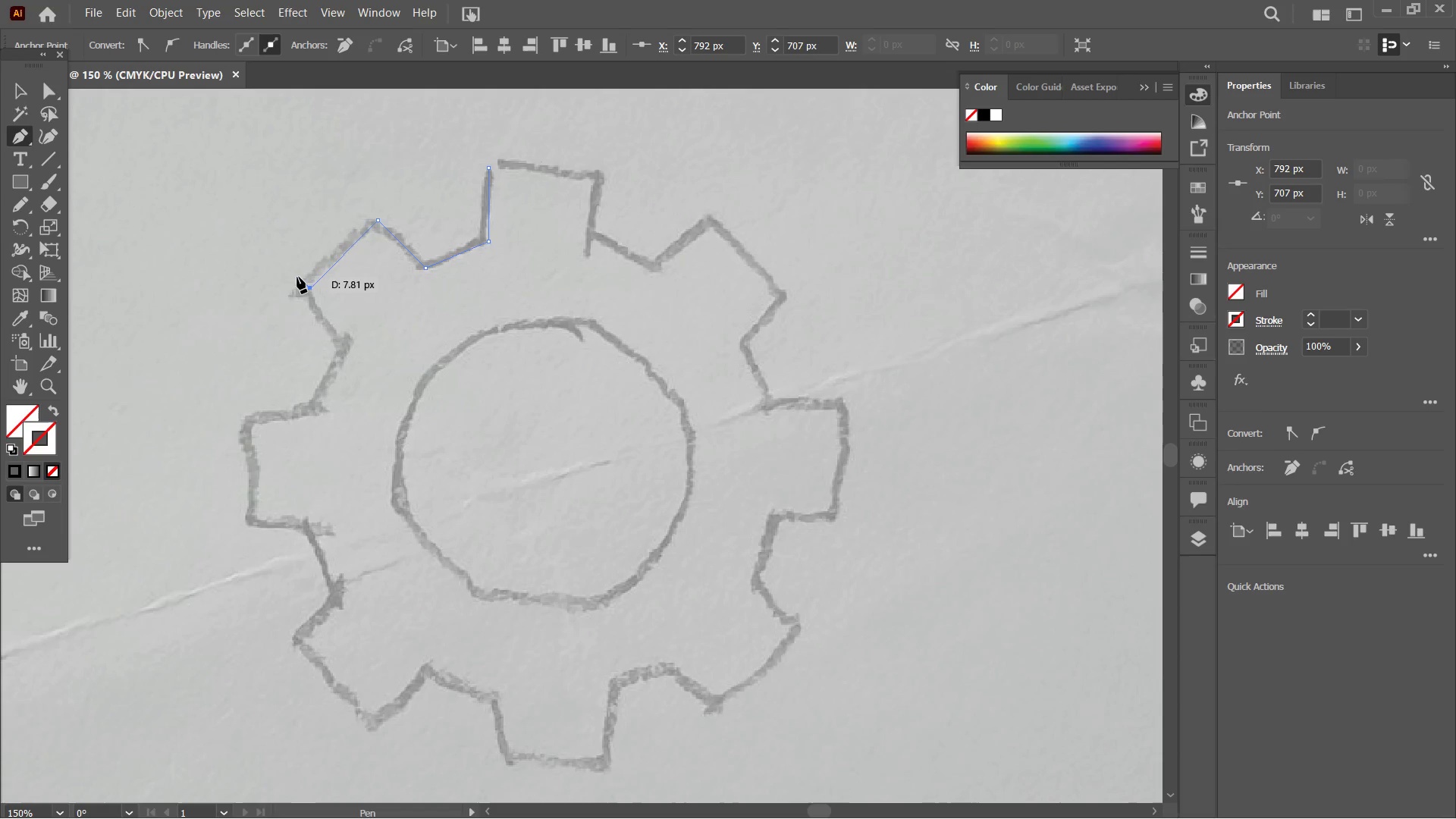 
wait(87.81)
 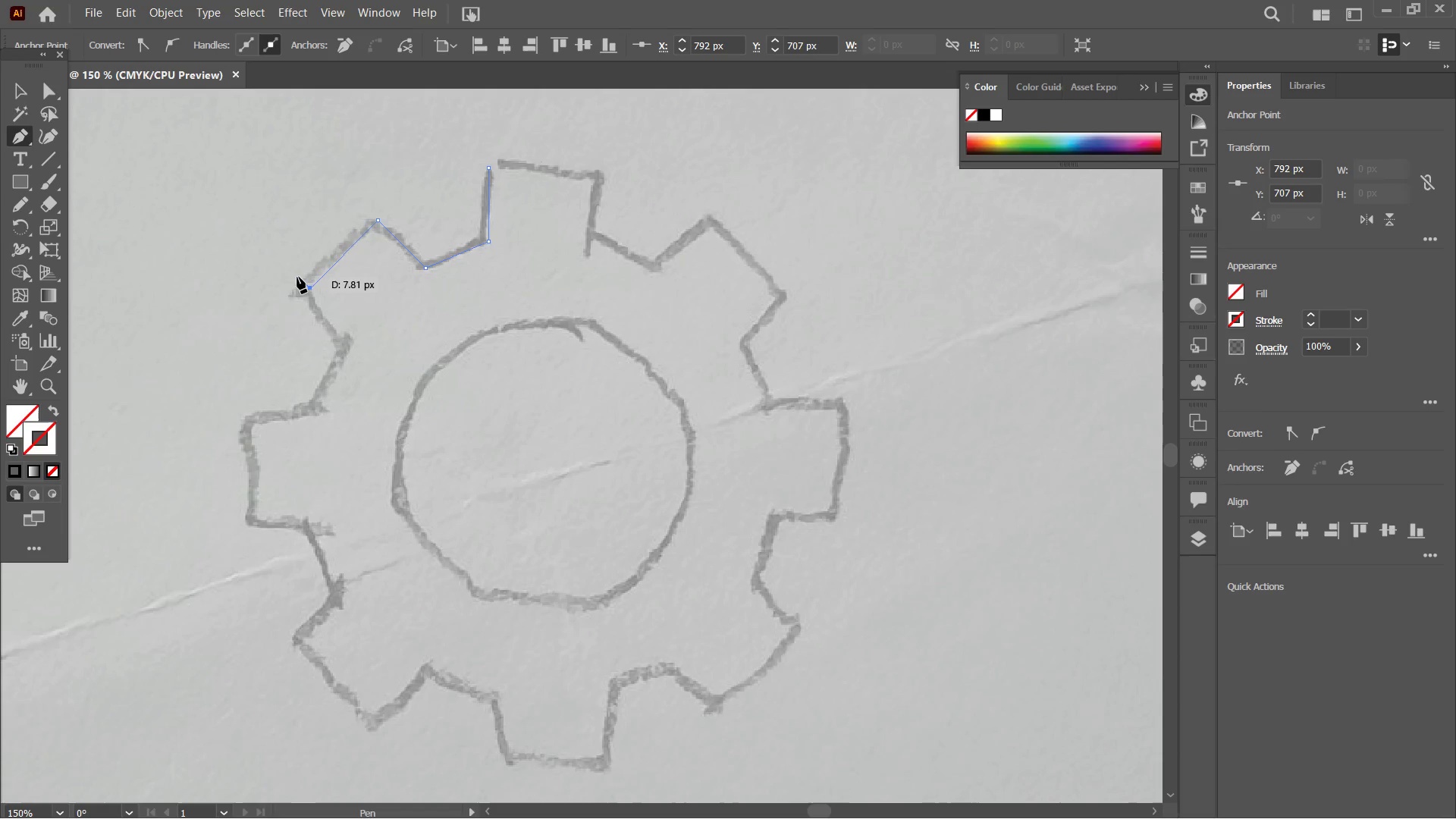 
left_click([18, 471])
 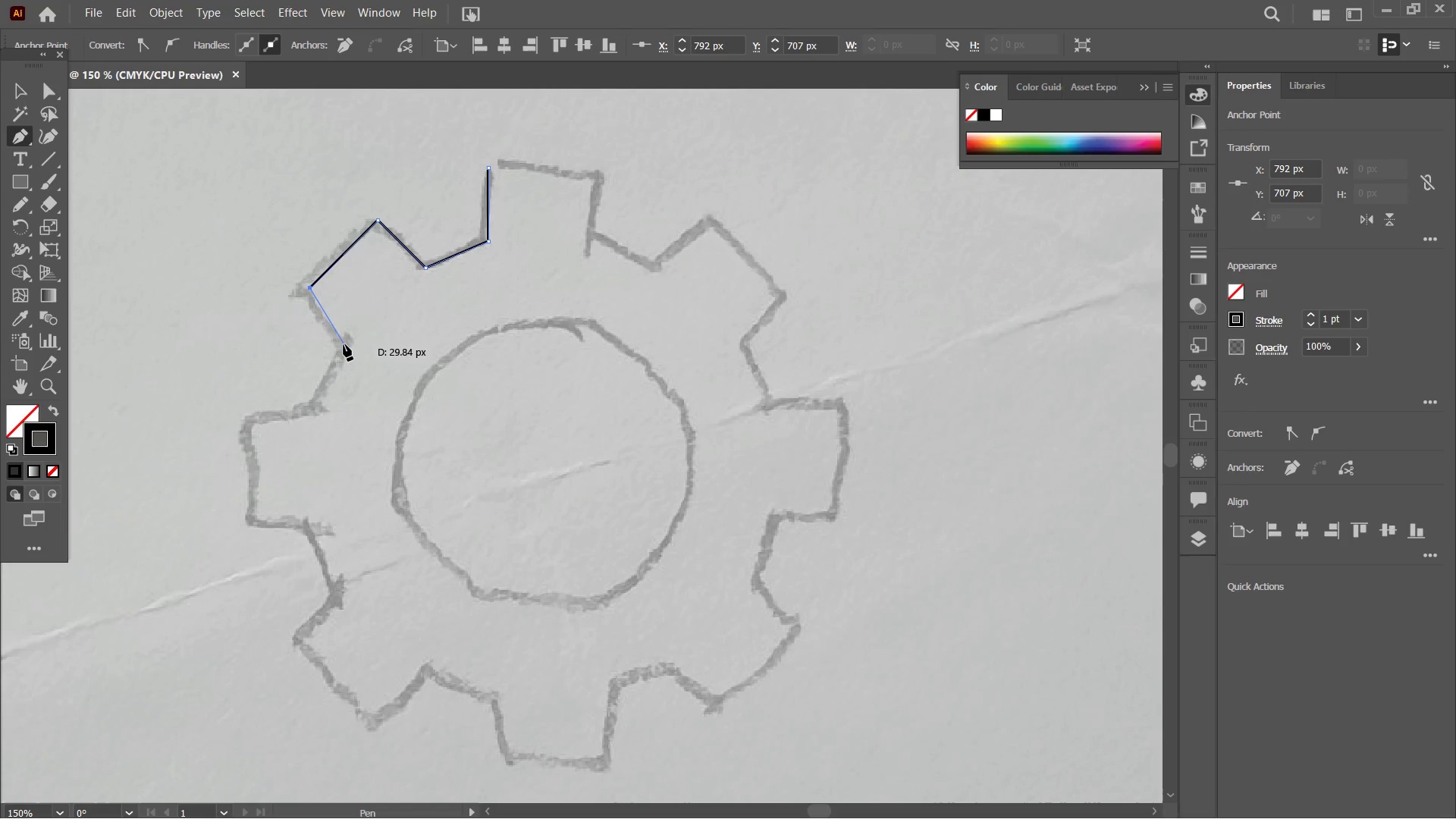 
left_click([344, 344])
 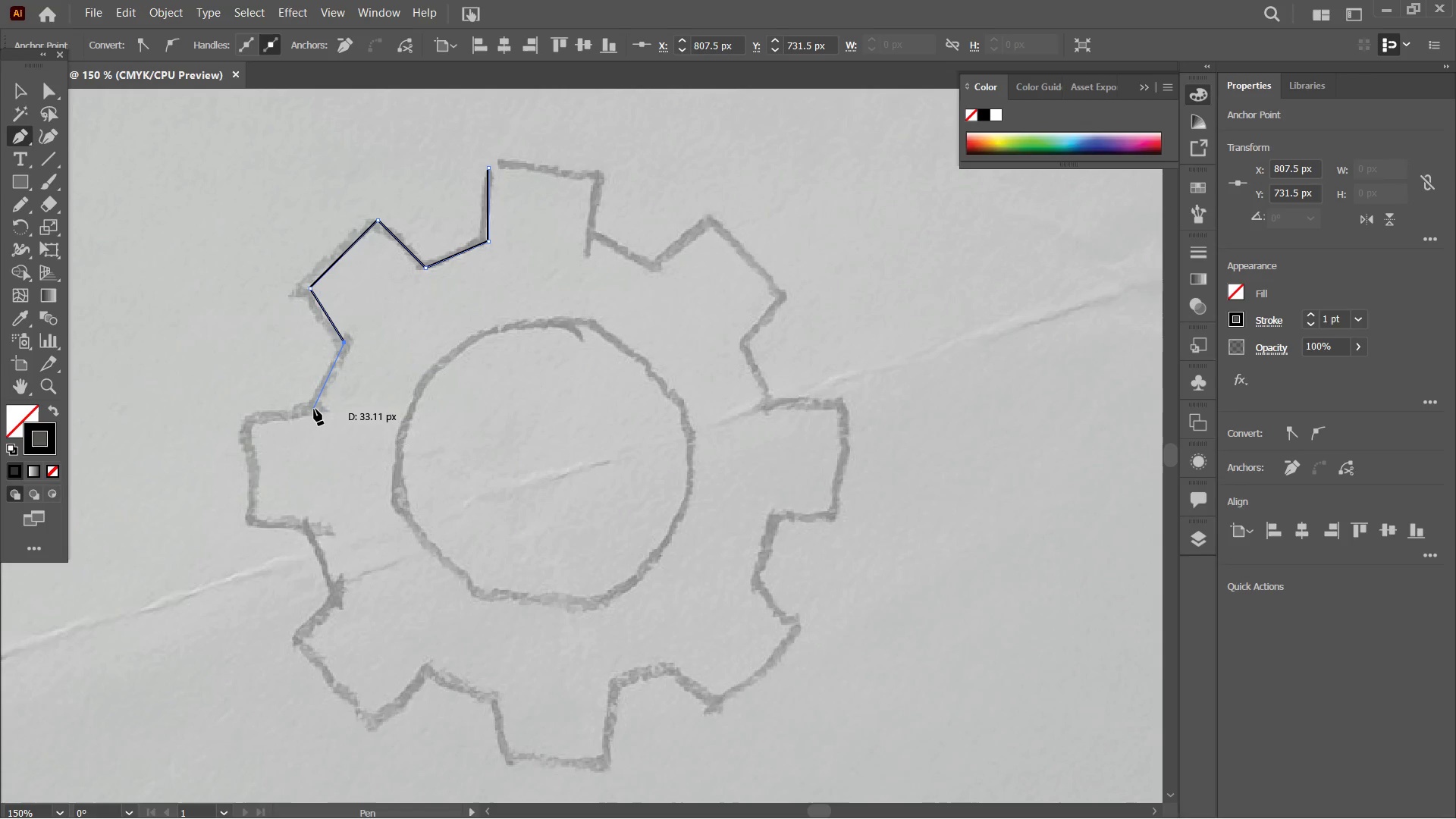 
left_click([314, 409])
 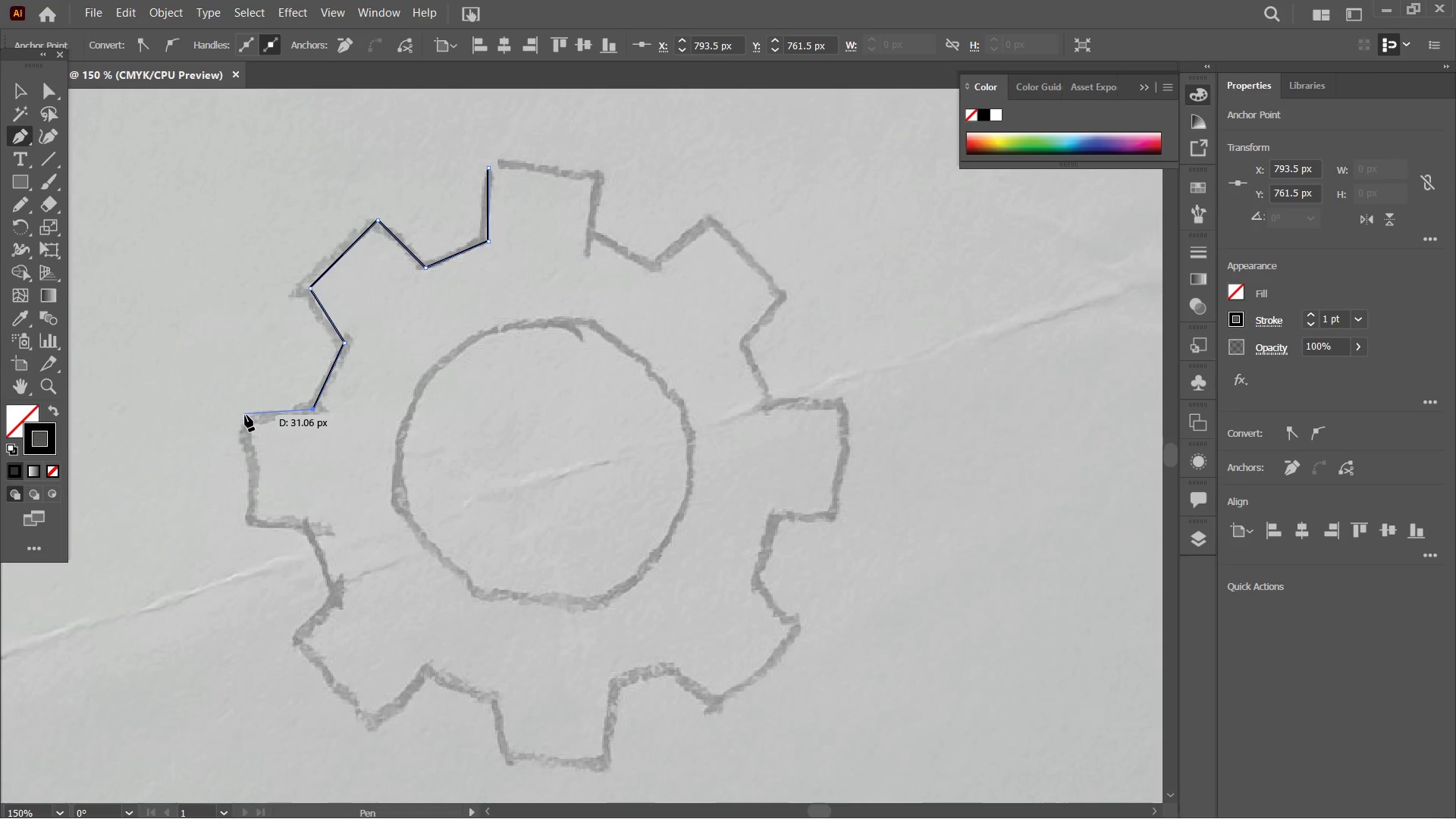 
left_click([245, 415])
 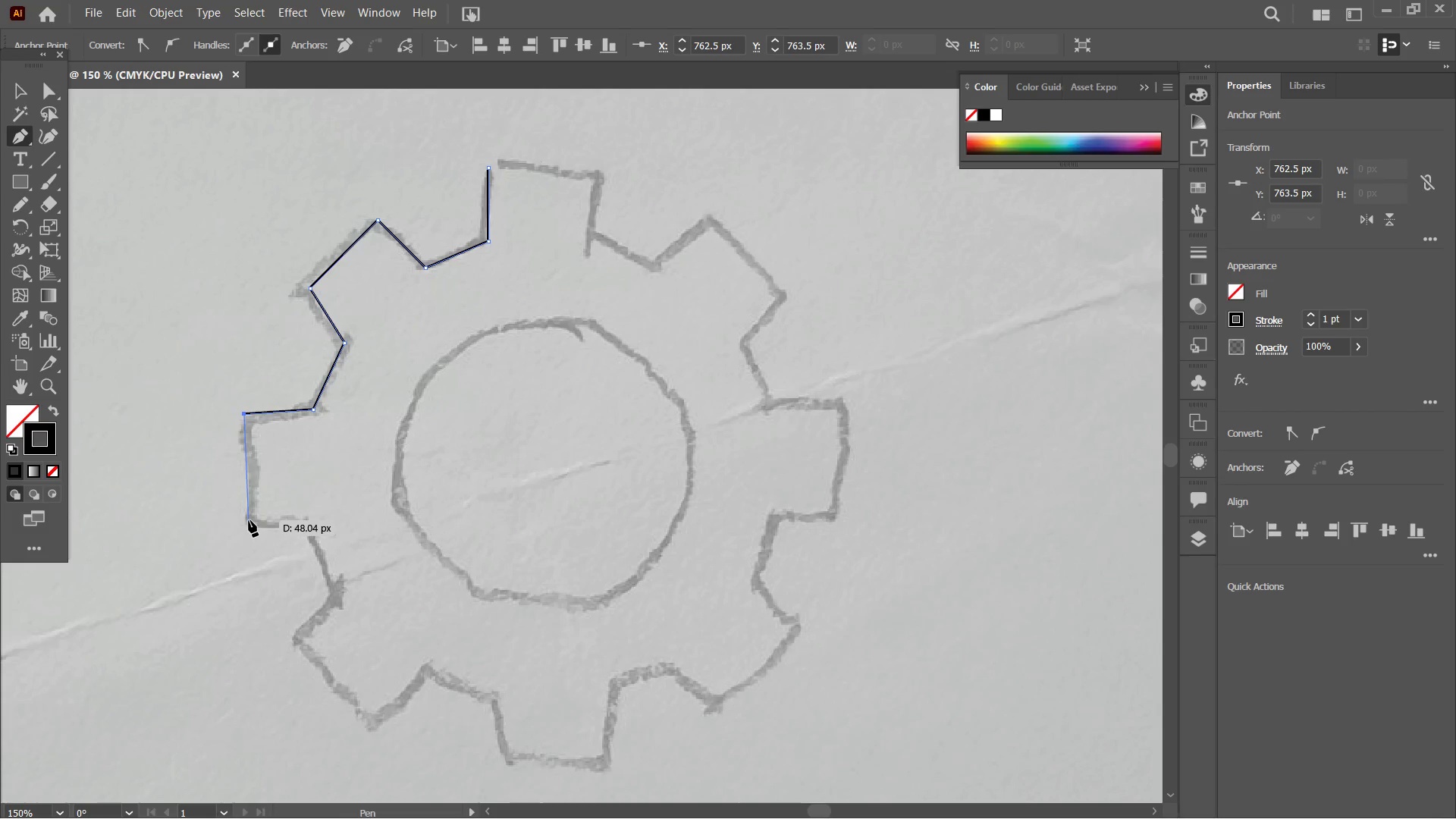 
hold_key(key=ShiftLeft, duration=1.53)
left_click([249, 527])
 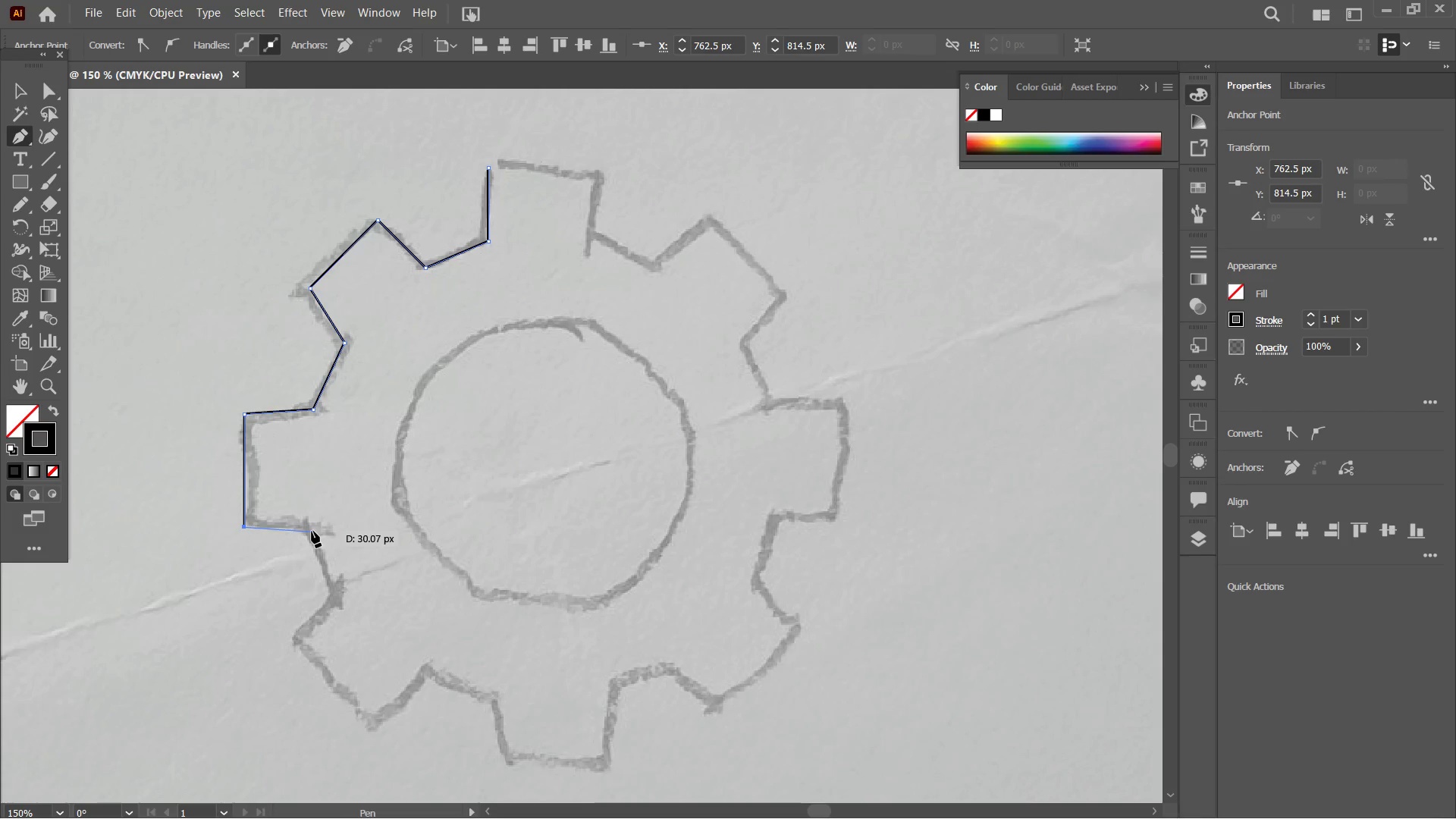 
left_click([311, 527])
 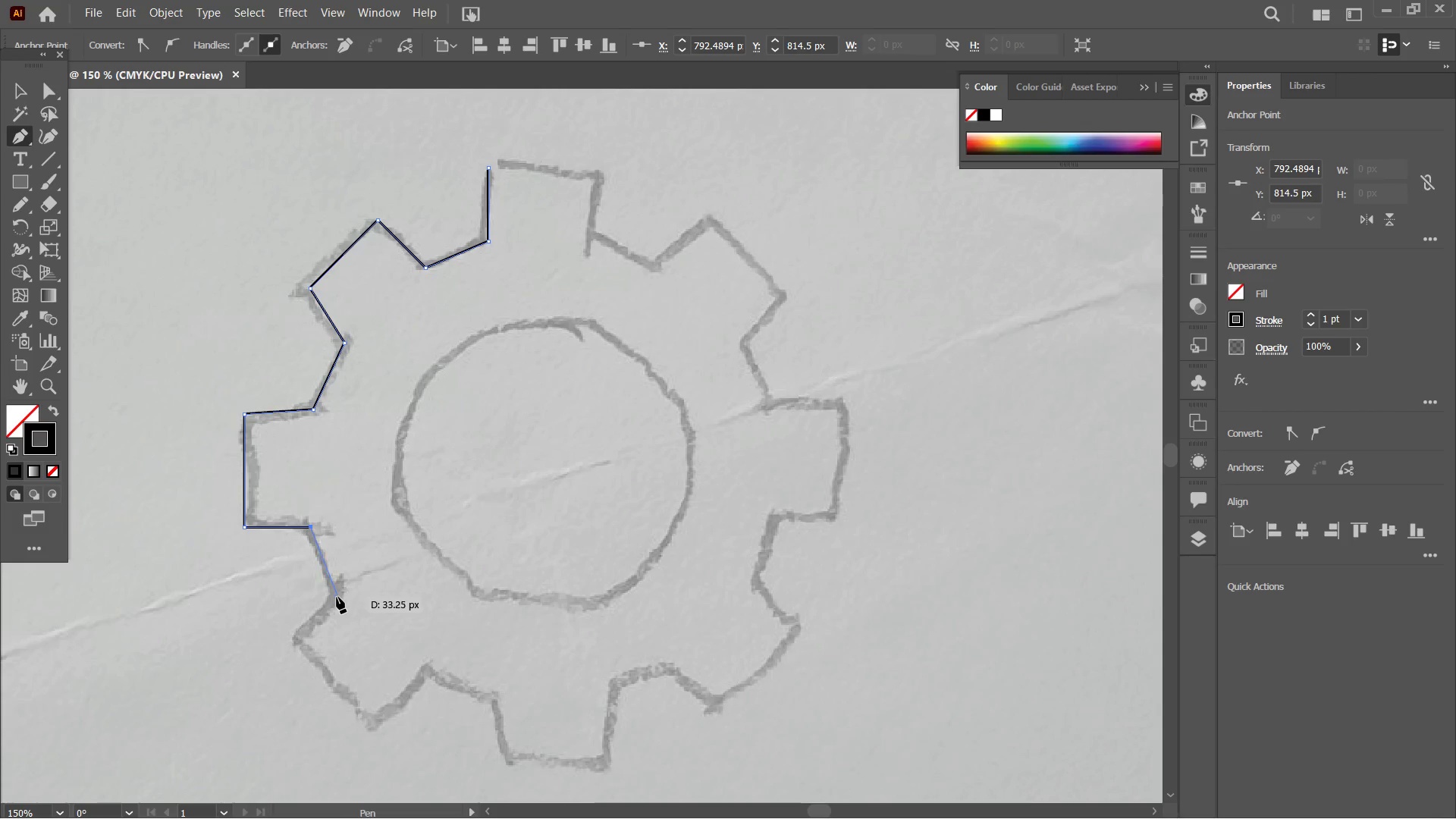 
left_click([337, 597])
 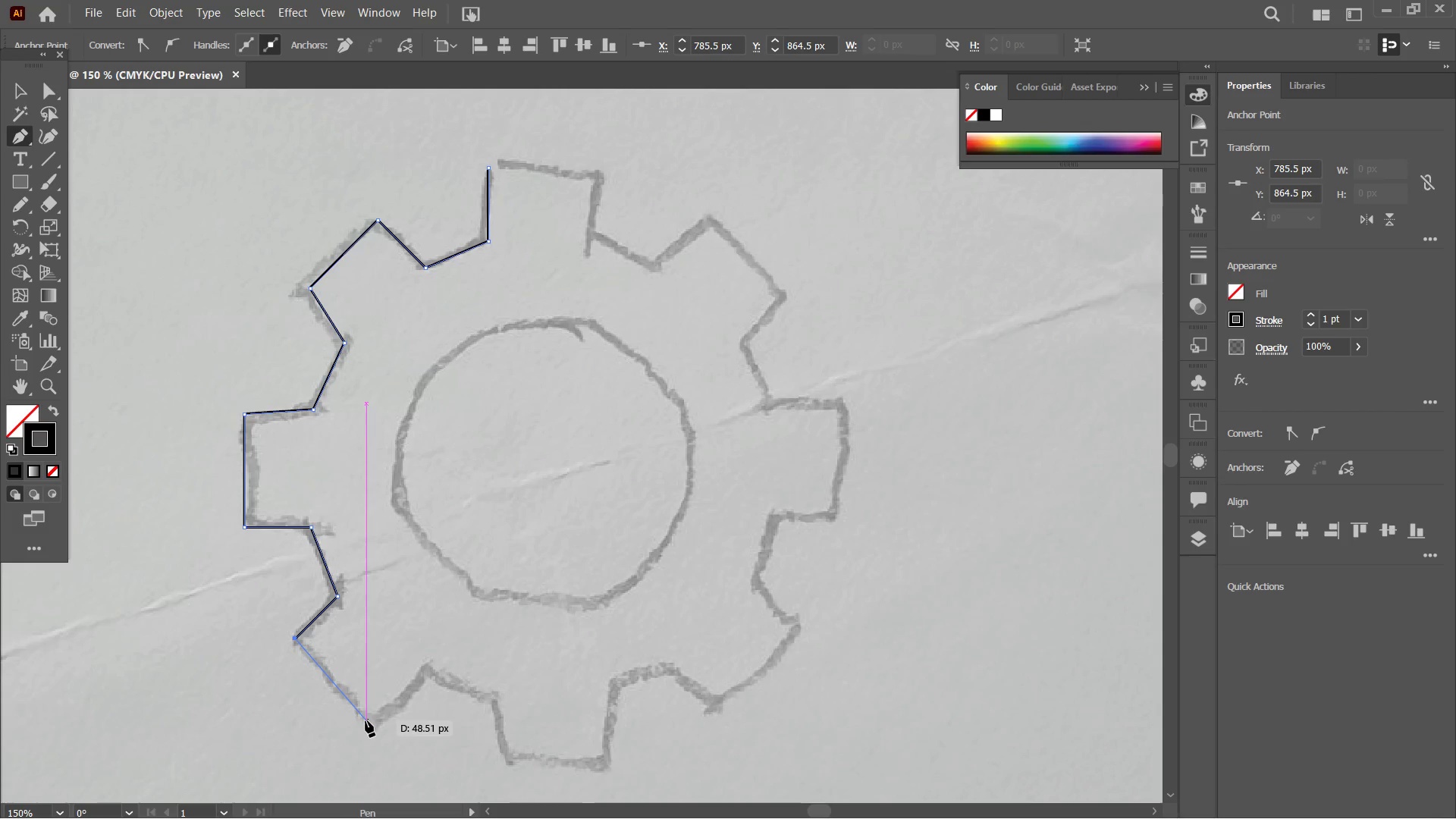 
left_click([368, 726])
 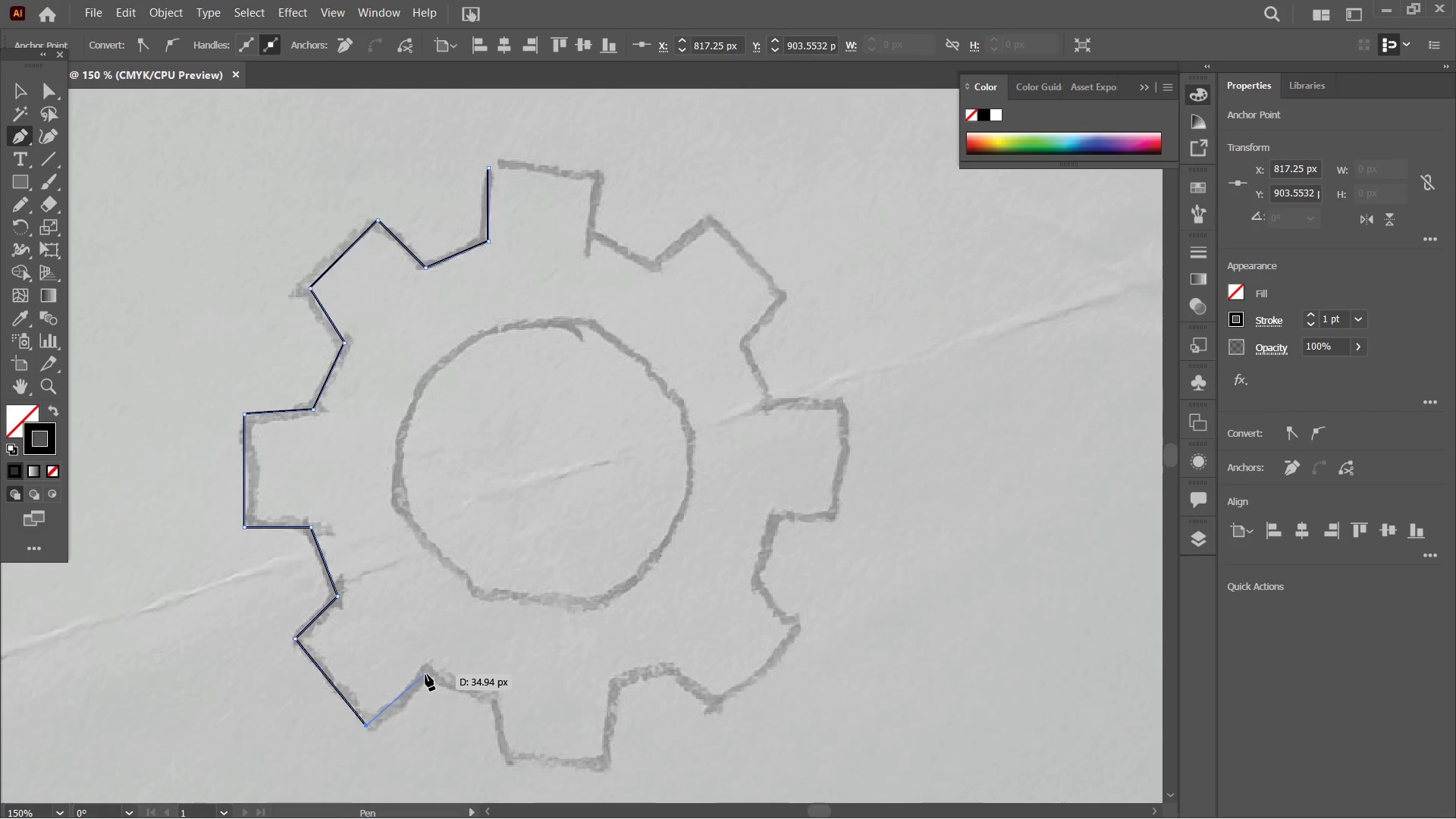 
hold_key(key=ShiftLeft, duration=1.19)
left_click([425, 674])
 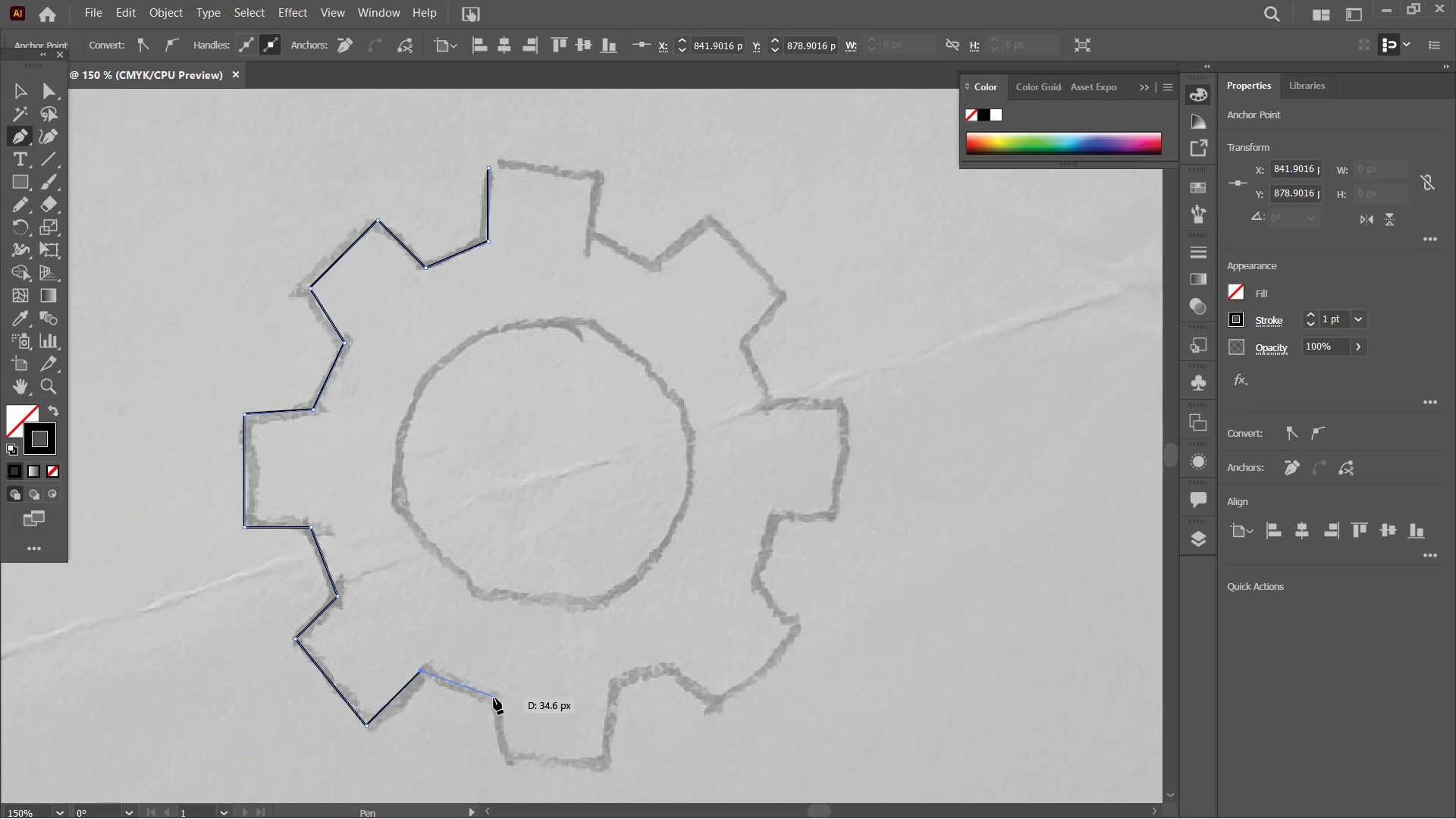 
left_click([494, 700])
 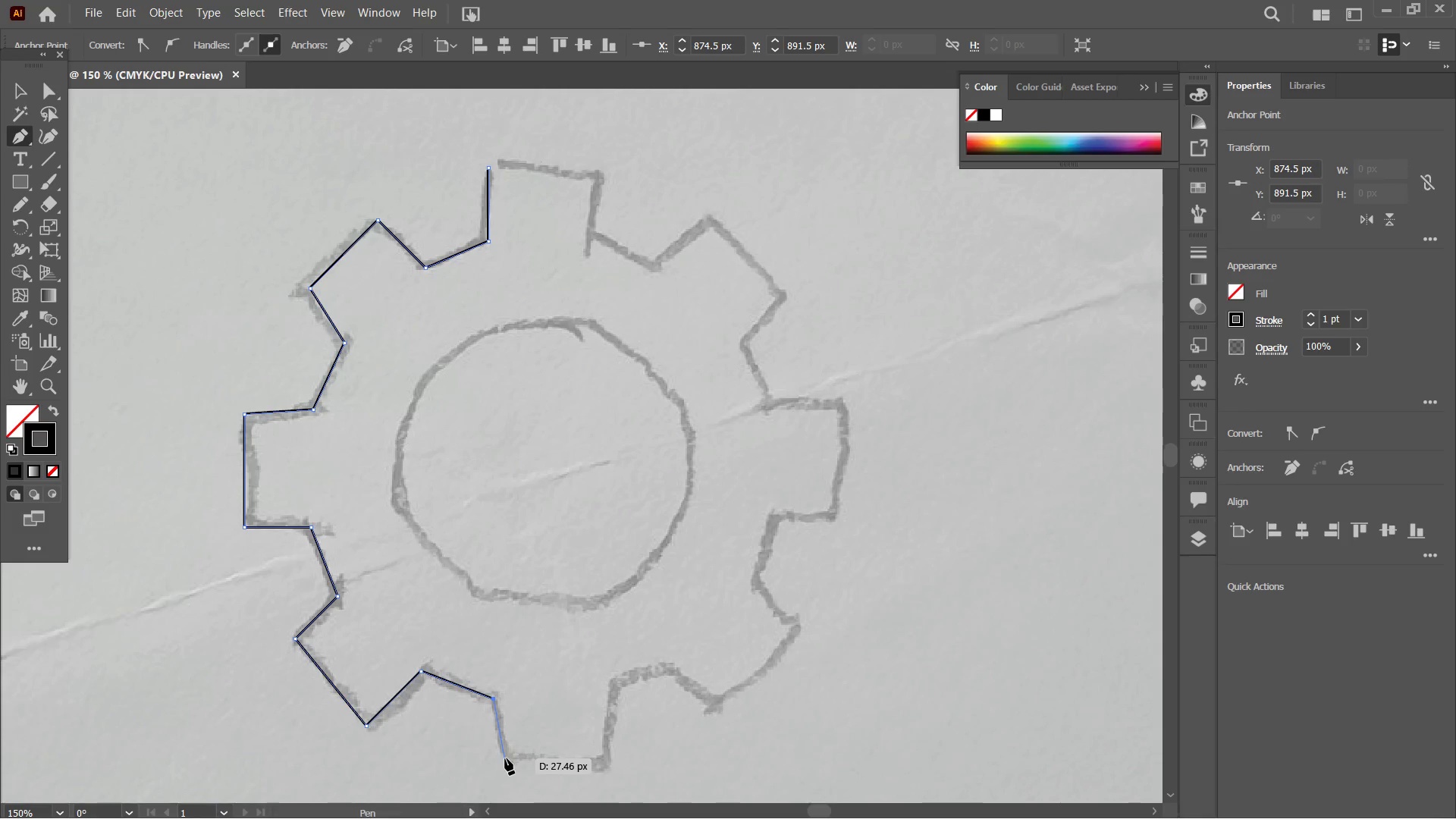 
hold_key(key=ShiftLeft, duration=4.23)
left_click([505, 762])
 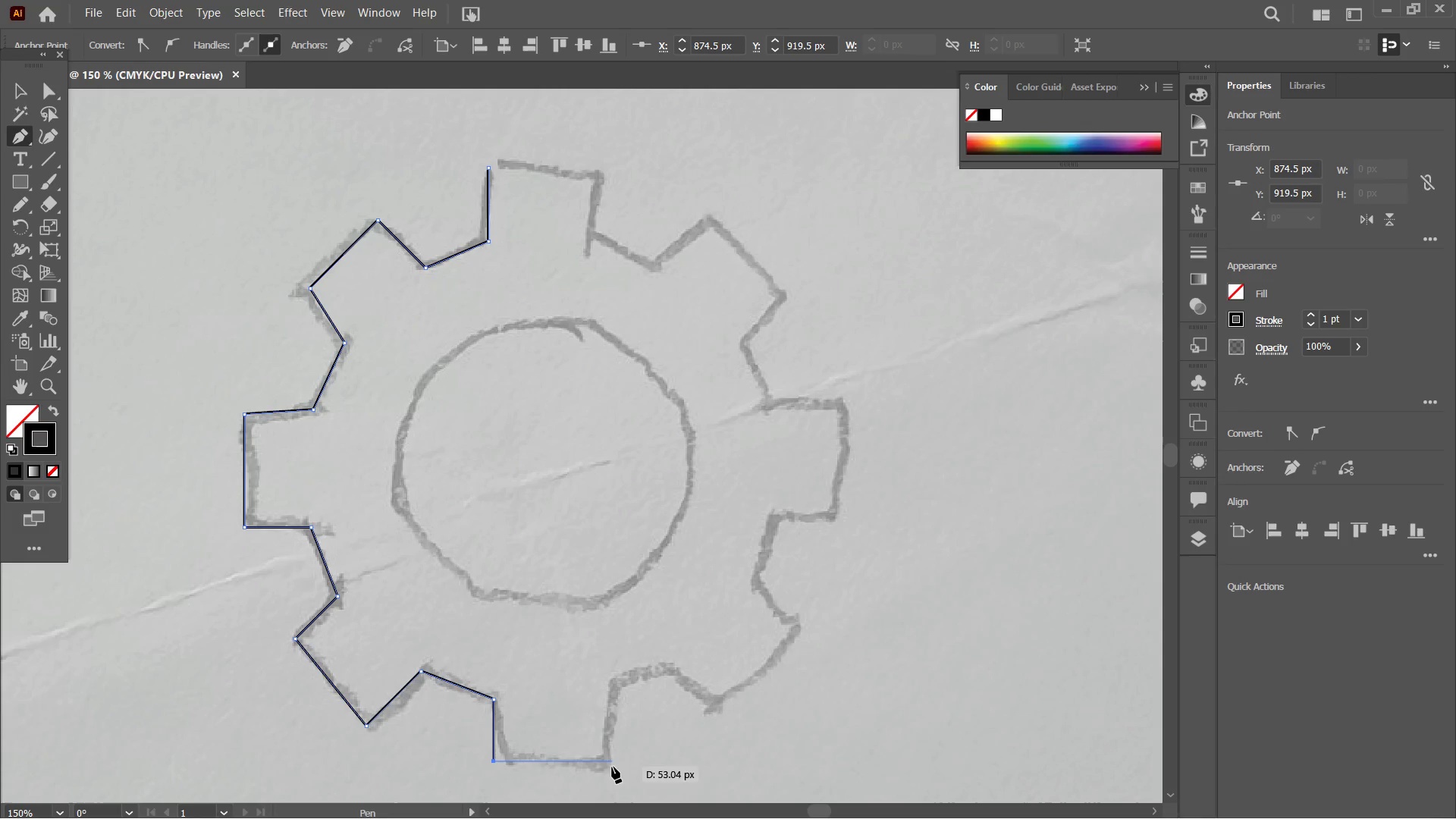 
left_click([606, 770])
 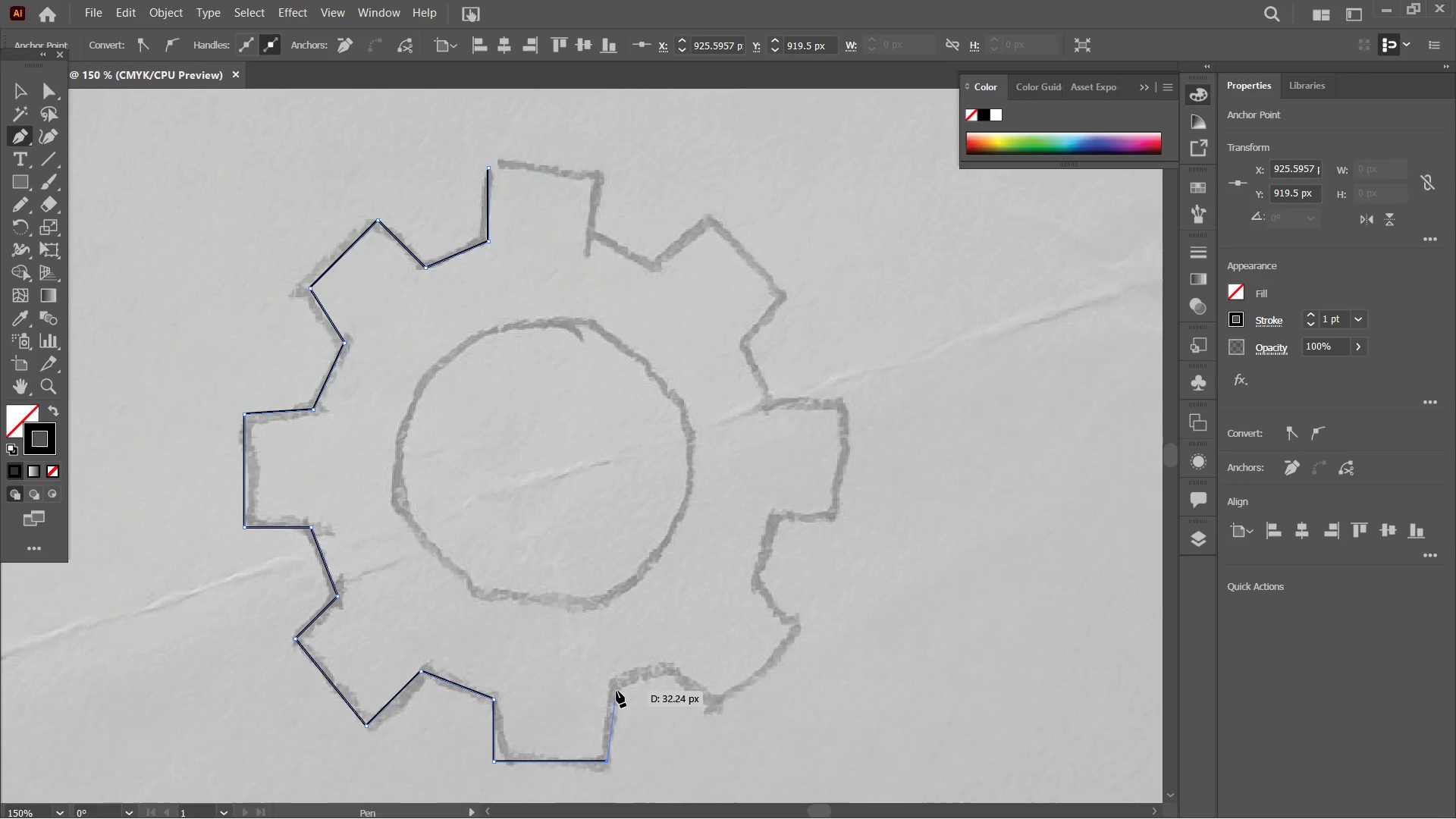 
left_click([617, 691])
 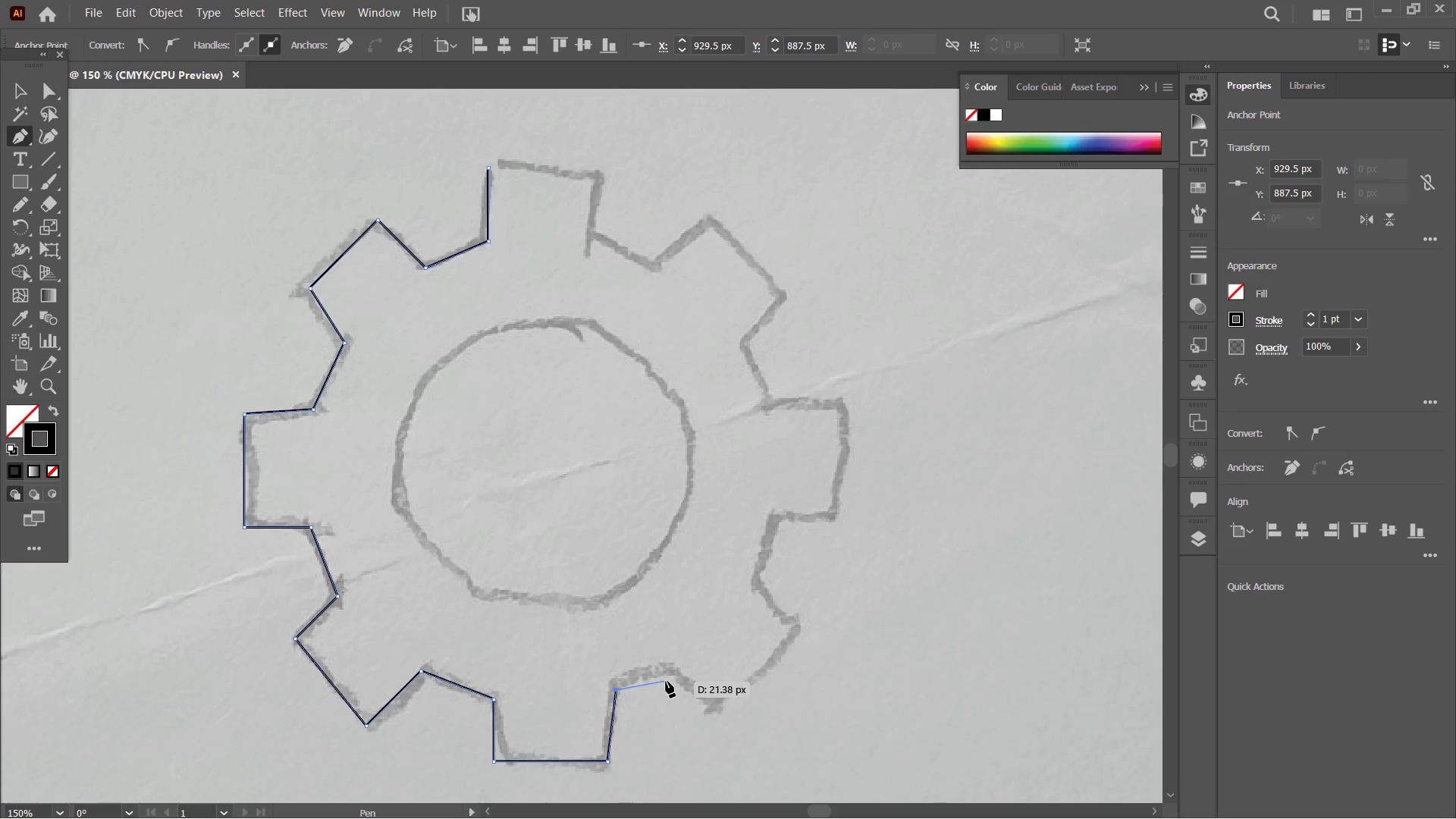 
hold_key(key=ShiftLeft, duration=0.58)
 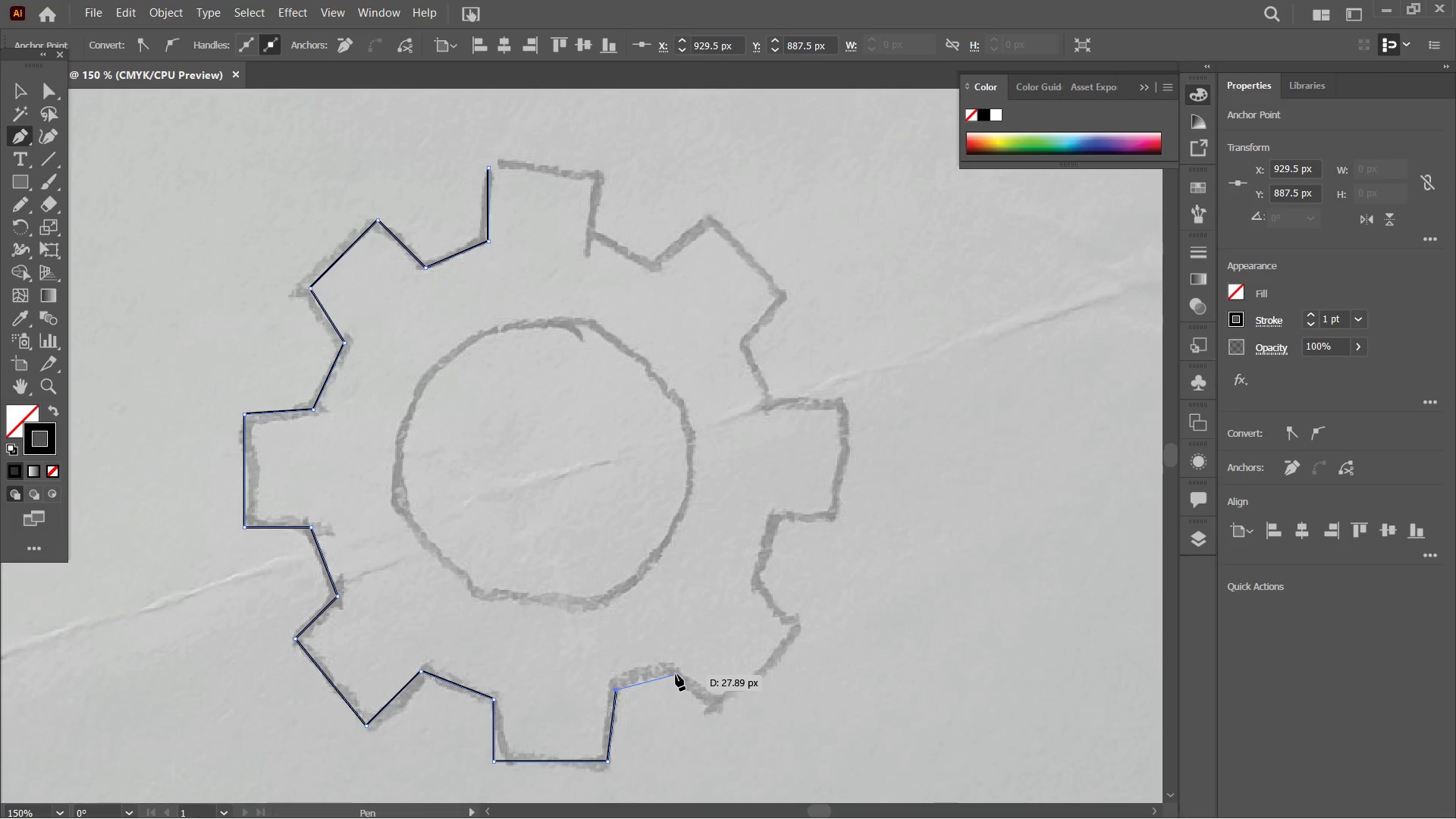 
left_click([676, 674])
 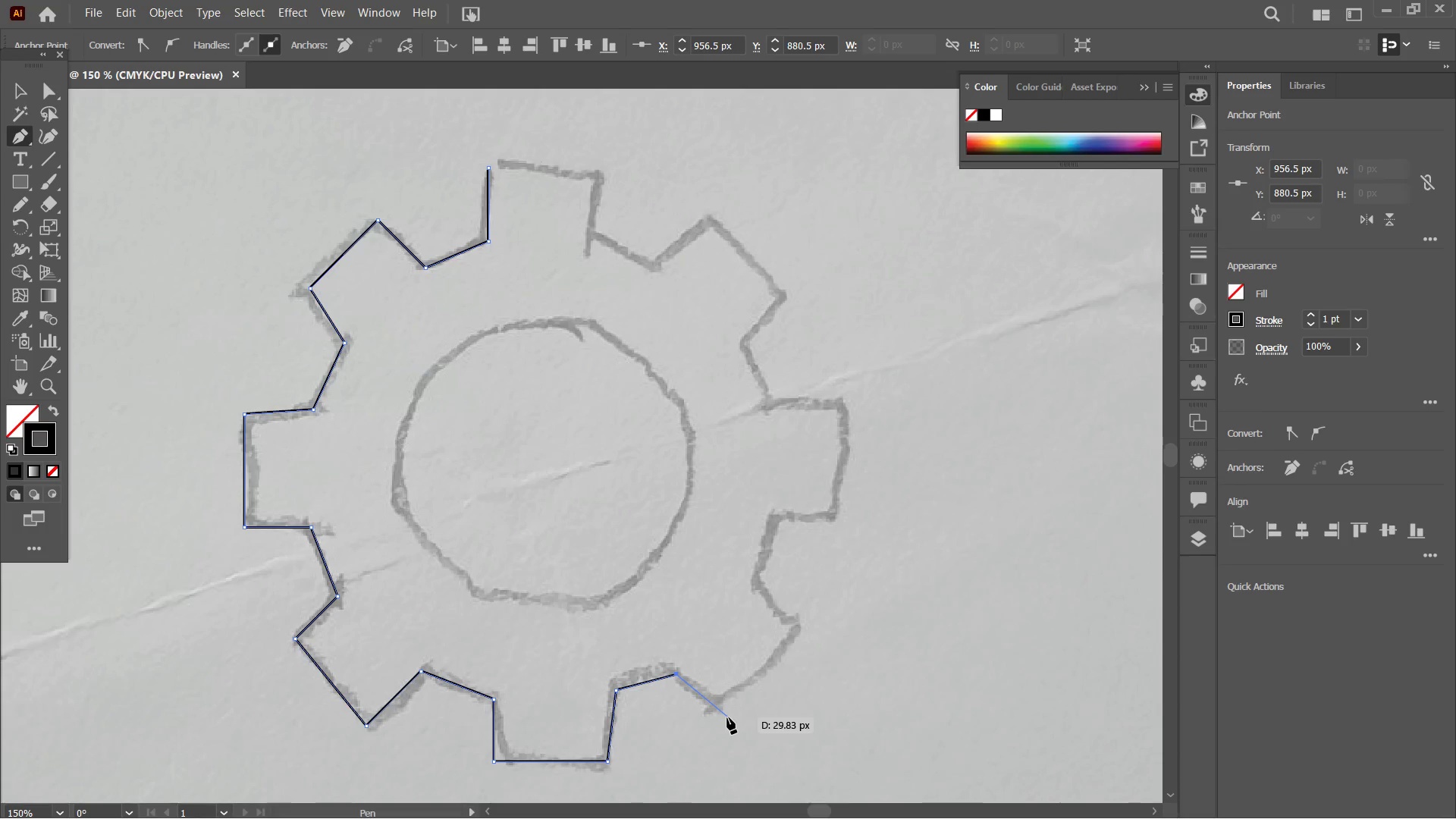 
left_click([727, 716])
 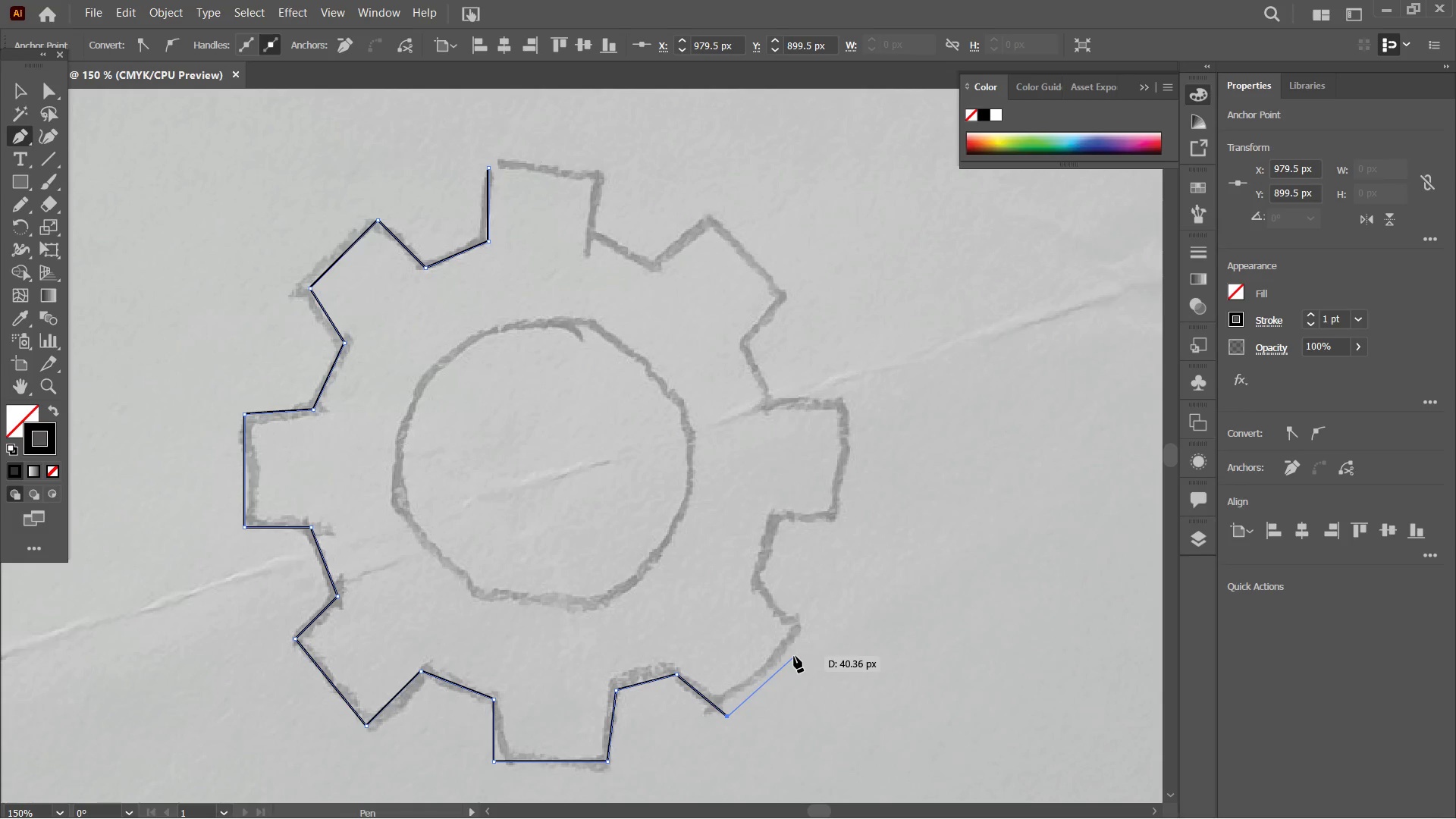 
hold_key(key=ShiftLeft, duration=3.86)
left_click([755, 588])
 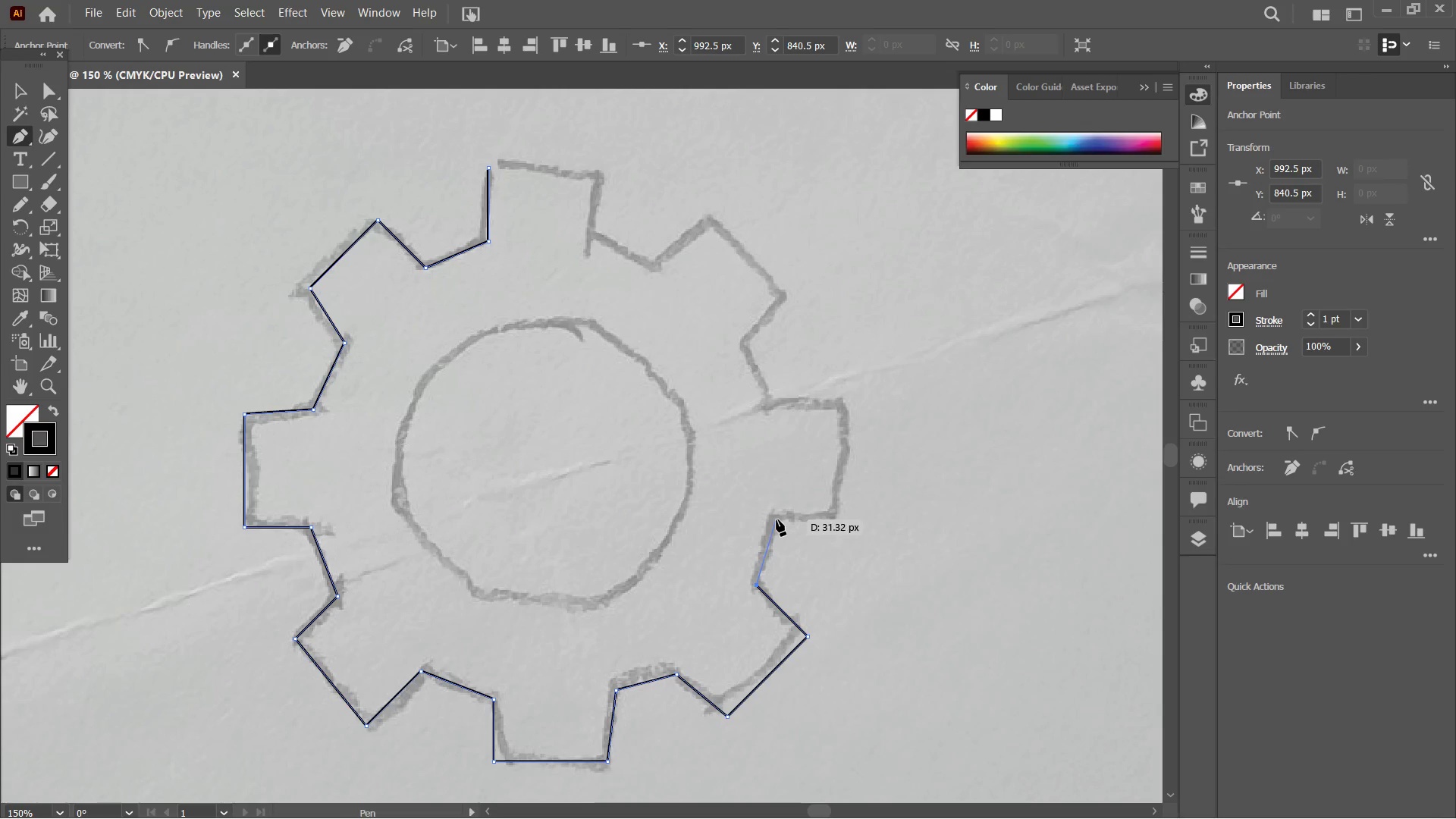 
left_click([777, 519])
 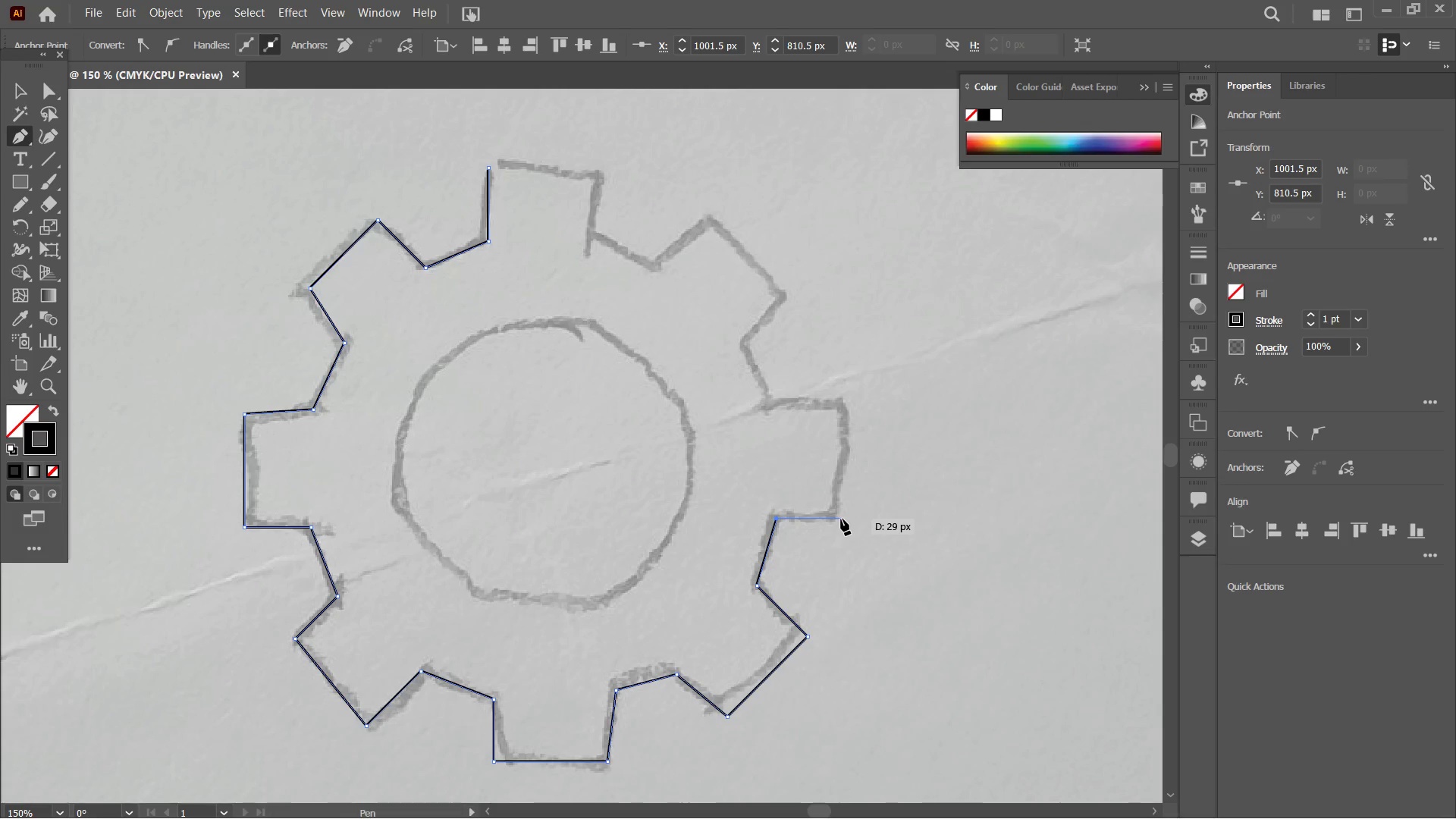 
hold_key(key=ShiftLeft, duration=1.47)
left_click([849, 522])
 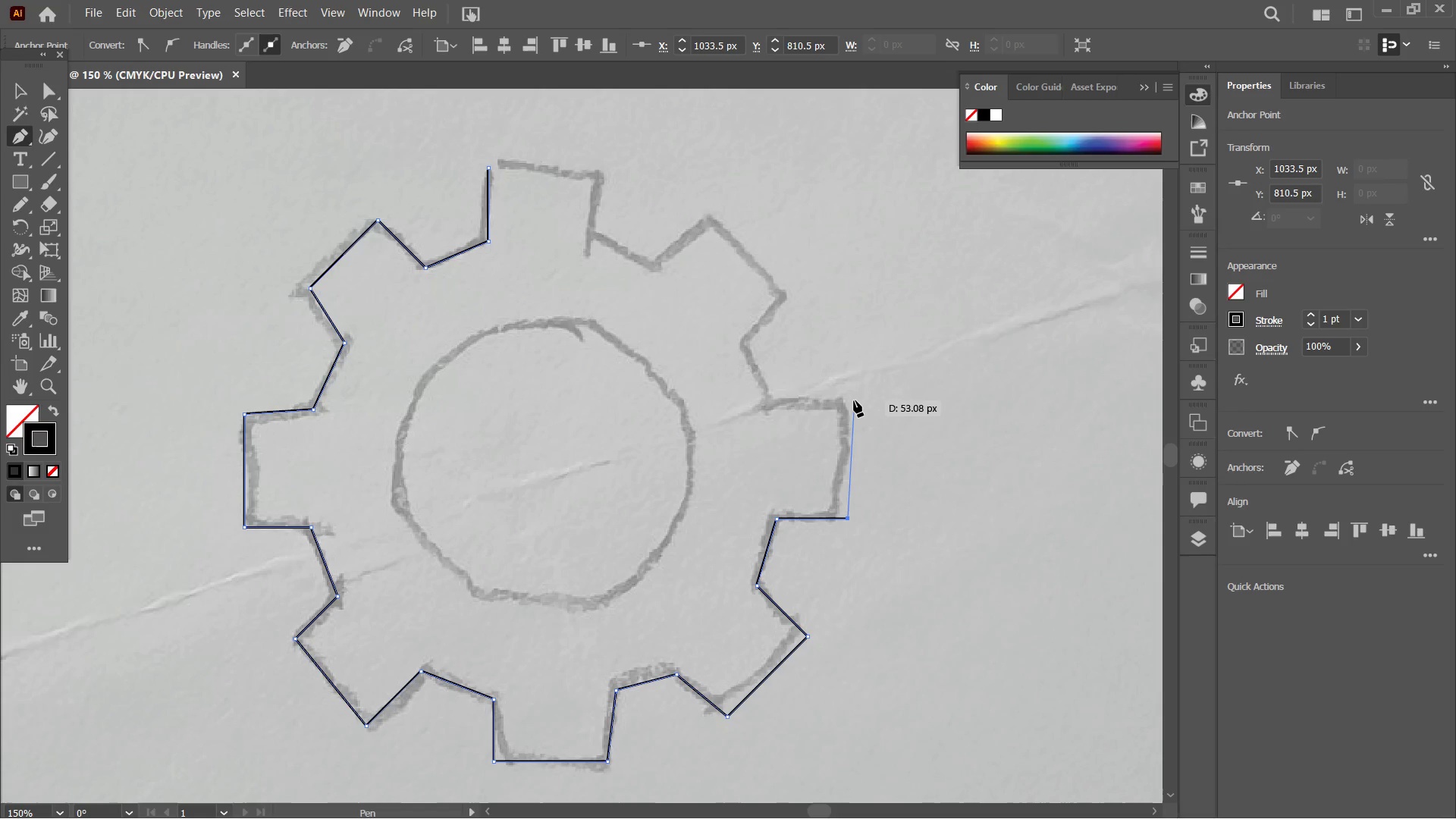 
hold_key(key=ShiftLeft, duration=2.38)
left_click([853, 398])
 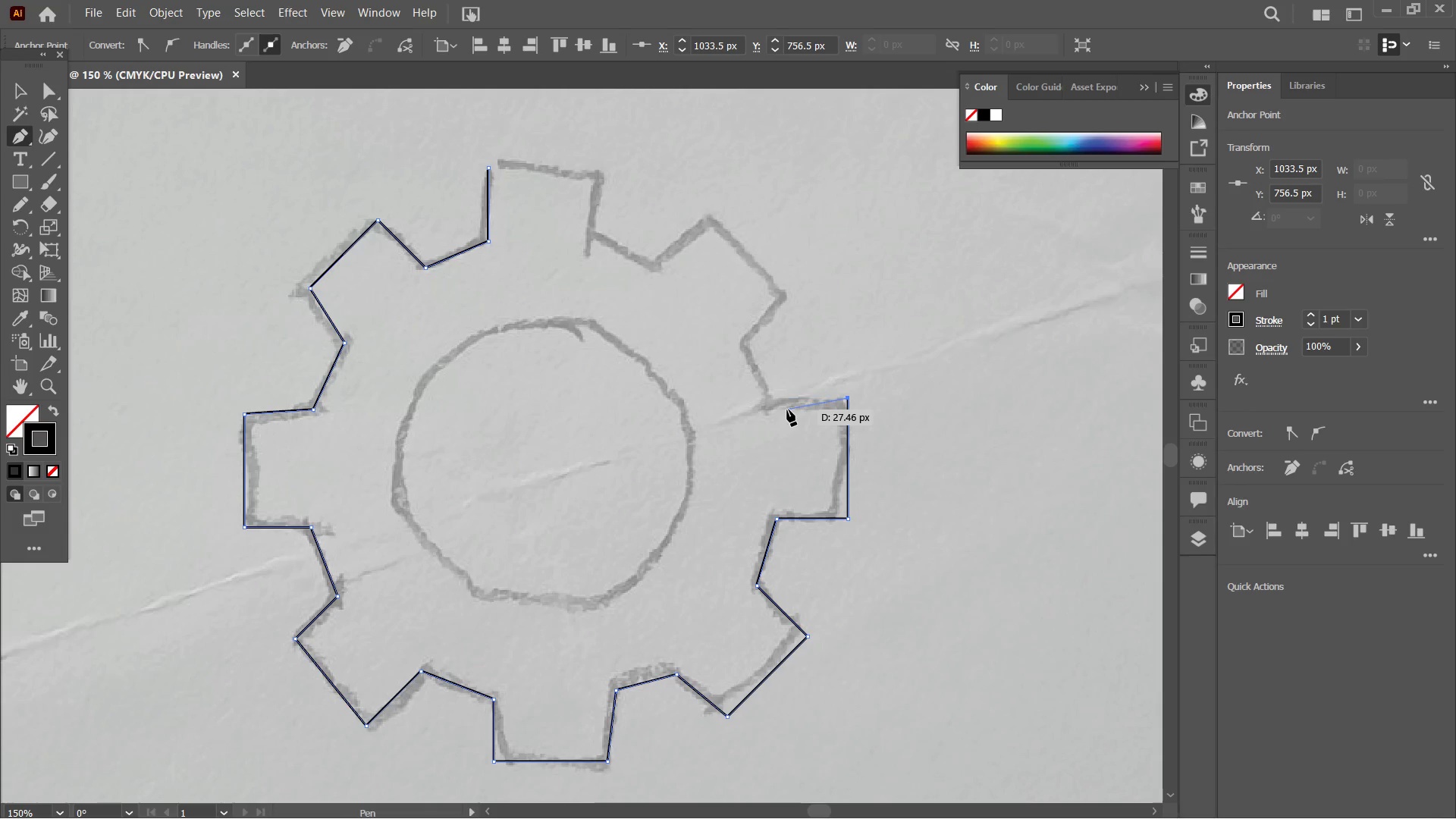 
key(Control+Z)
 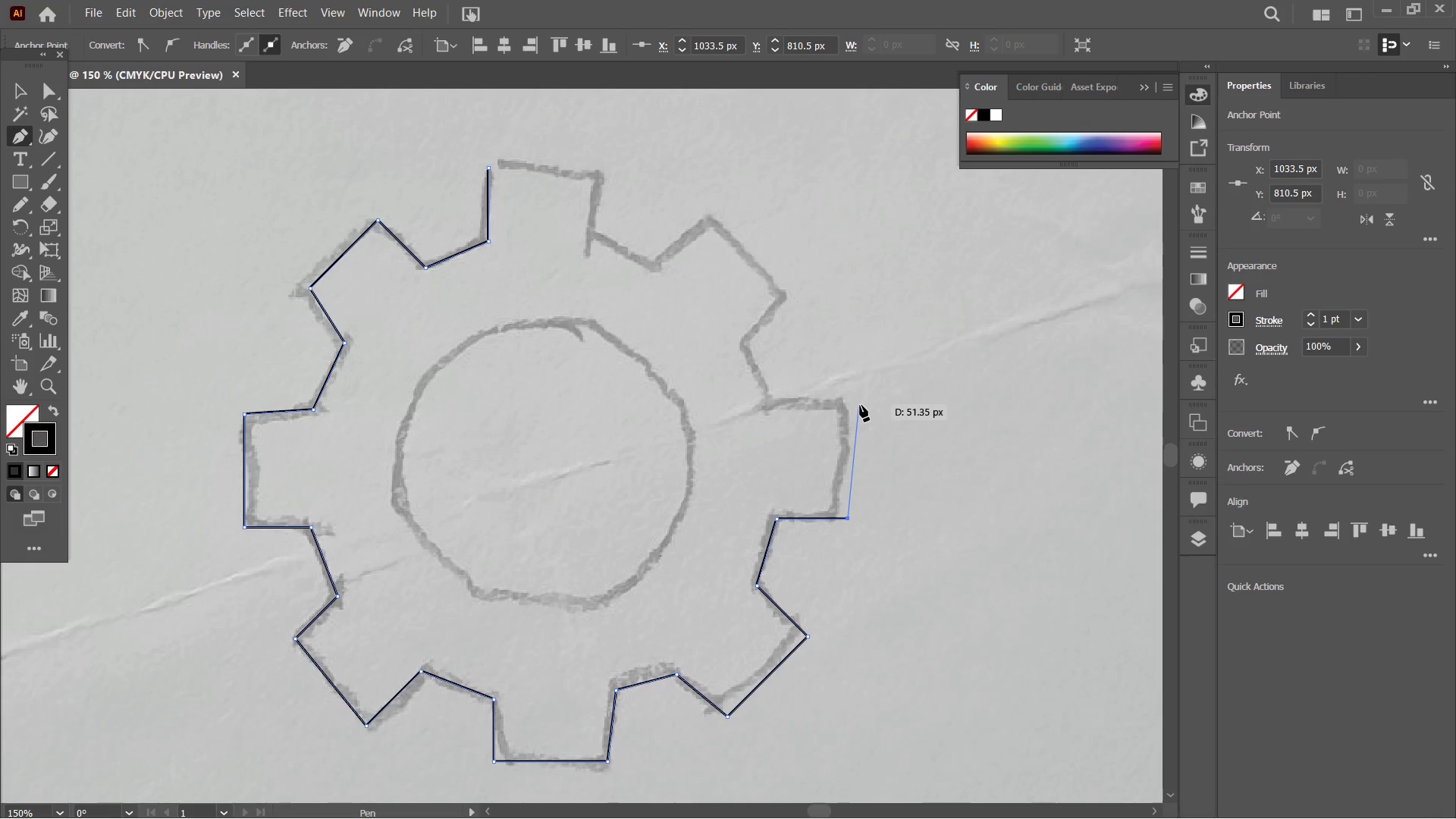 
left_click([857, 405])
 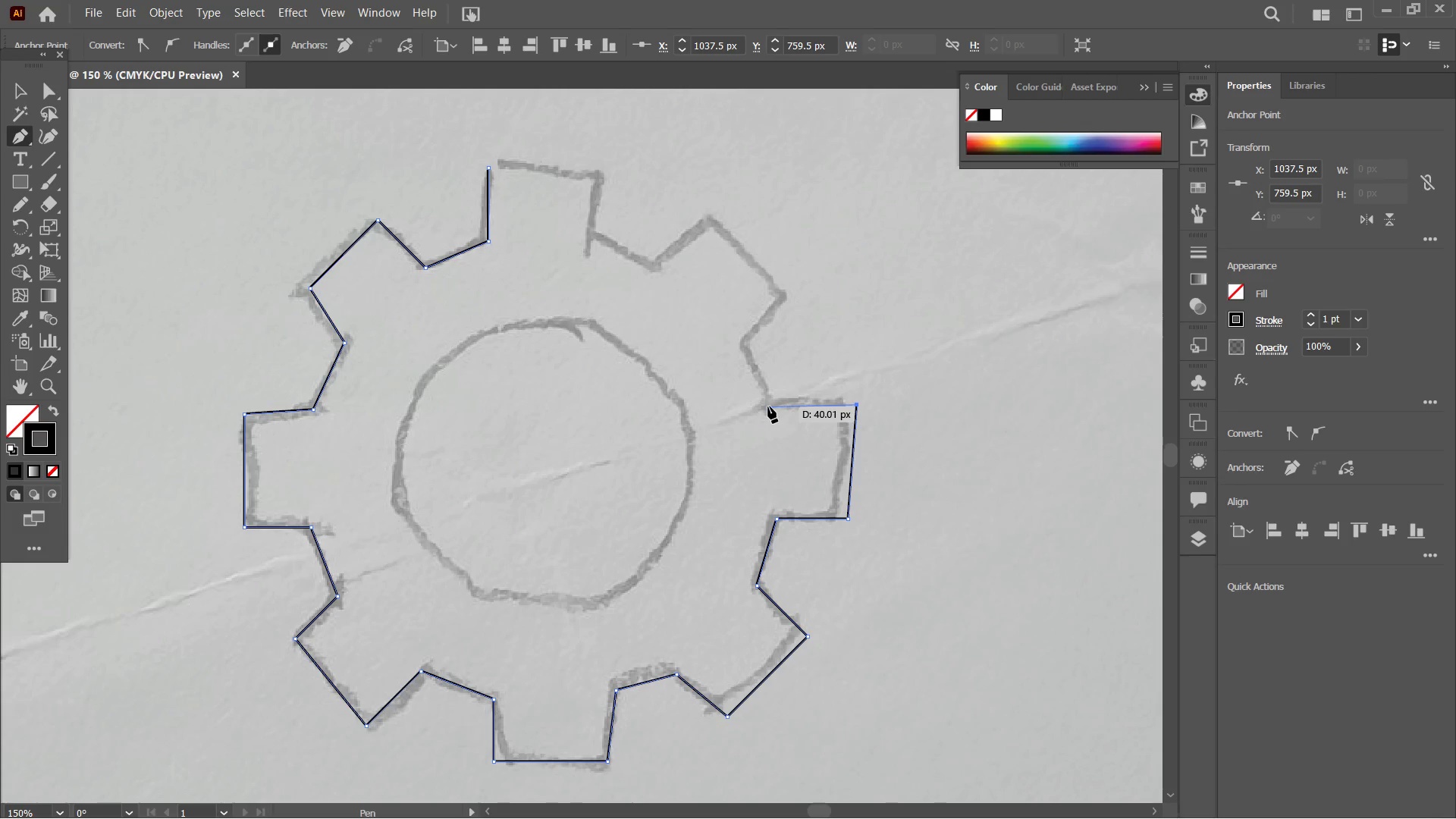 
left_click([768, 406])
 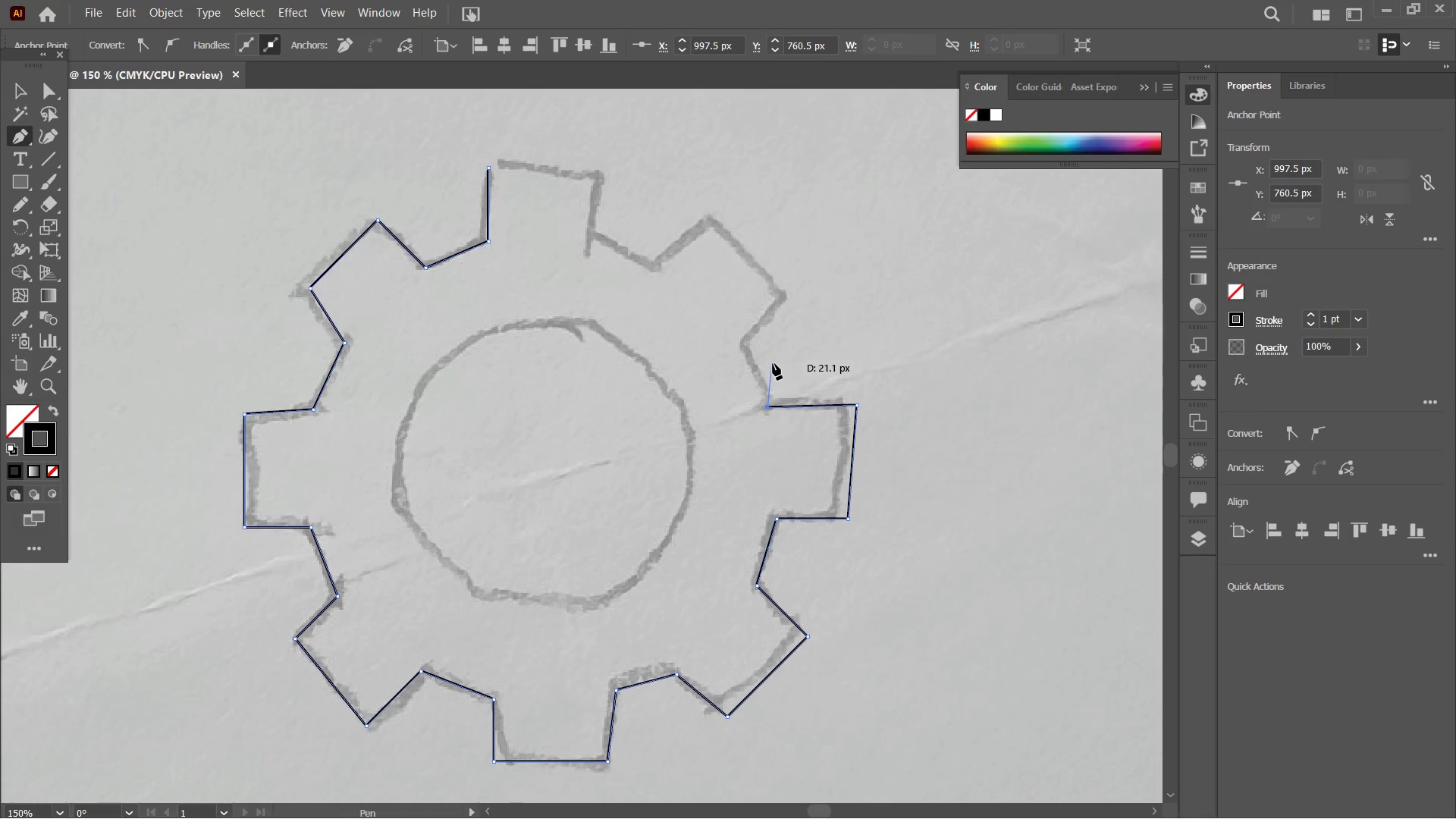 
key(Control+Z)
 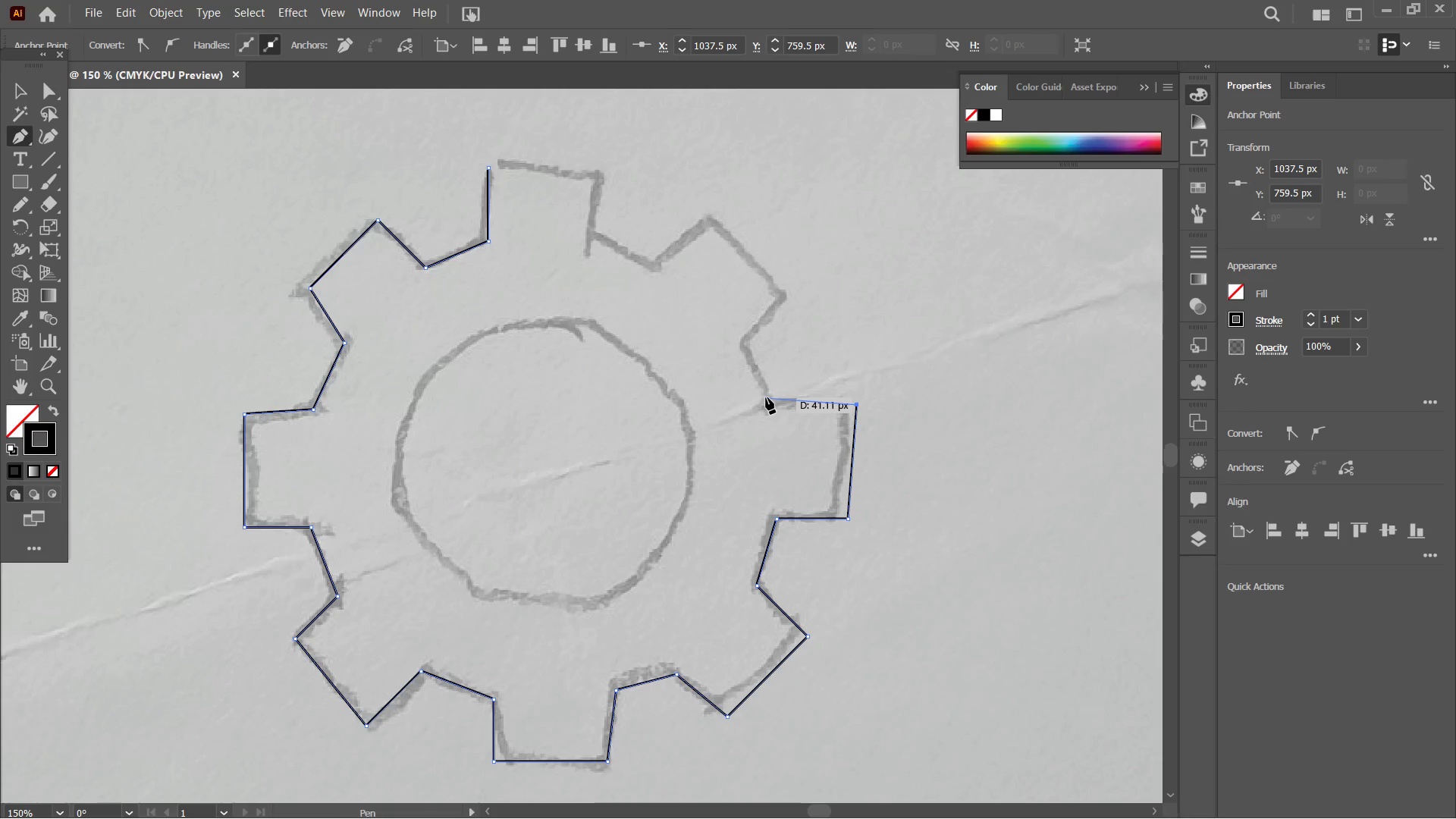 
left_click([766, 397])
 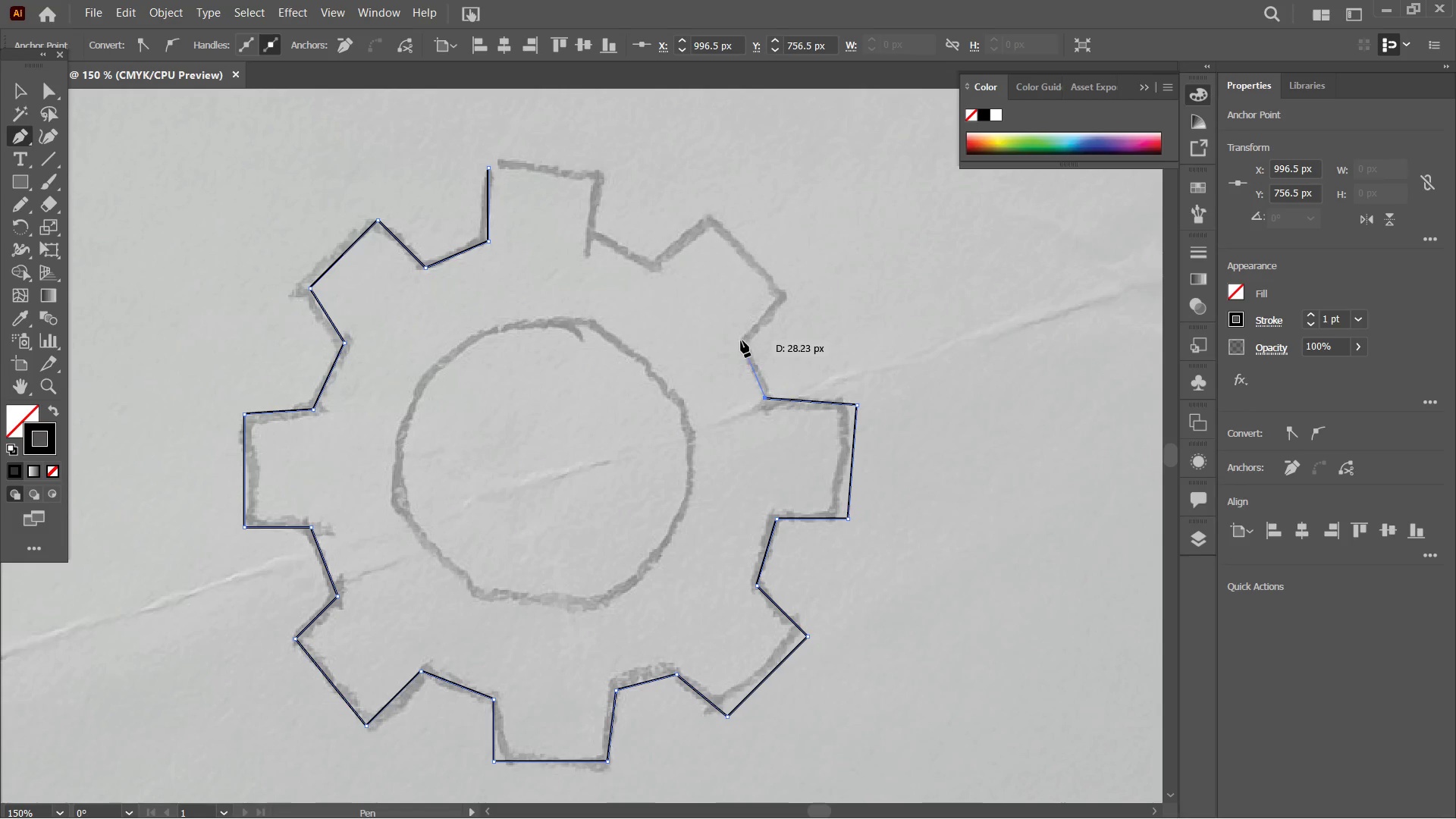 
left_click([741, 340])
 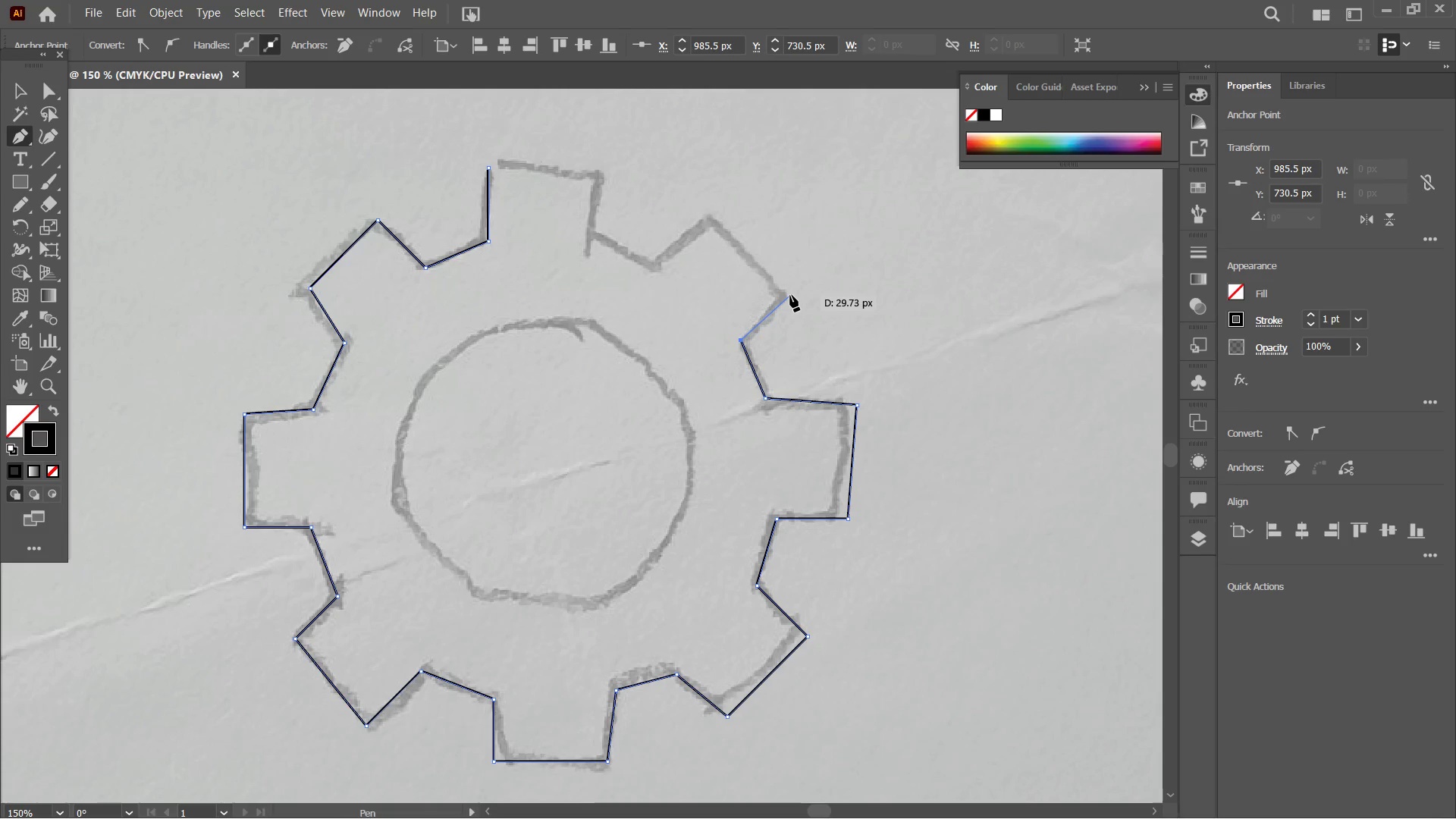 
left_click([793, 295])
 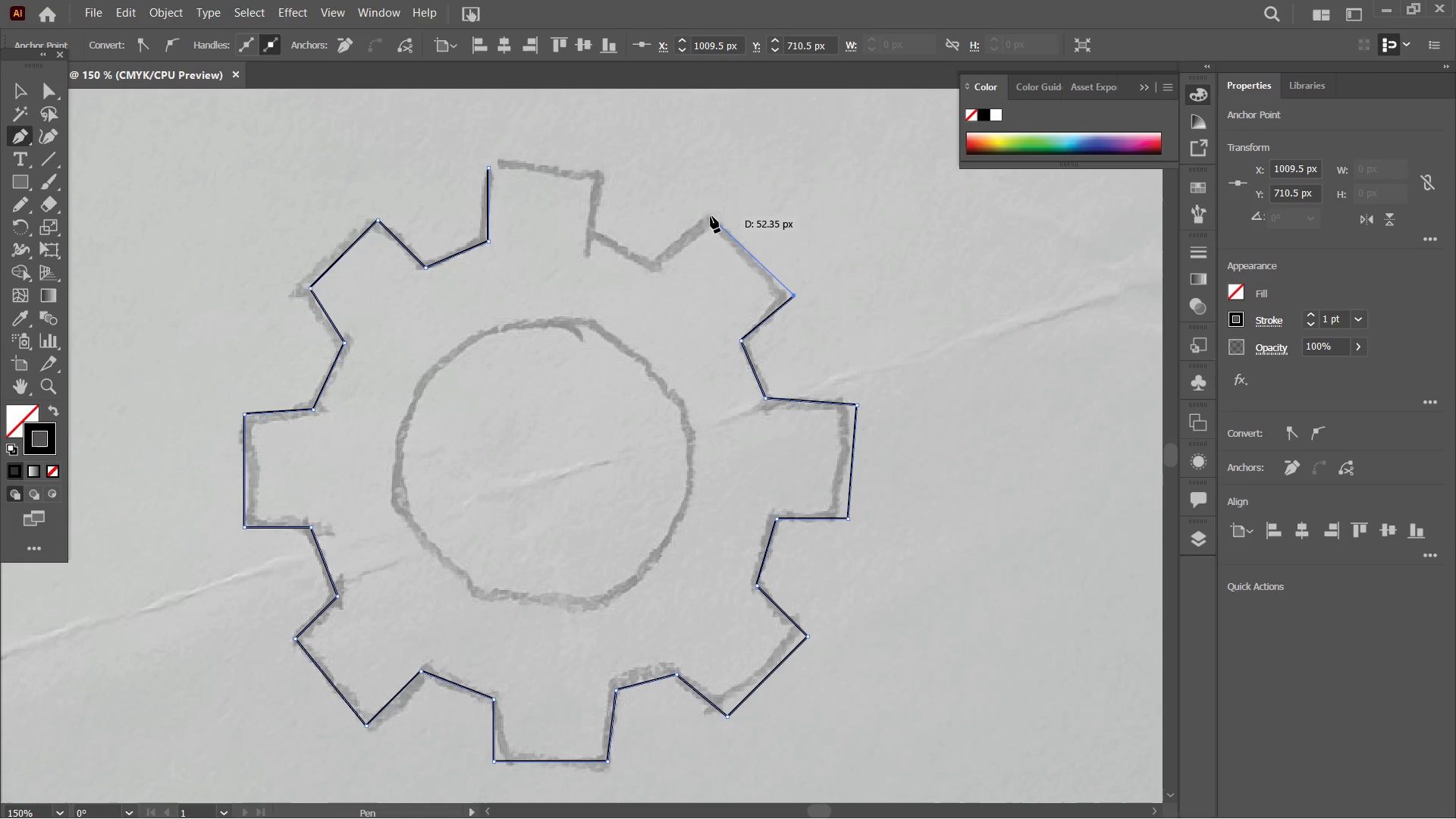 
left_click([711, 215])
 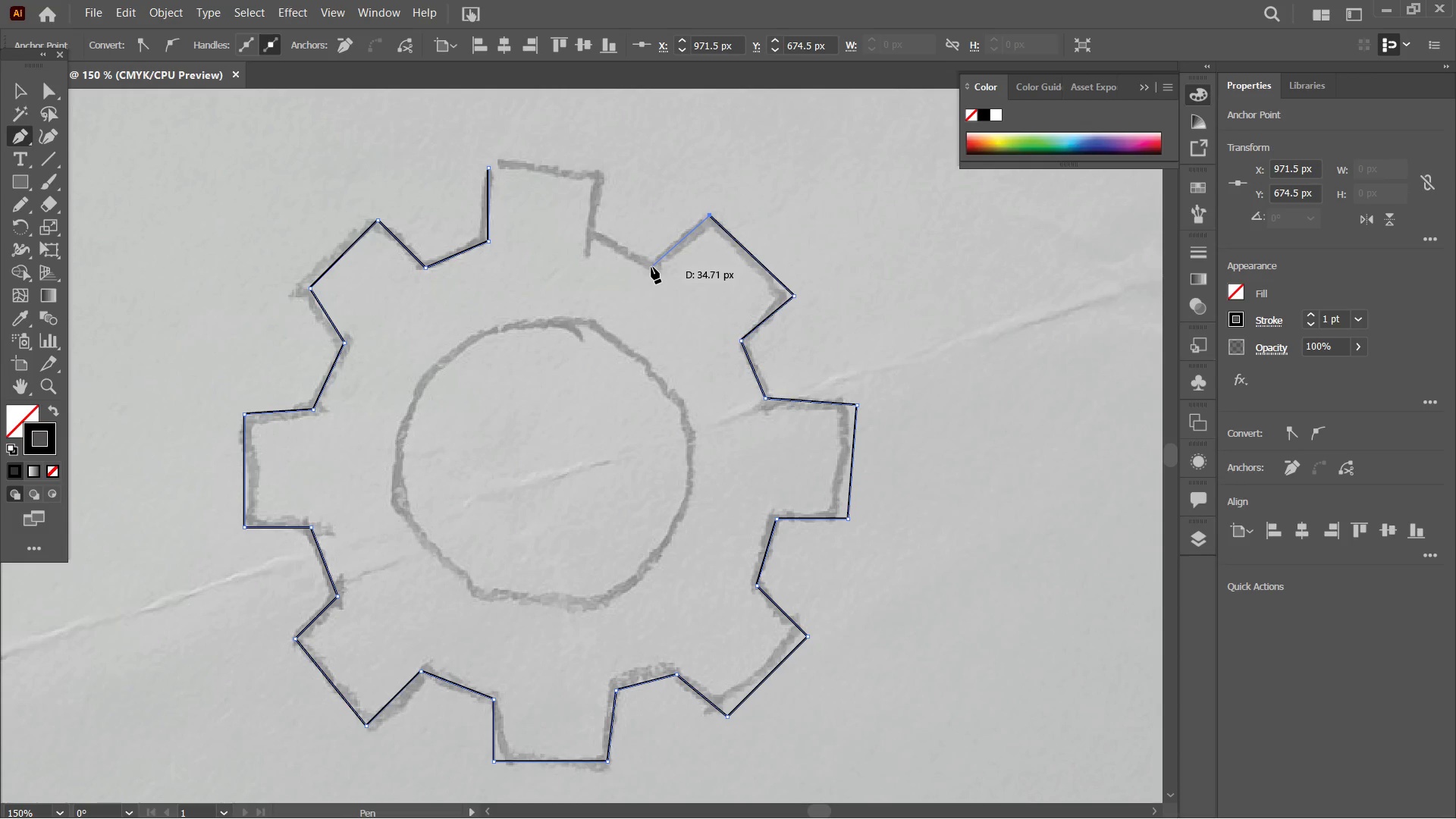 
left_click([651, 267])
 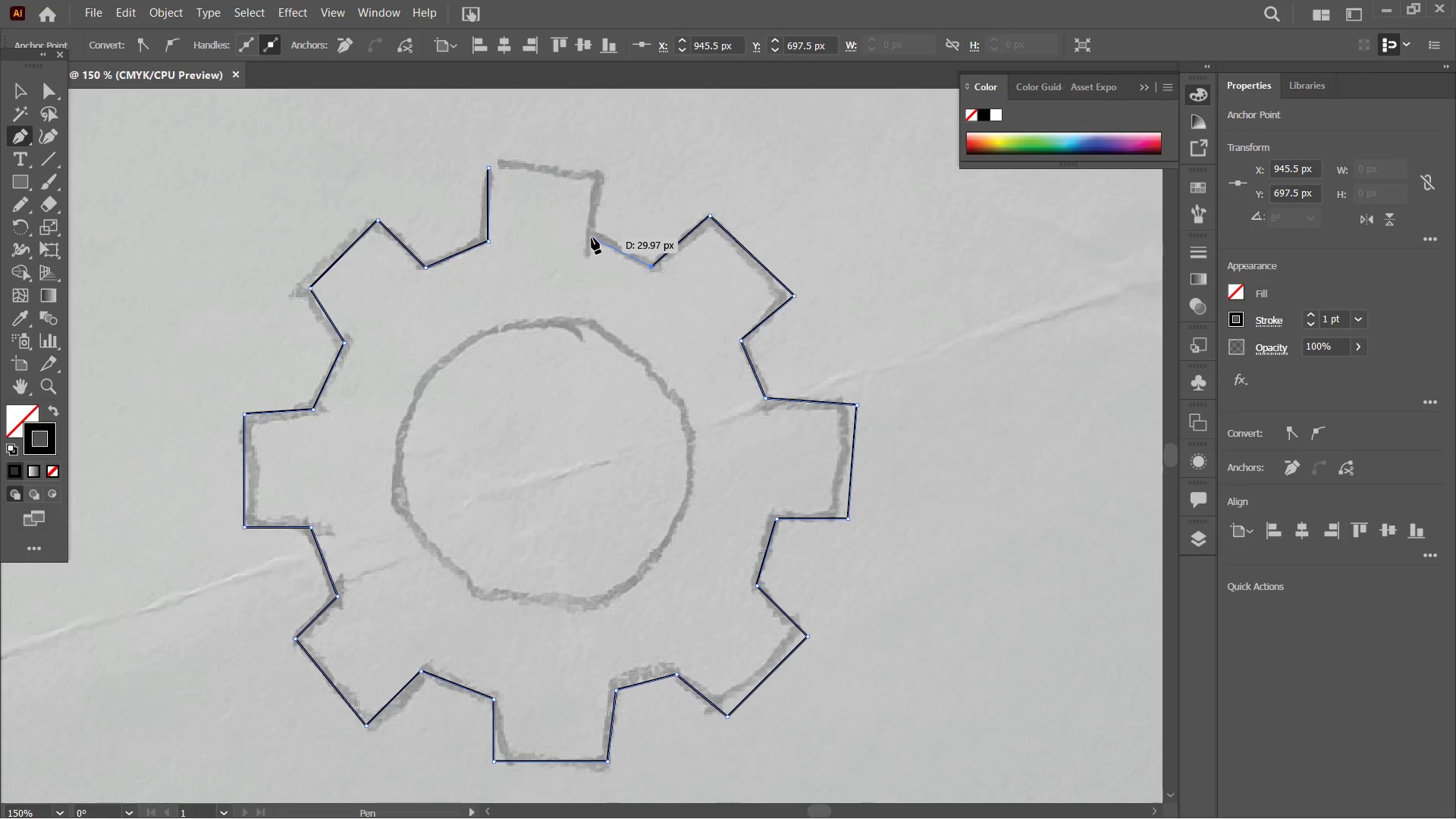 
left_click([590, 237])
 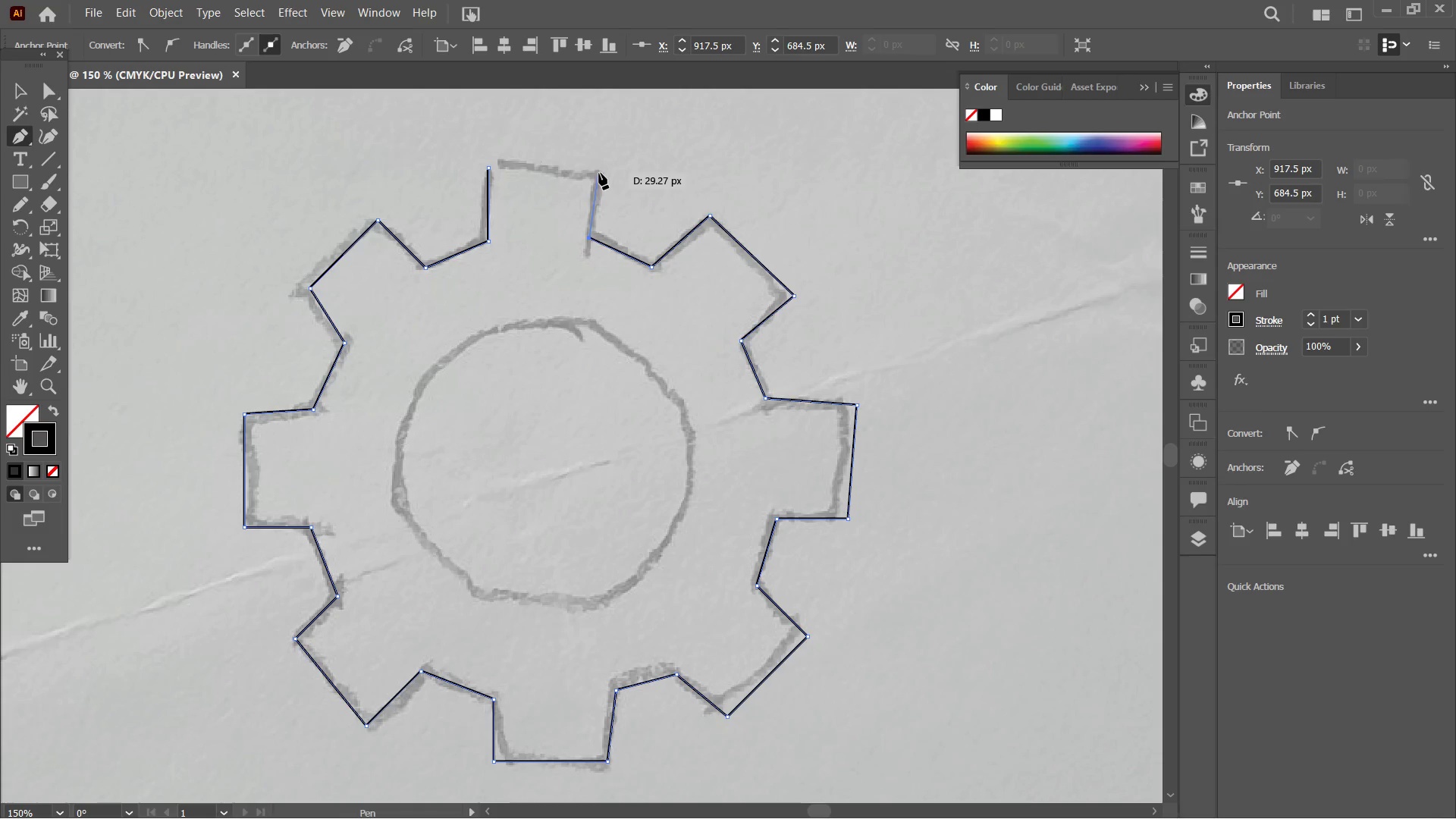 
hold_key(key=ShiftLeft, duration=3.09)
left_click([594, 173])
 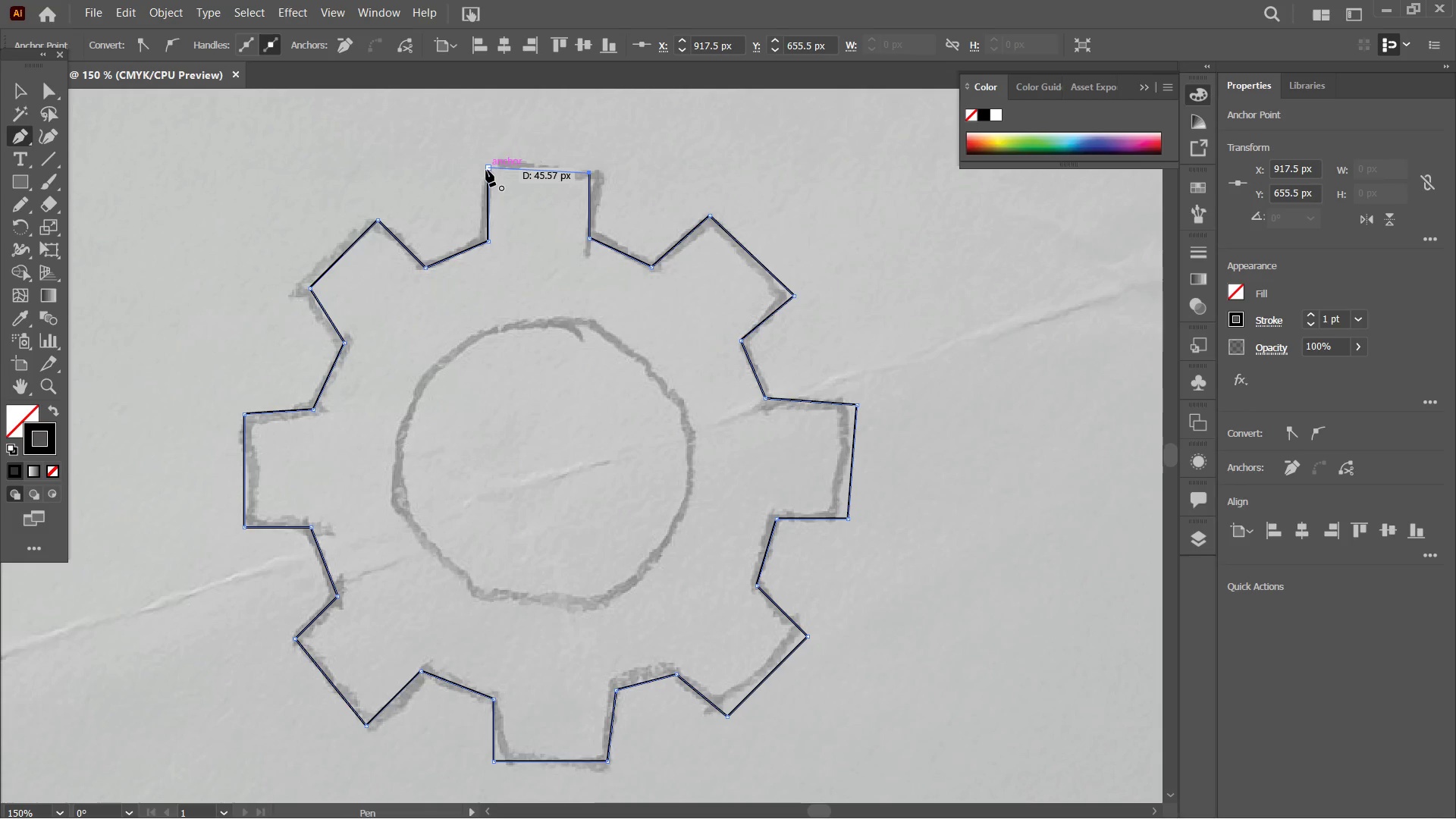 
left_click([486, 170])
 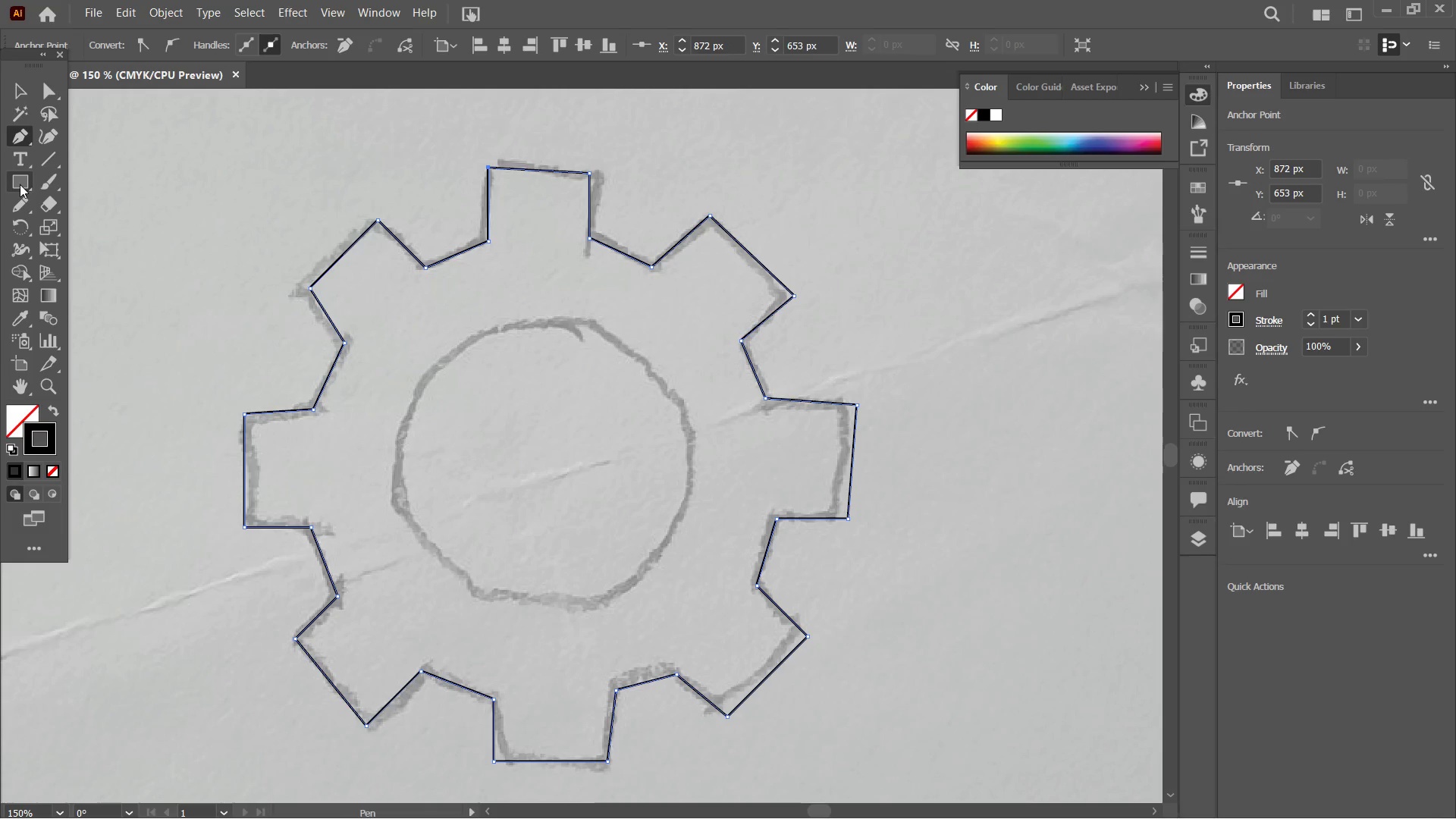 
right_click([19, 184])
 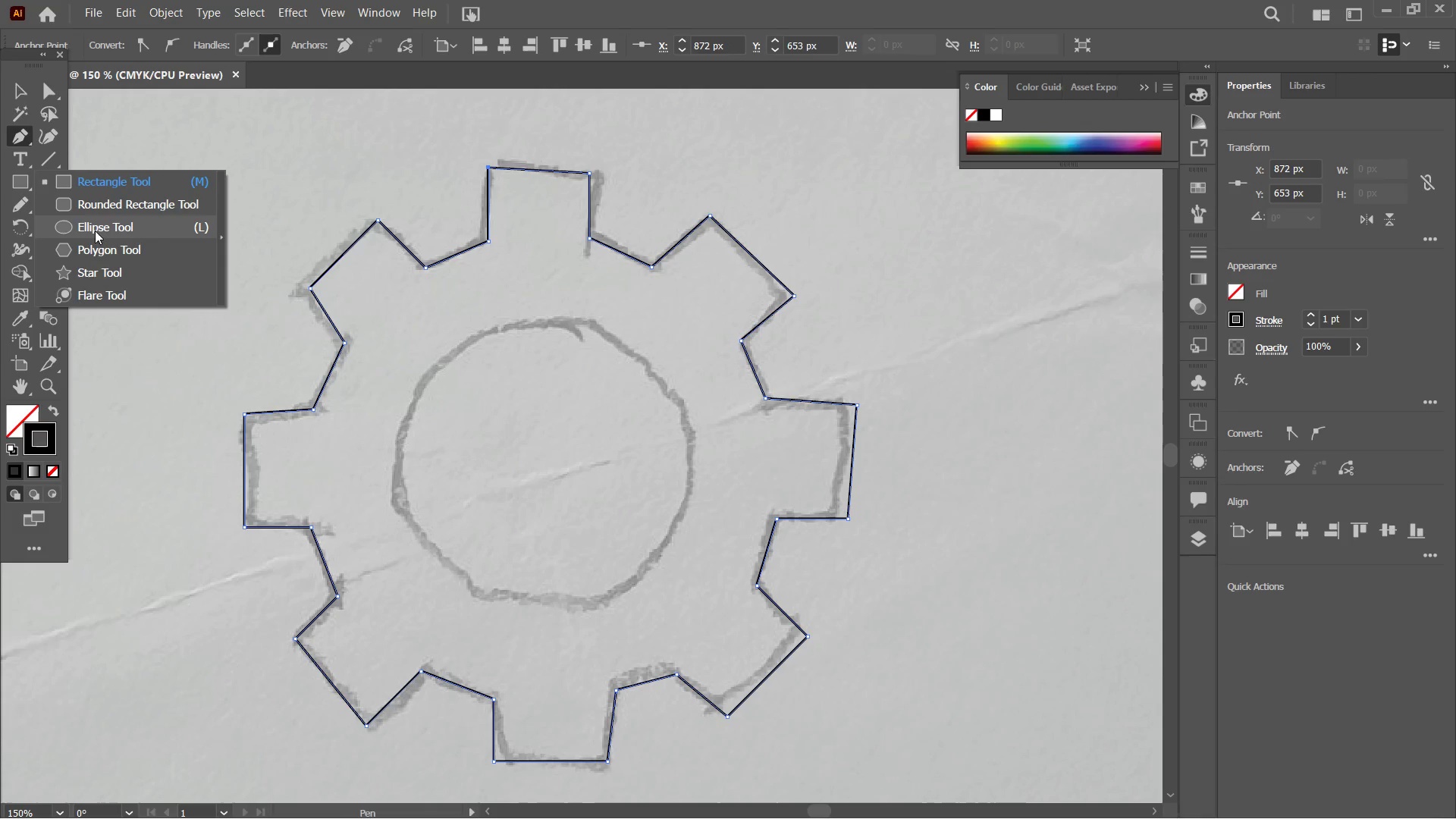 
left_click([95, 231])
 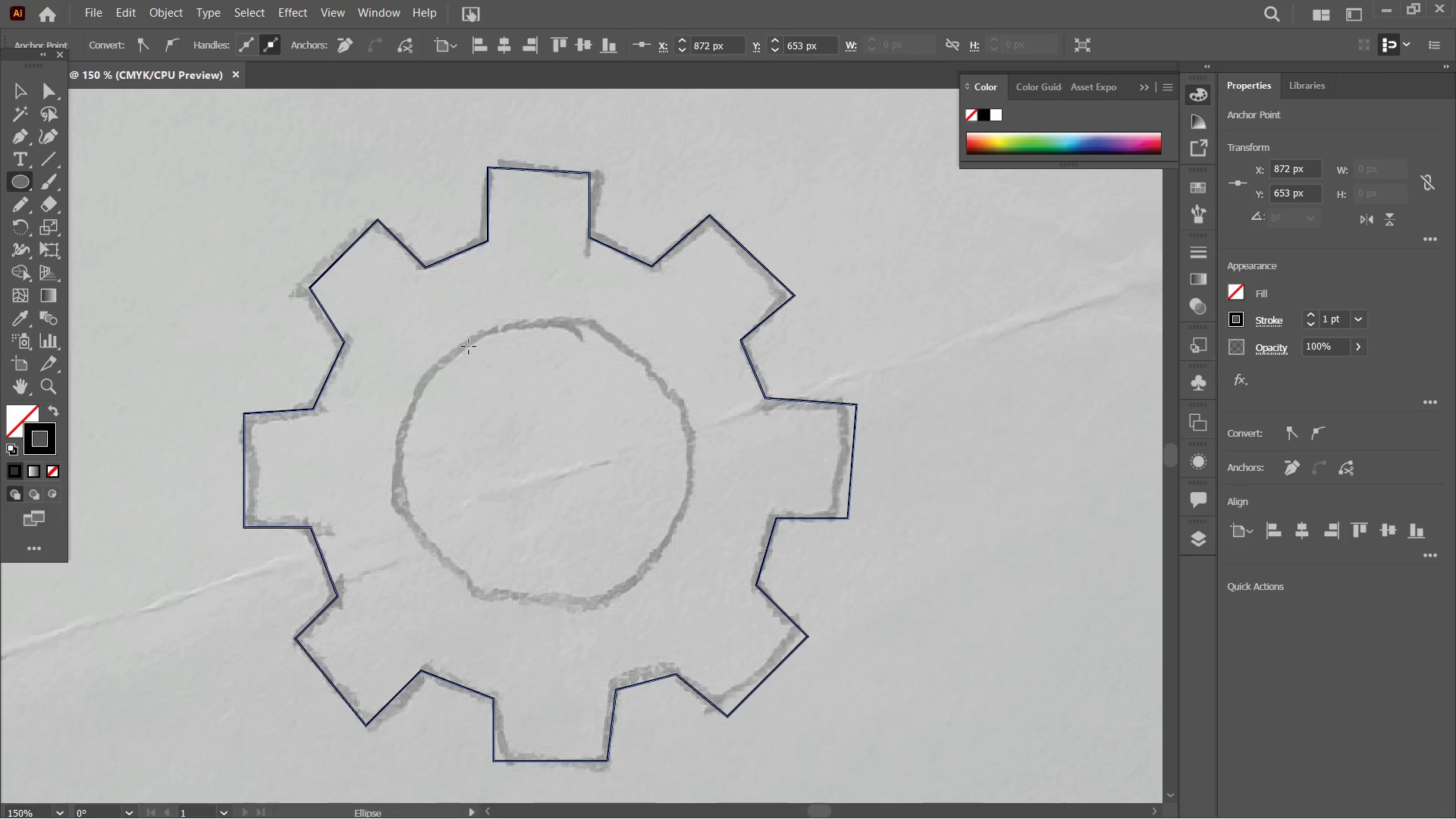 
hold_key(key=ShiftLeft, duration=1.36)
left_click_drag(start_coordinate=[469, 347], to_coordinate=[645, 608])
 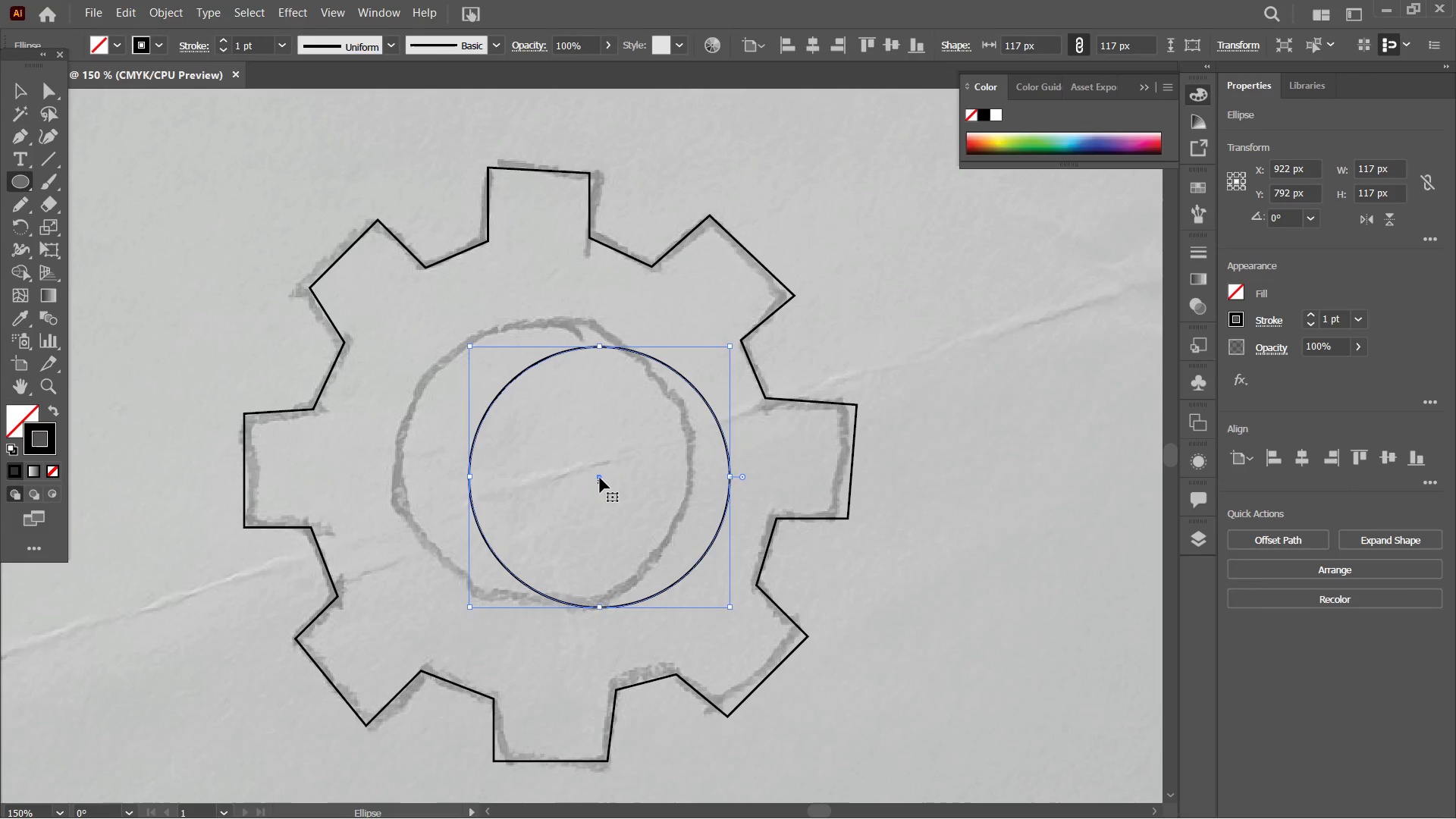 
left_click_drag(start_coordinate=[600, 478], to_coordinate=[528, 468])
 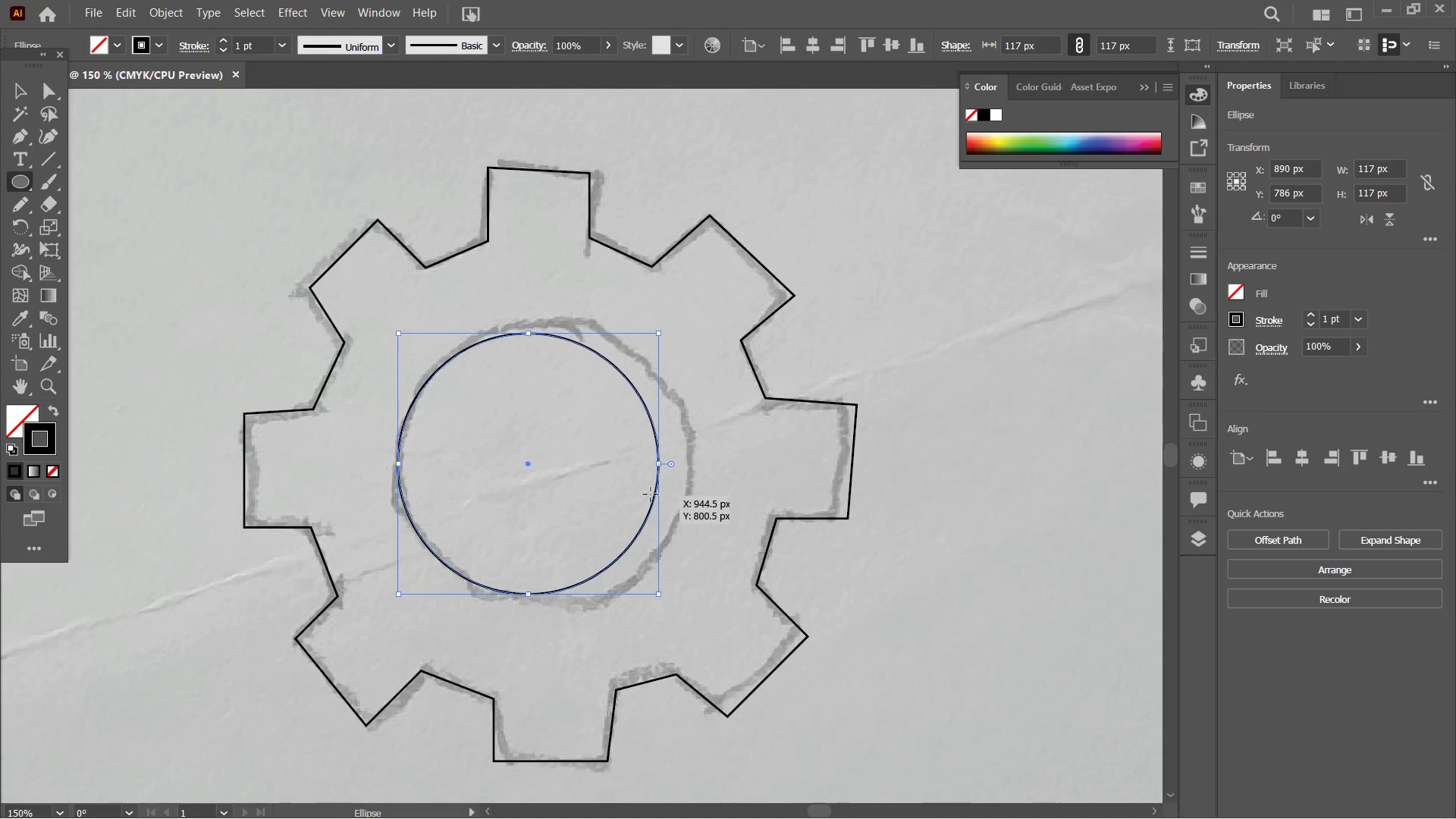 
hold_key(key=ShiftLeft, duration=2.81)
left_click_drag(start_coordinate=[661, 468], to_coordinate=[693, 476])
 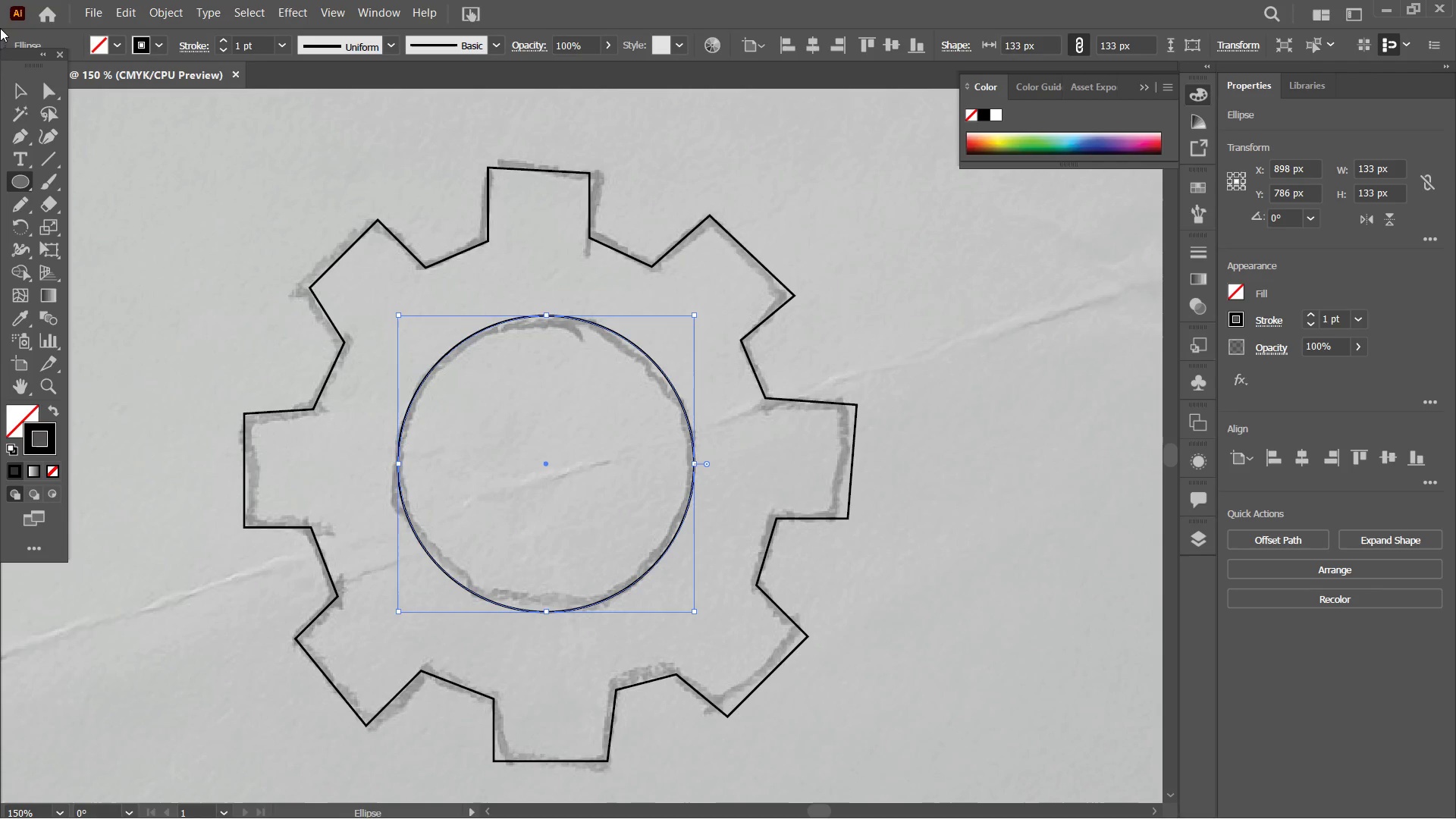 
left_click([14, 83])
 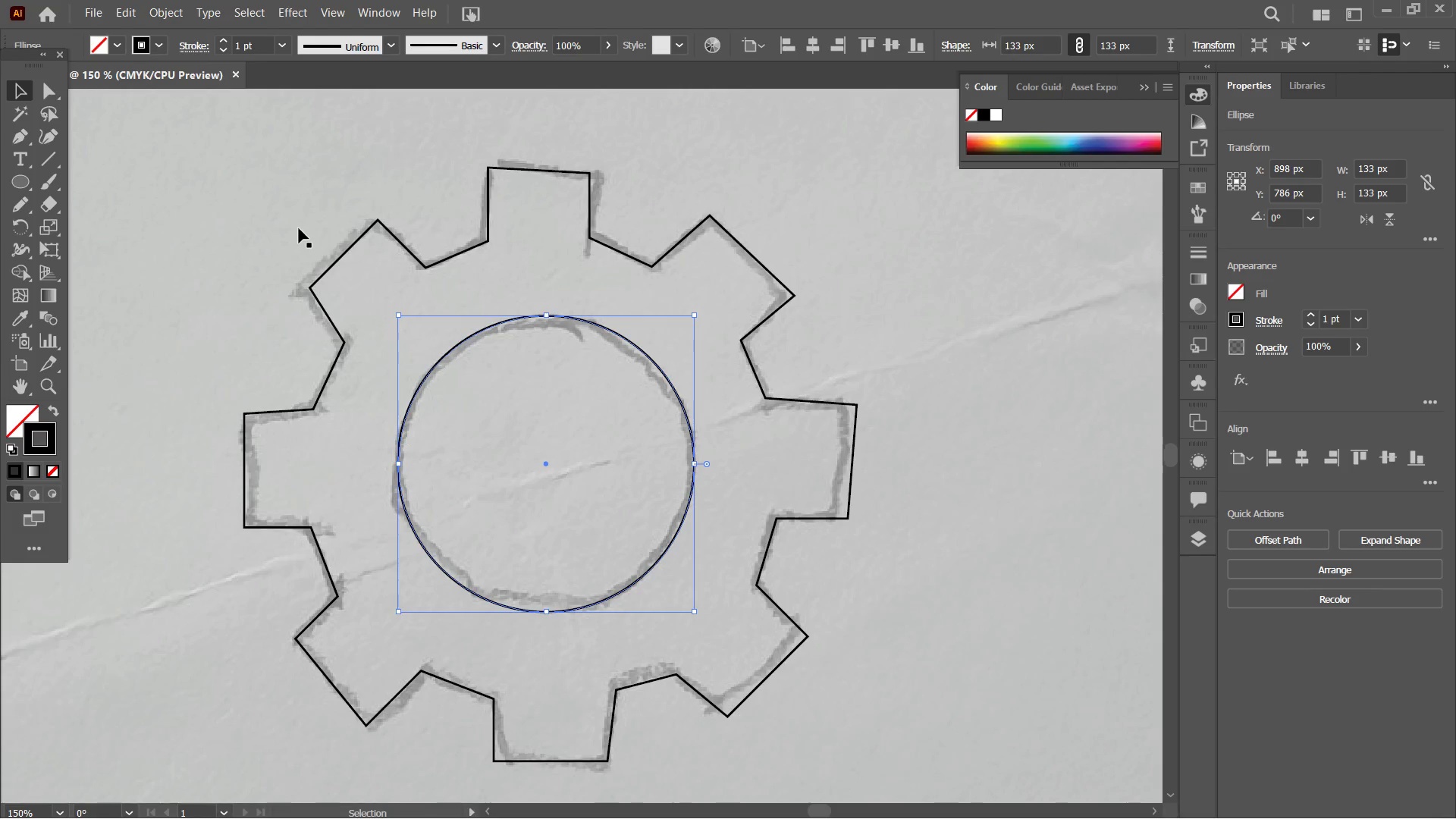 
double_click([299, 228])
 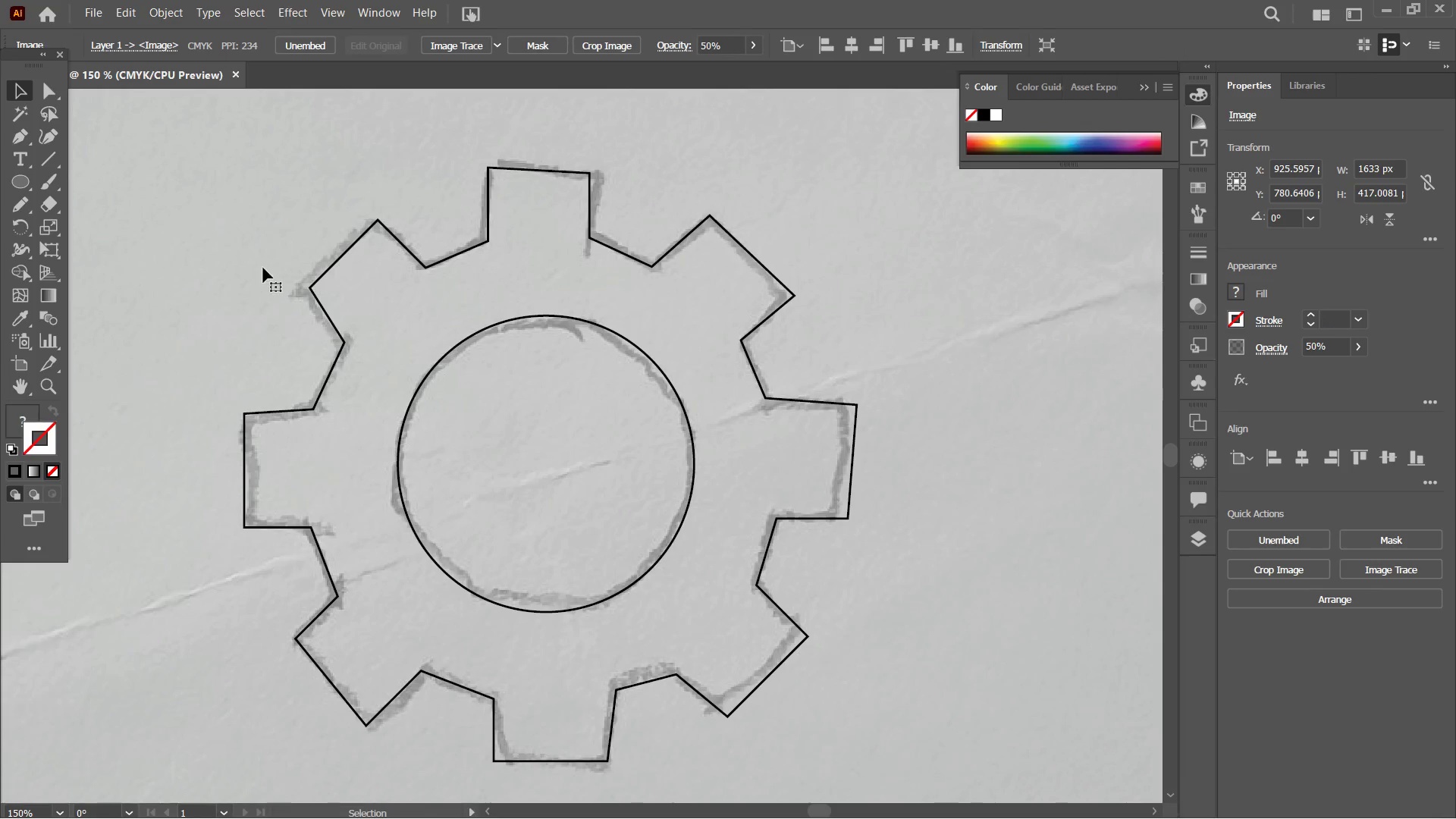 
hold_key(key=Space, duration=1.51)
 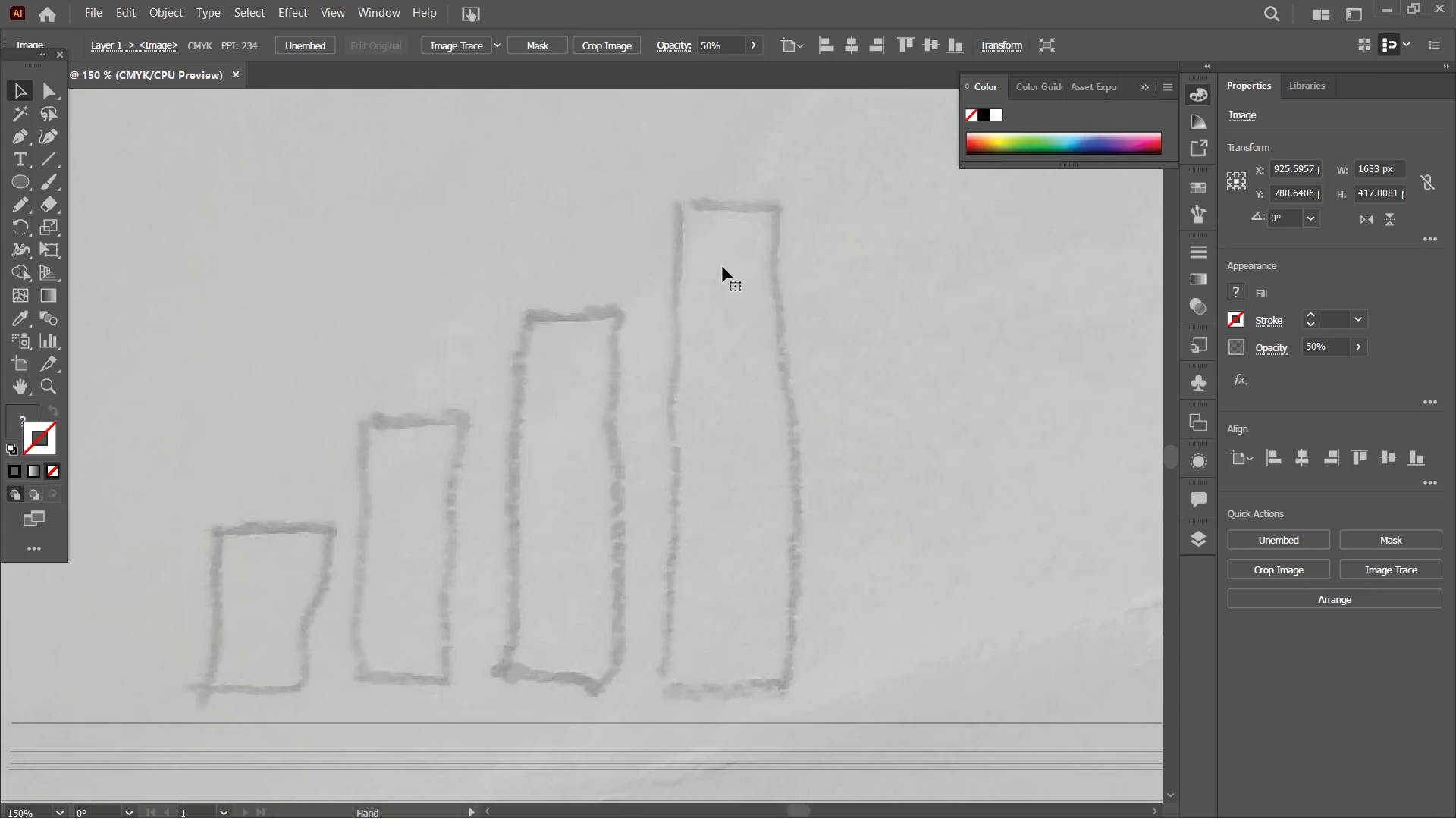 
left_click_drag(start_coordinate=[261, 269], to_coordinate=[658, 286])
 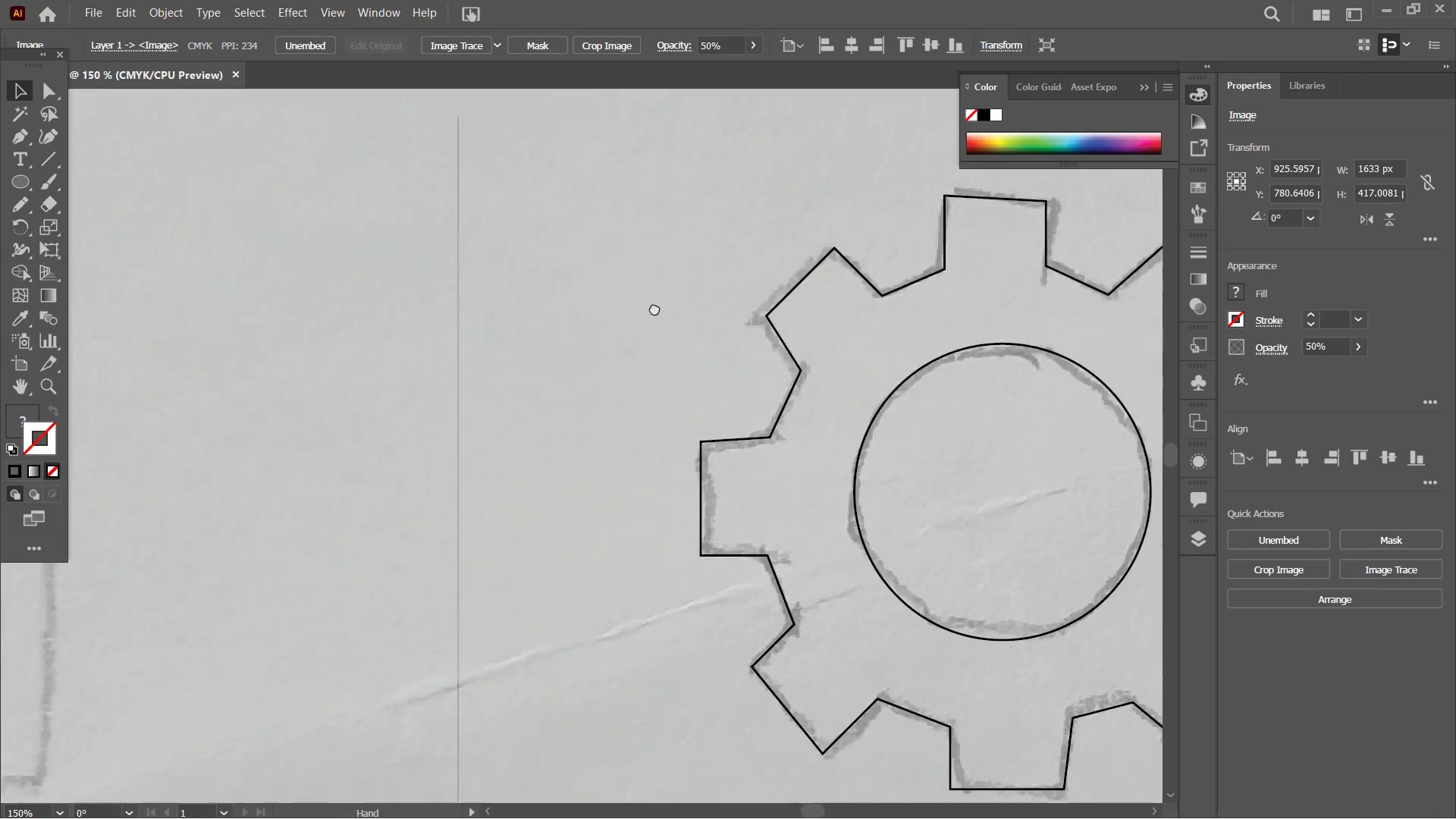 
left_click_drag(start_coordinate=[425, 294], to_coordinate=[761, 307])
 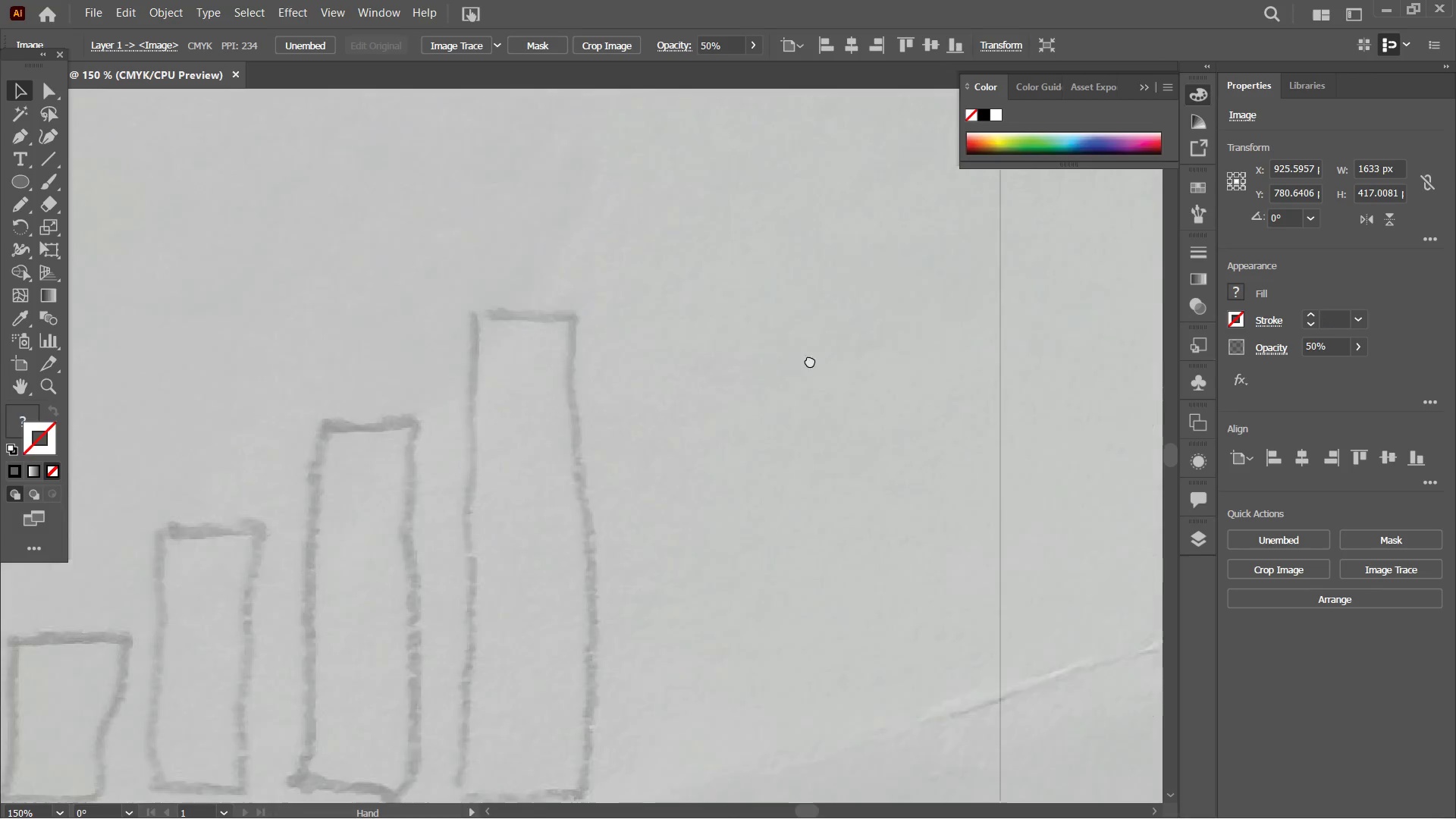 
left_click_drag(start_coordinate=[513, 350], to_coordinate=[811, 360])
 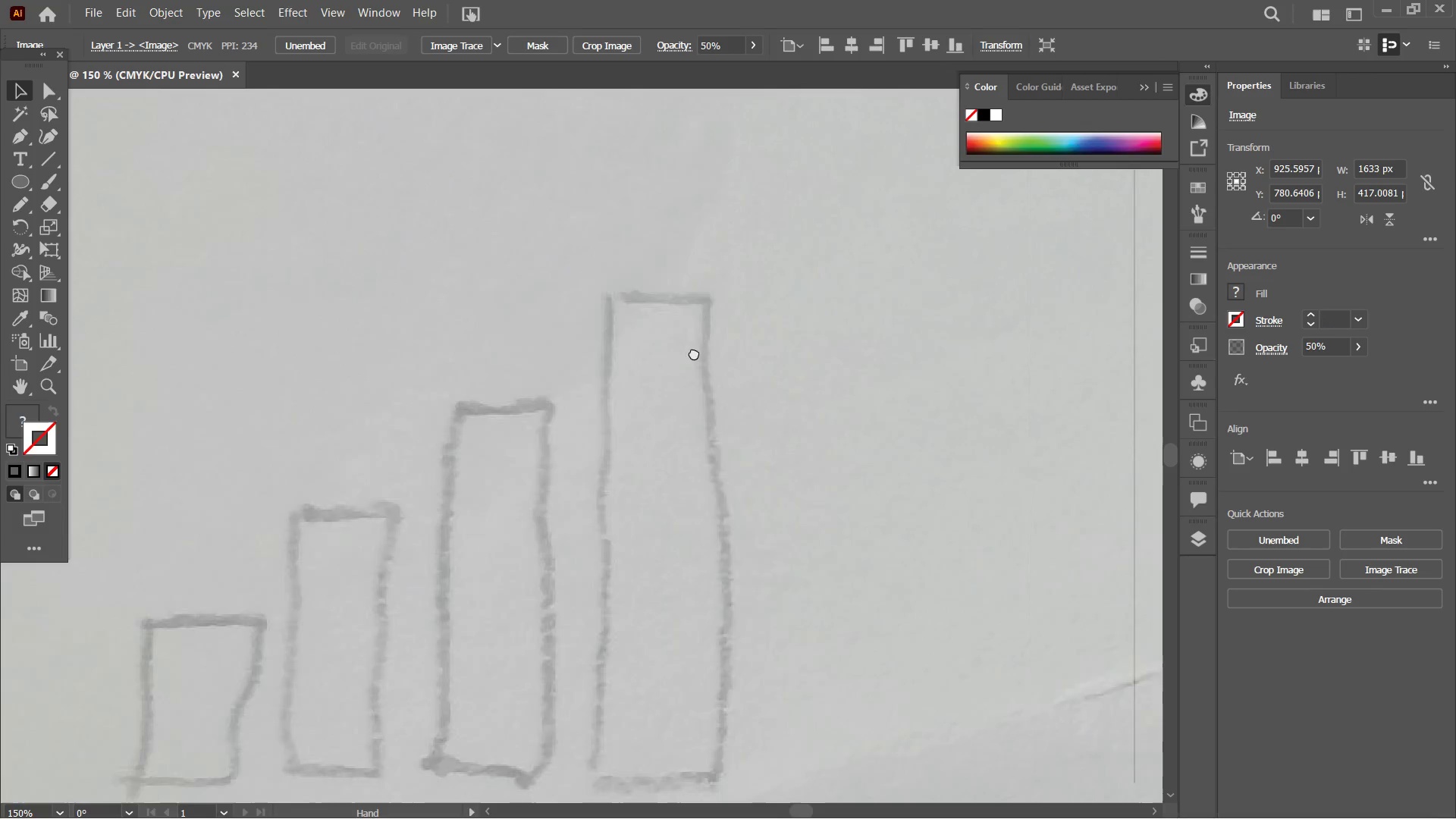 
left_click_drag(start_coordinate=[549, 377], to_coordinate=[723, 268])
 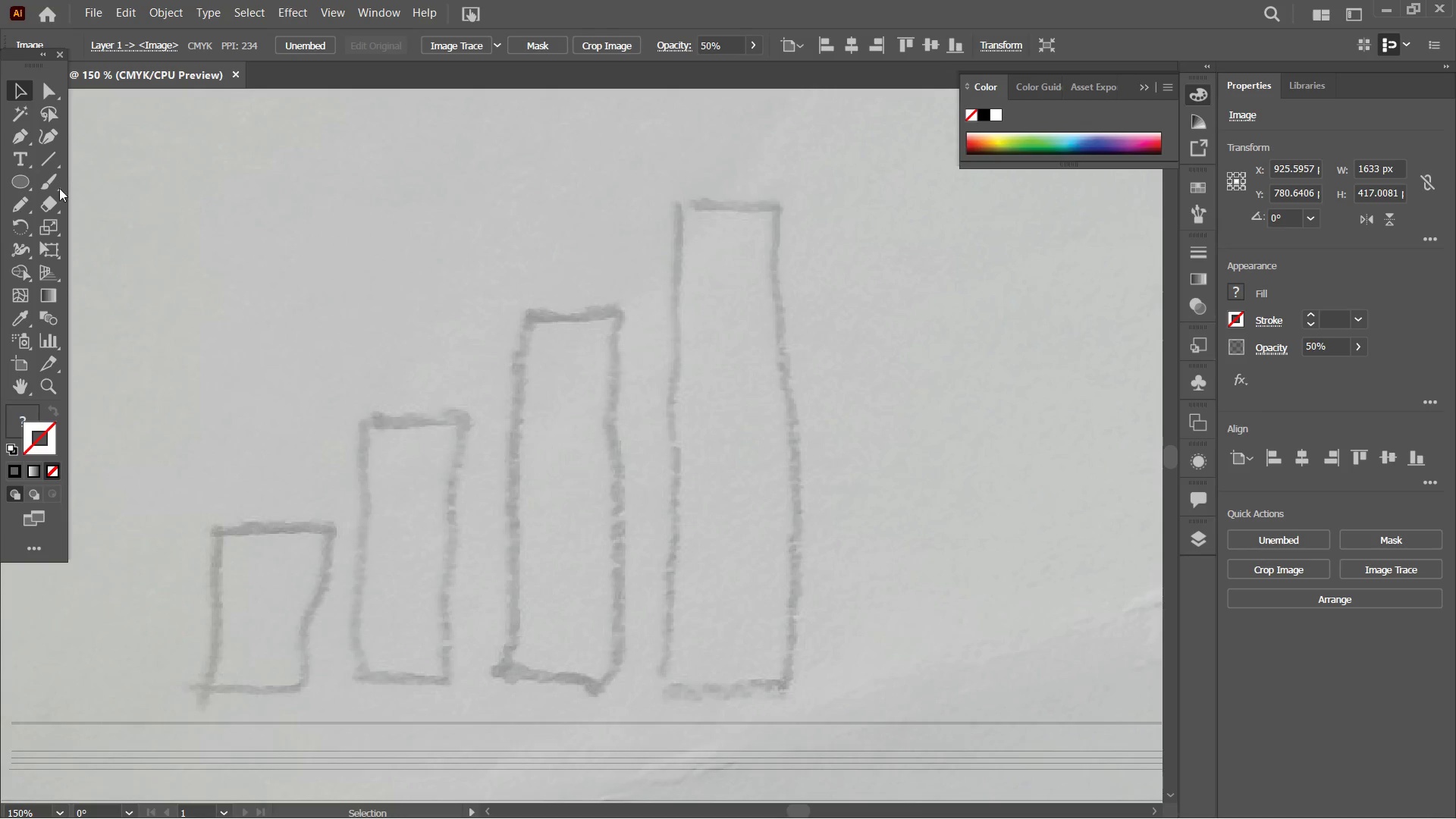 
hold_key(key=Space, duration=0.59)
 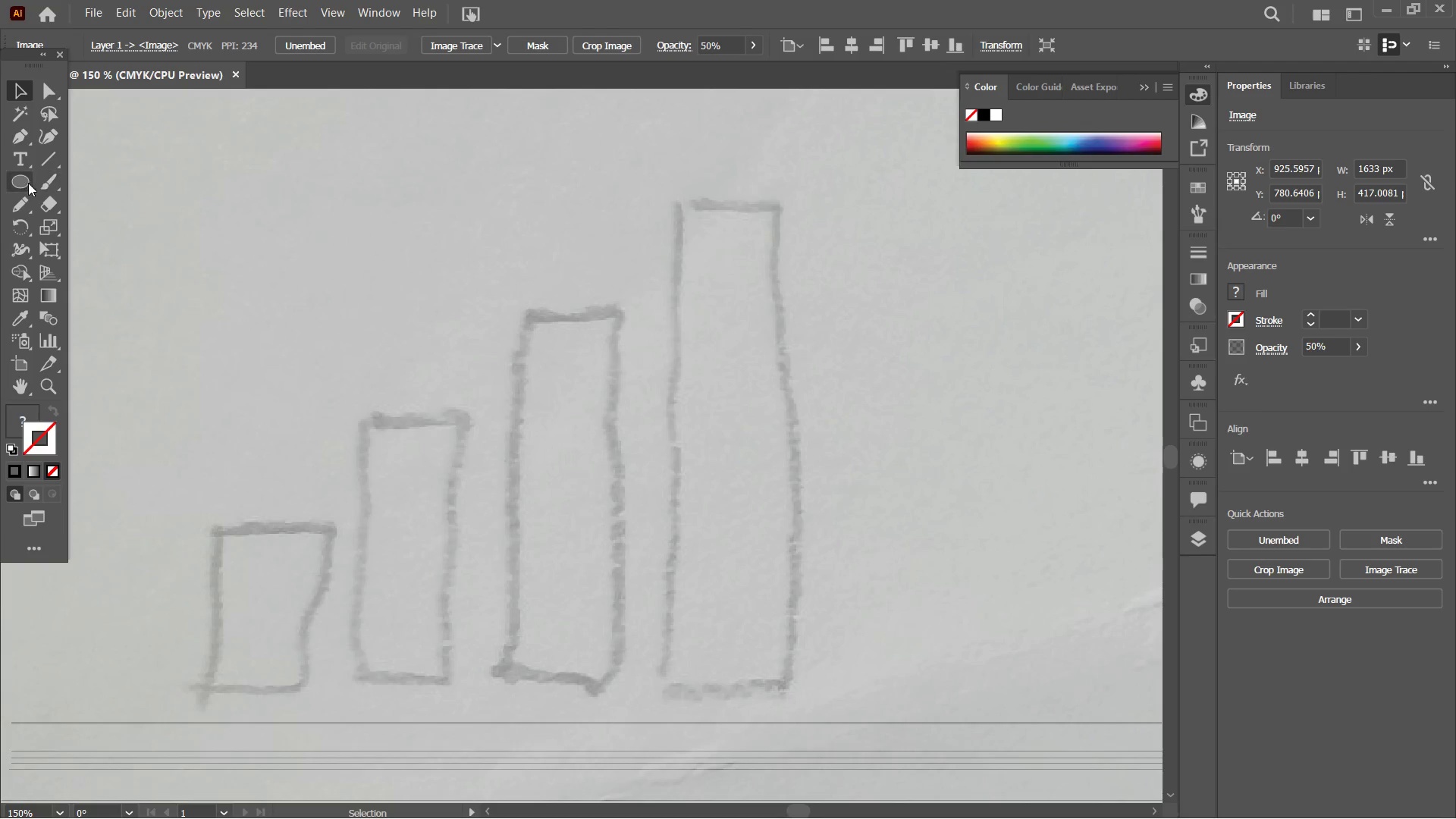 
right_click([28, 183])
 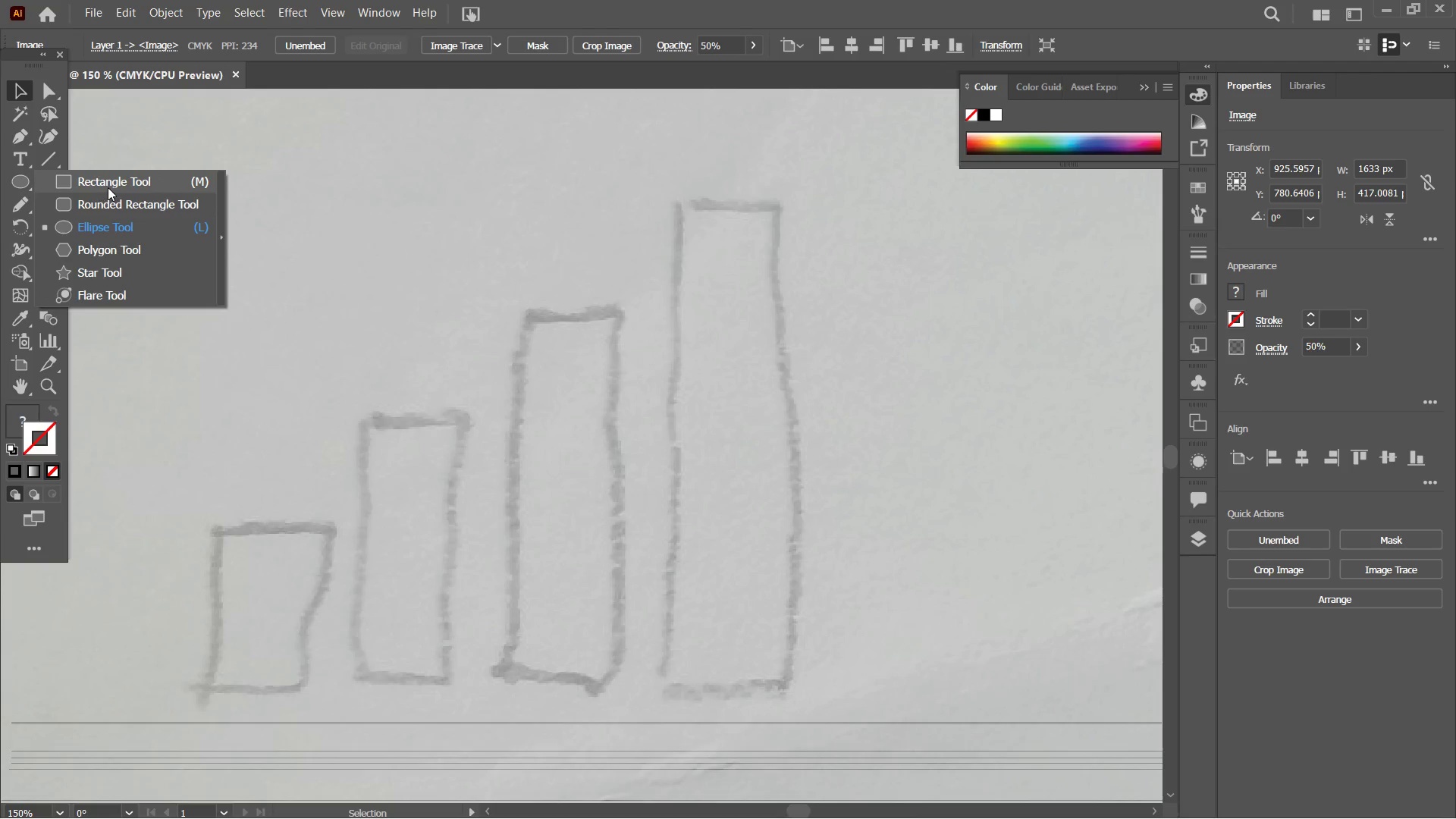 
left_click([108, 187])
 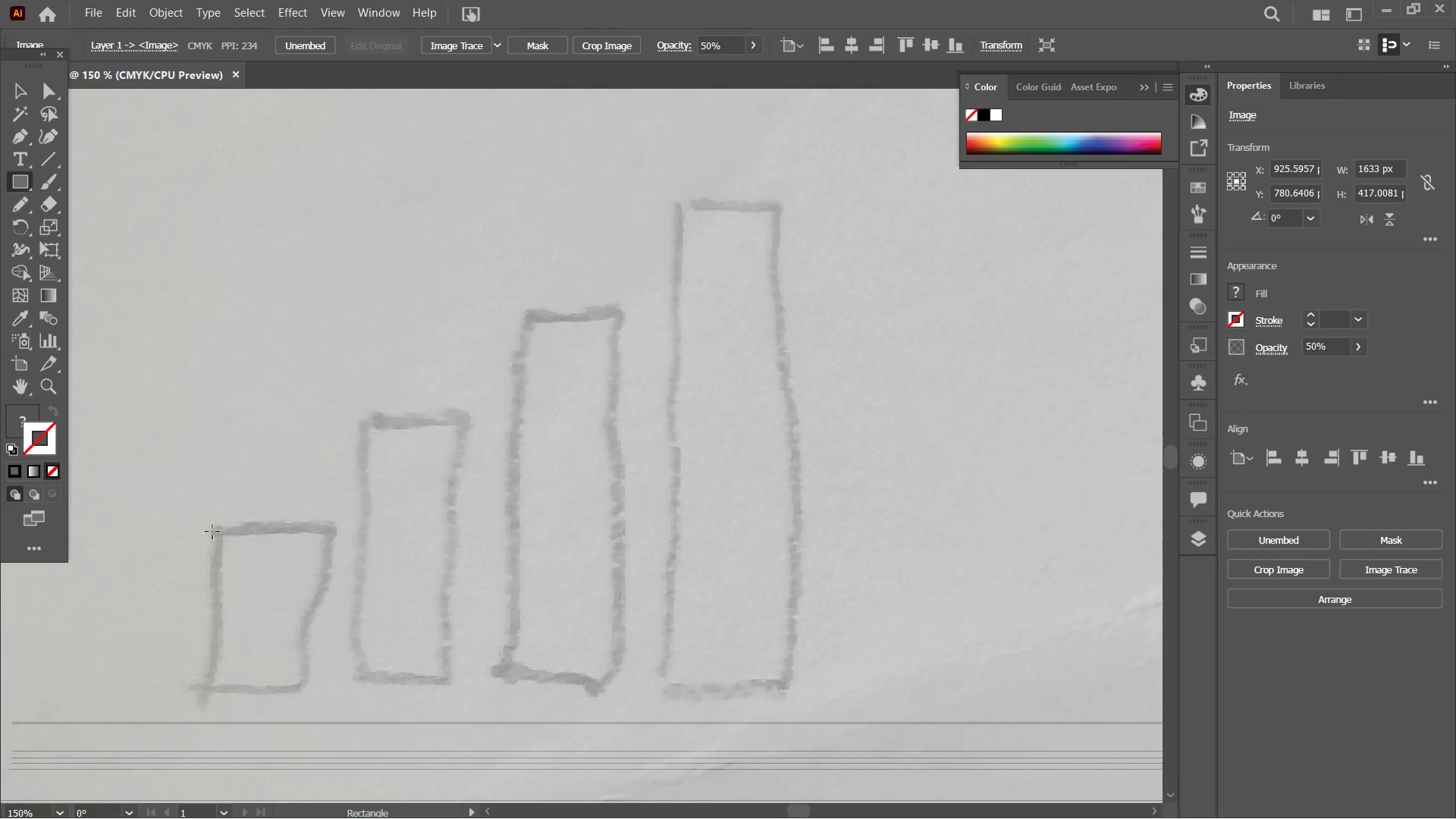 
left_click_drag(start_coordinate=[214, 531], to_coordinate=[307, 686])
 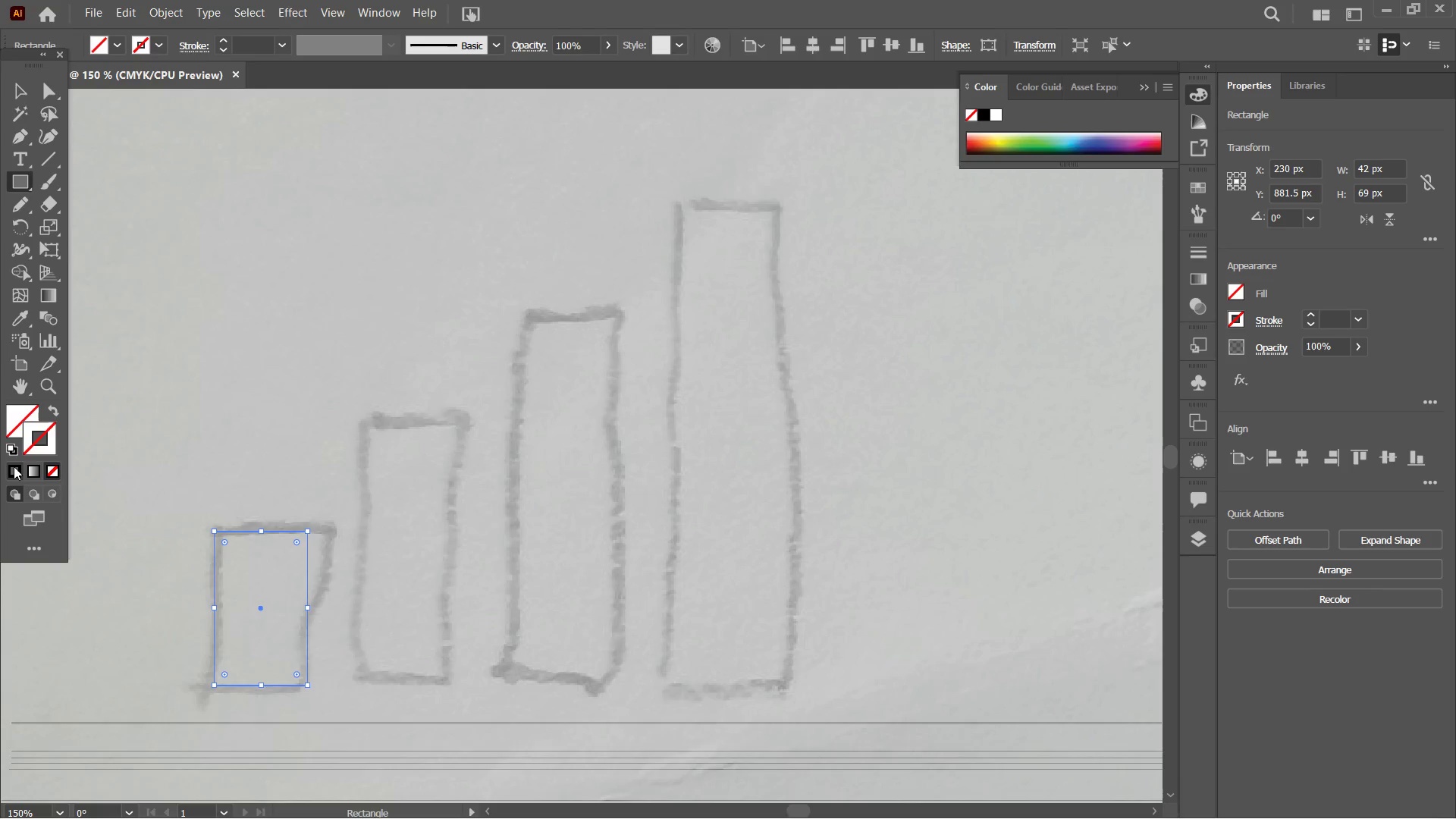 
left_click([14, 466])
 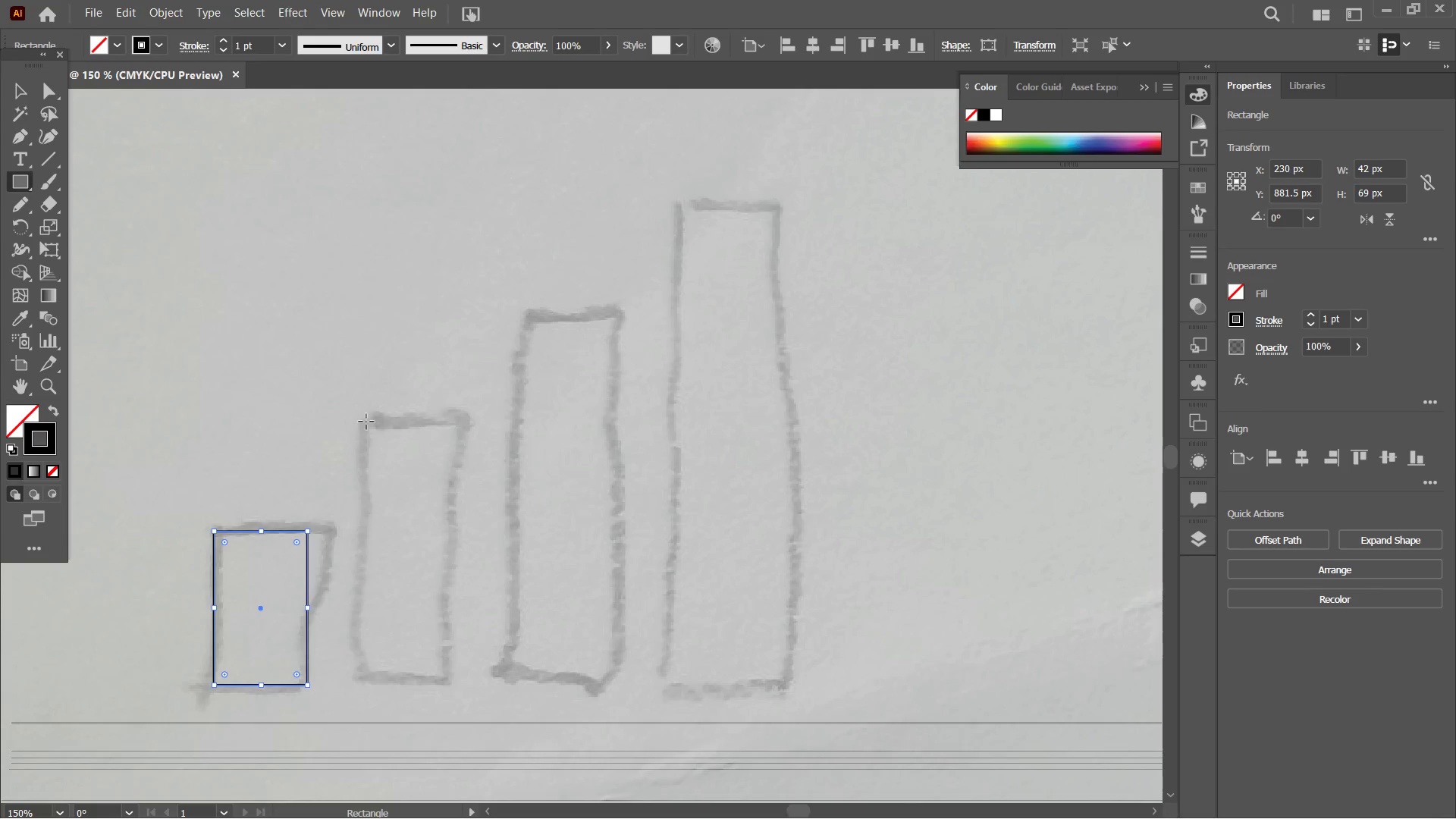 
left_click_drag(start_coordinate=[366, 422], to_coordinate=[463, 683])
 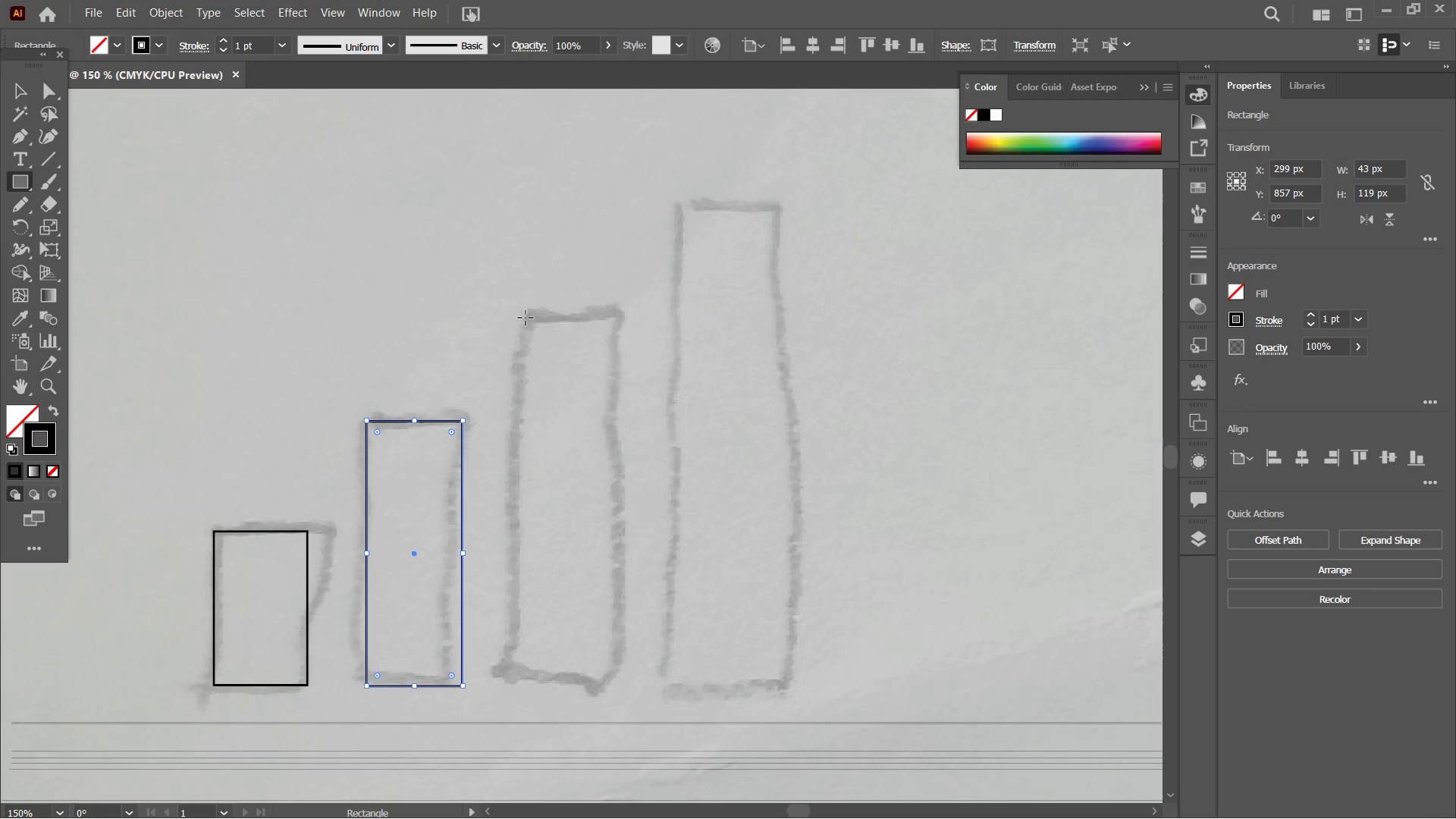 
left_click_drag(start_coordinate=[526, 315], to_coordinate=[626, 689])
 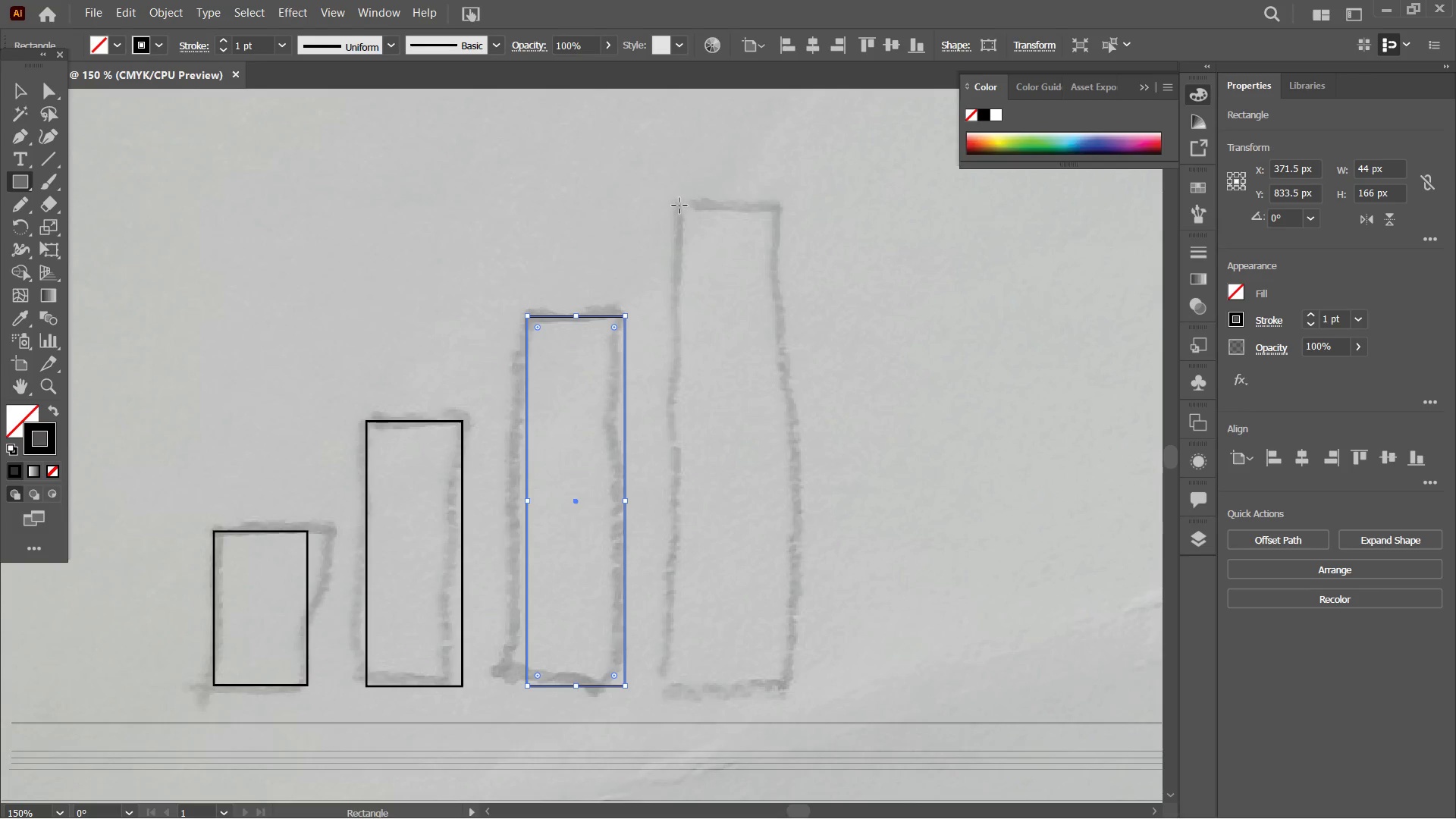 
left_click_drag(start_coordinate=[678, 206], to_coordinate=[794, 686])
 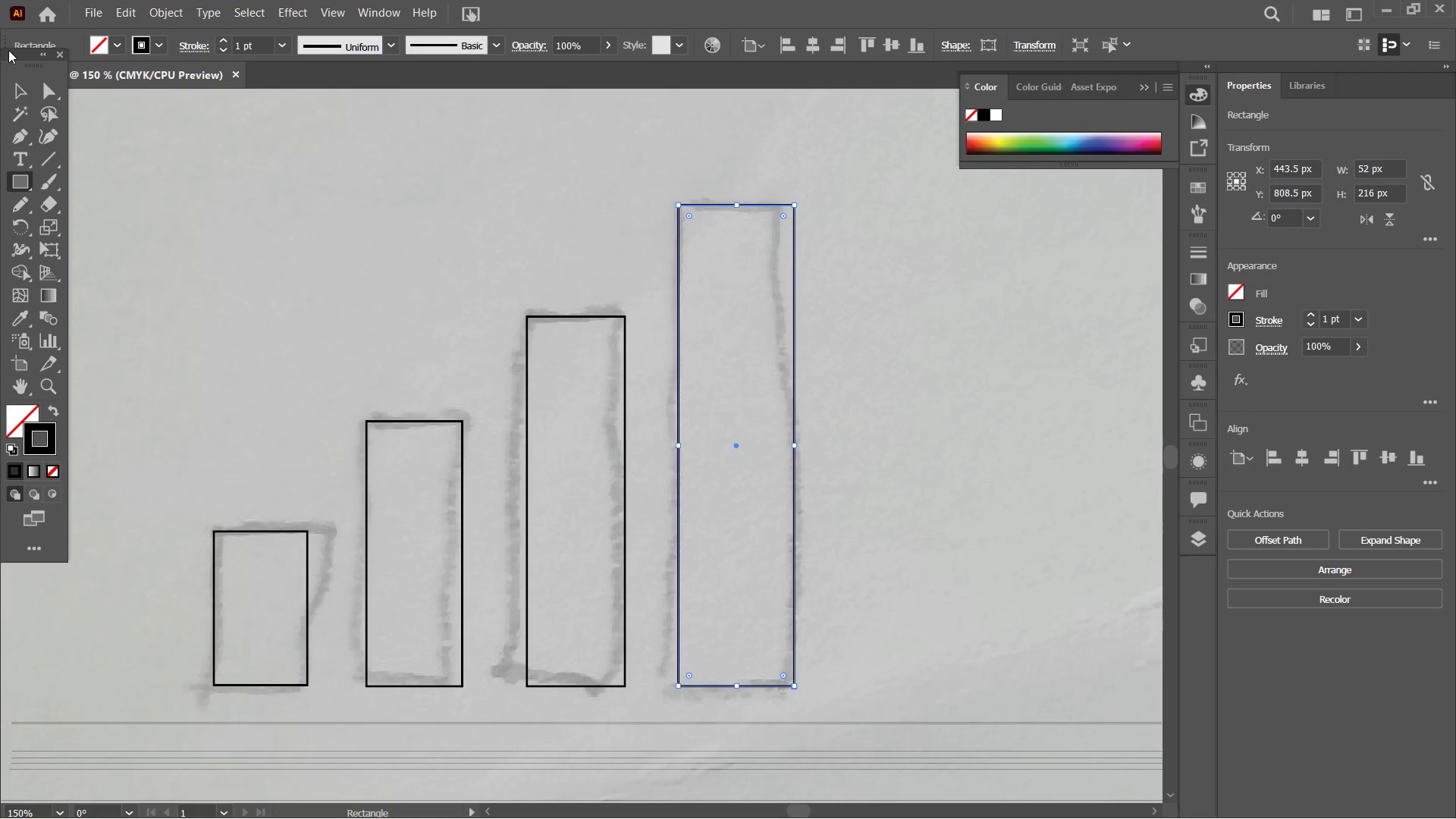 
left_click([15, 86])
 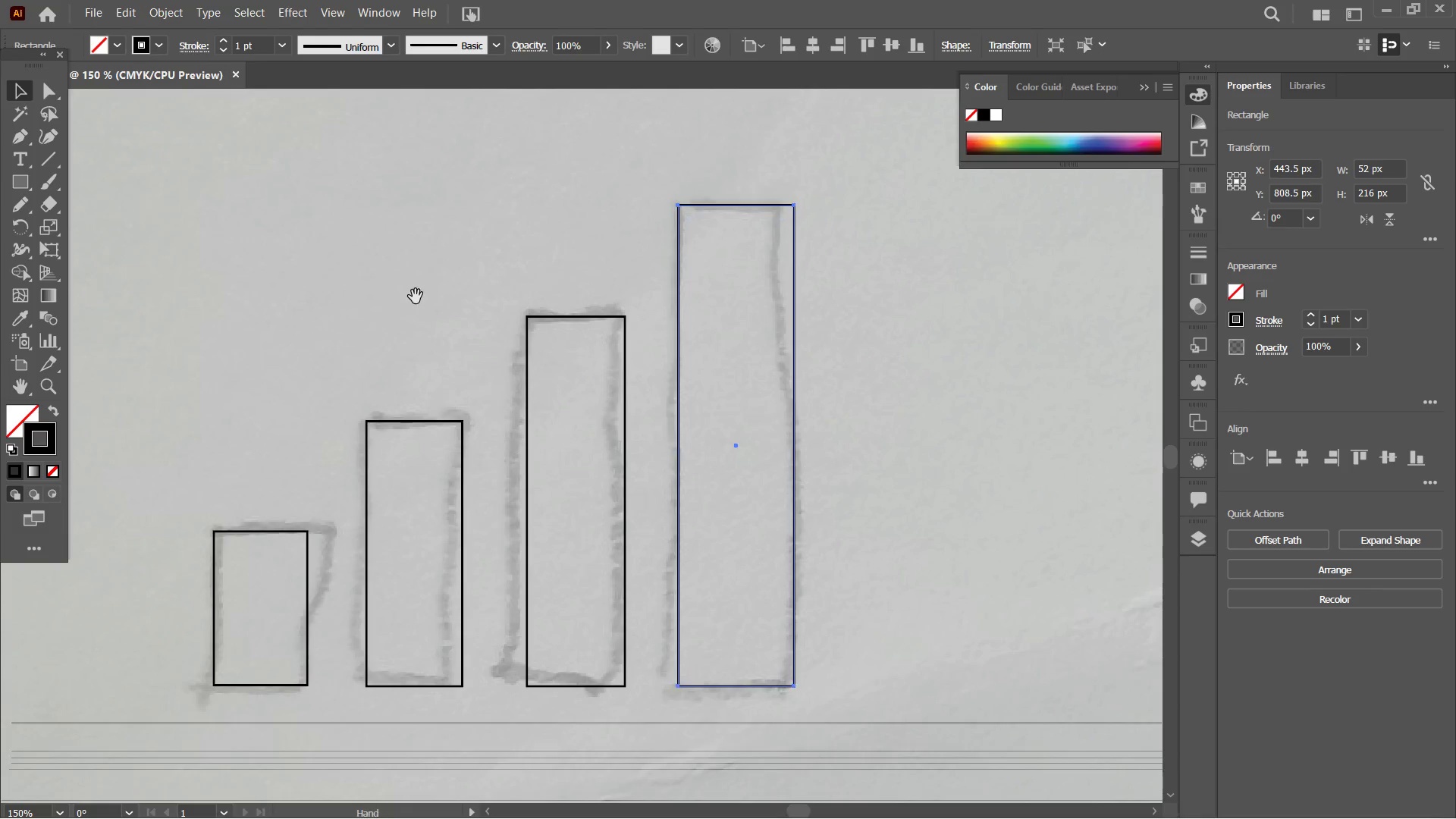 
hold_key(key=Space, duration=1.51)
 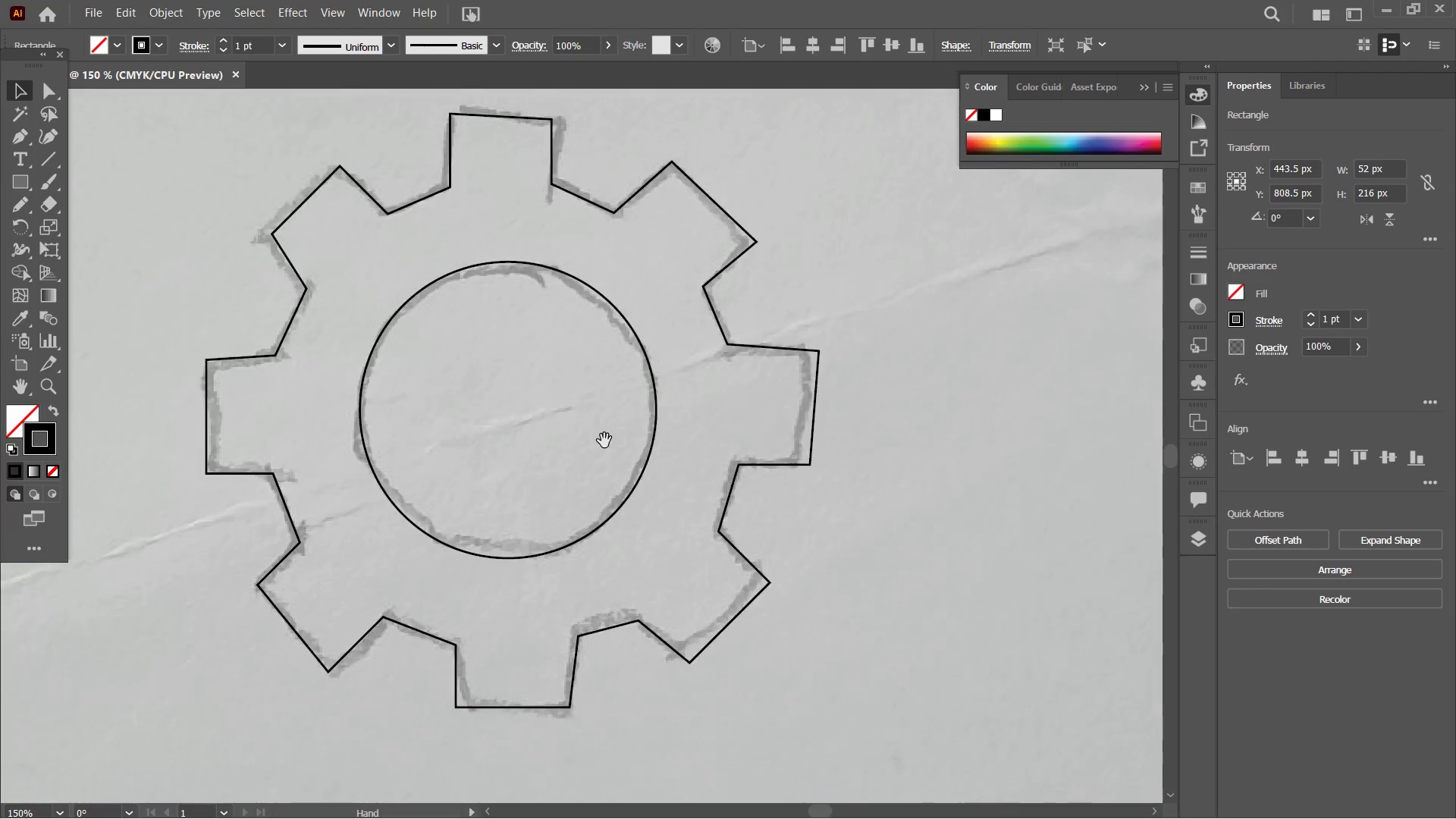 
left_click_drag(start_coordinate=[286, 309], to_coordinate=[771, 340])
 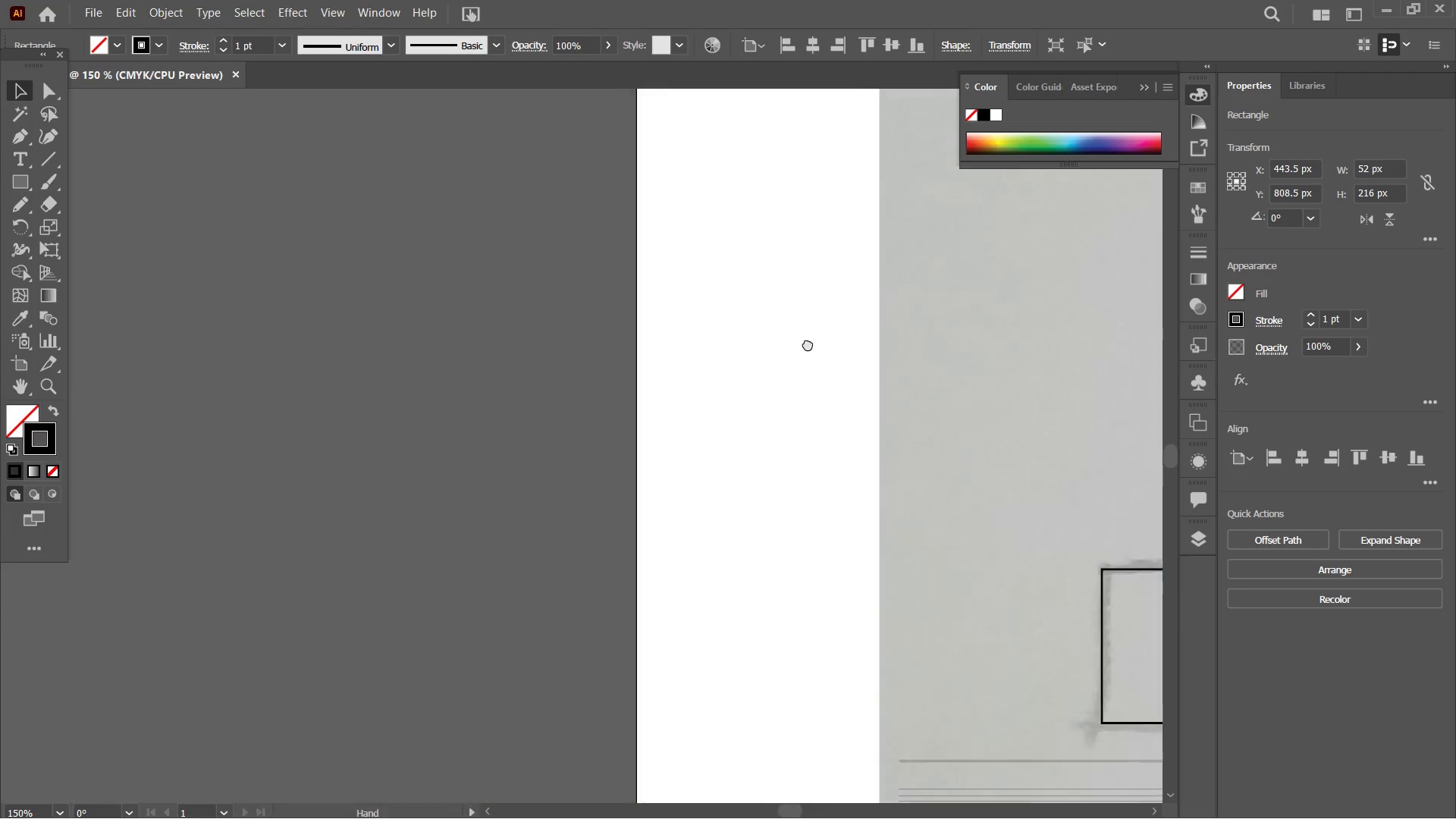 
left_click_drag(start_coordinate=[375, 337], to_coordinate=[0, 336])
 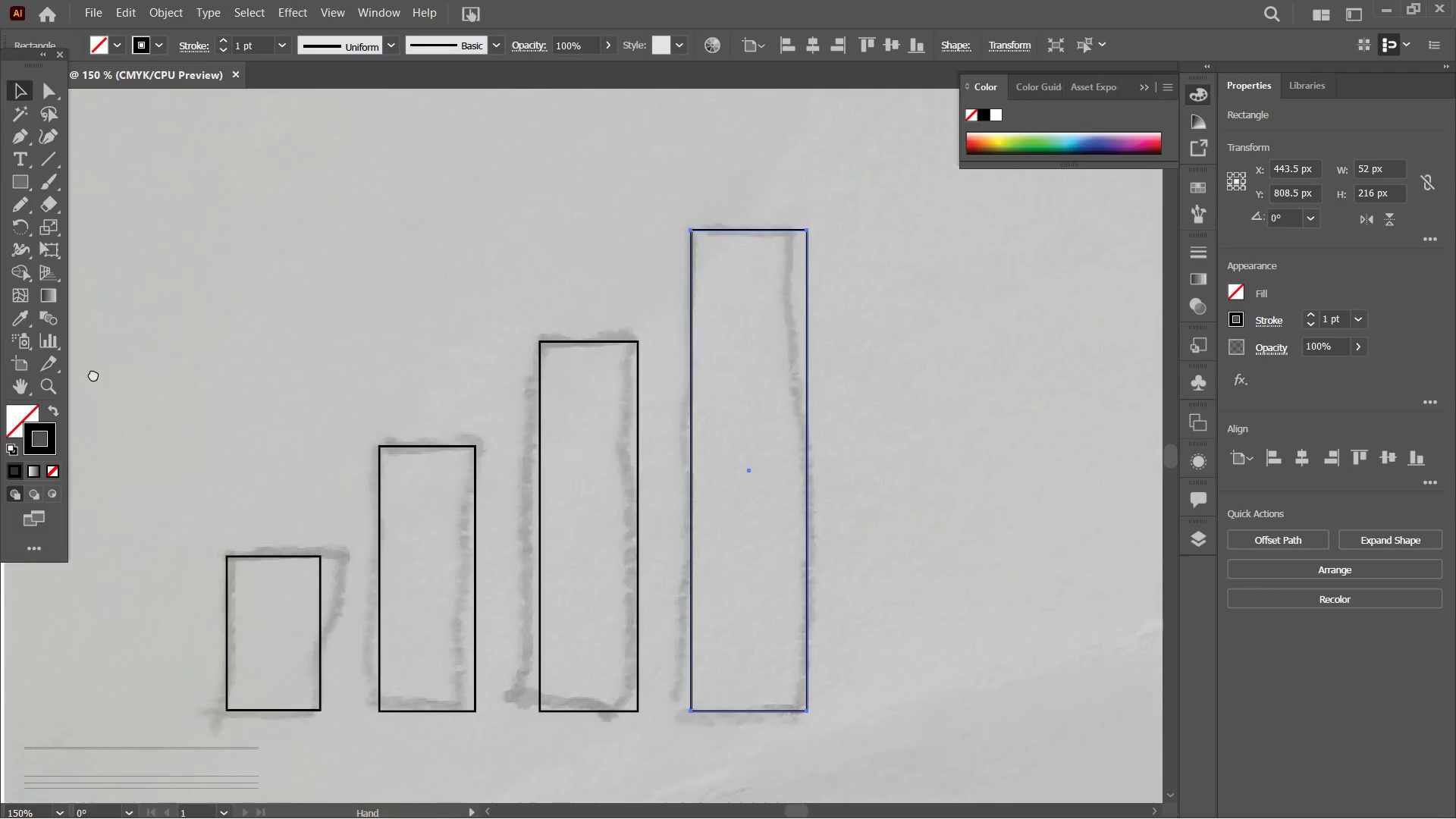 
left_click_drag(start_coordinate=[645, 388], to_coordinate=[2, 378])
 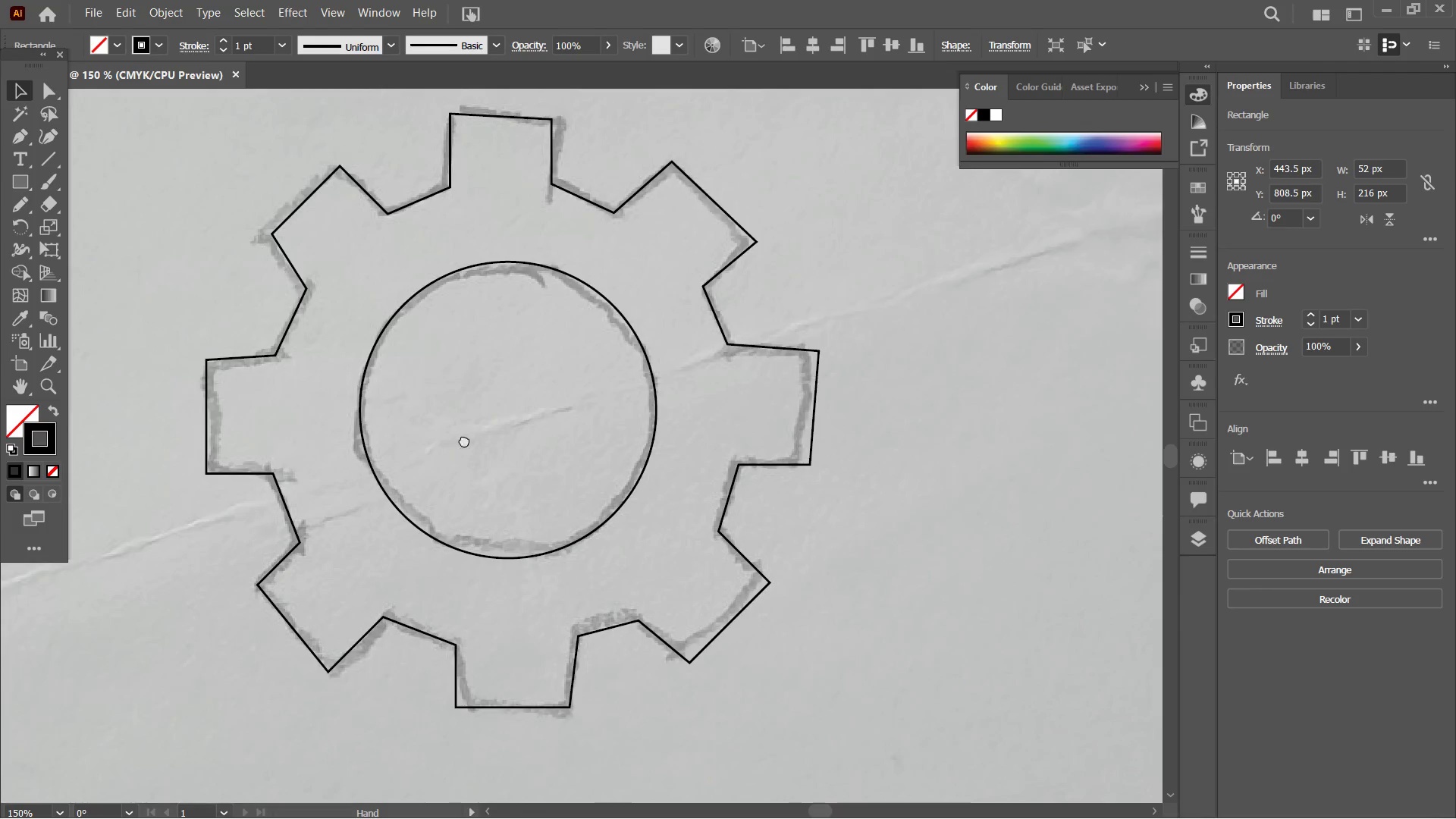 
hold_key(key=Space, duration=1.42)
 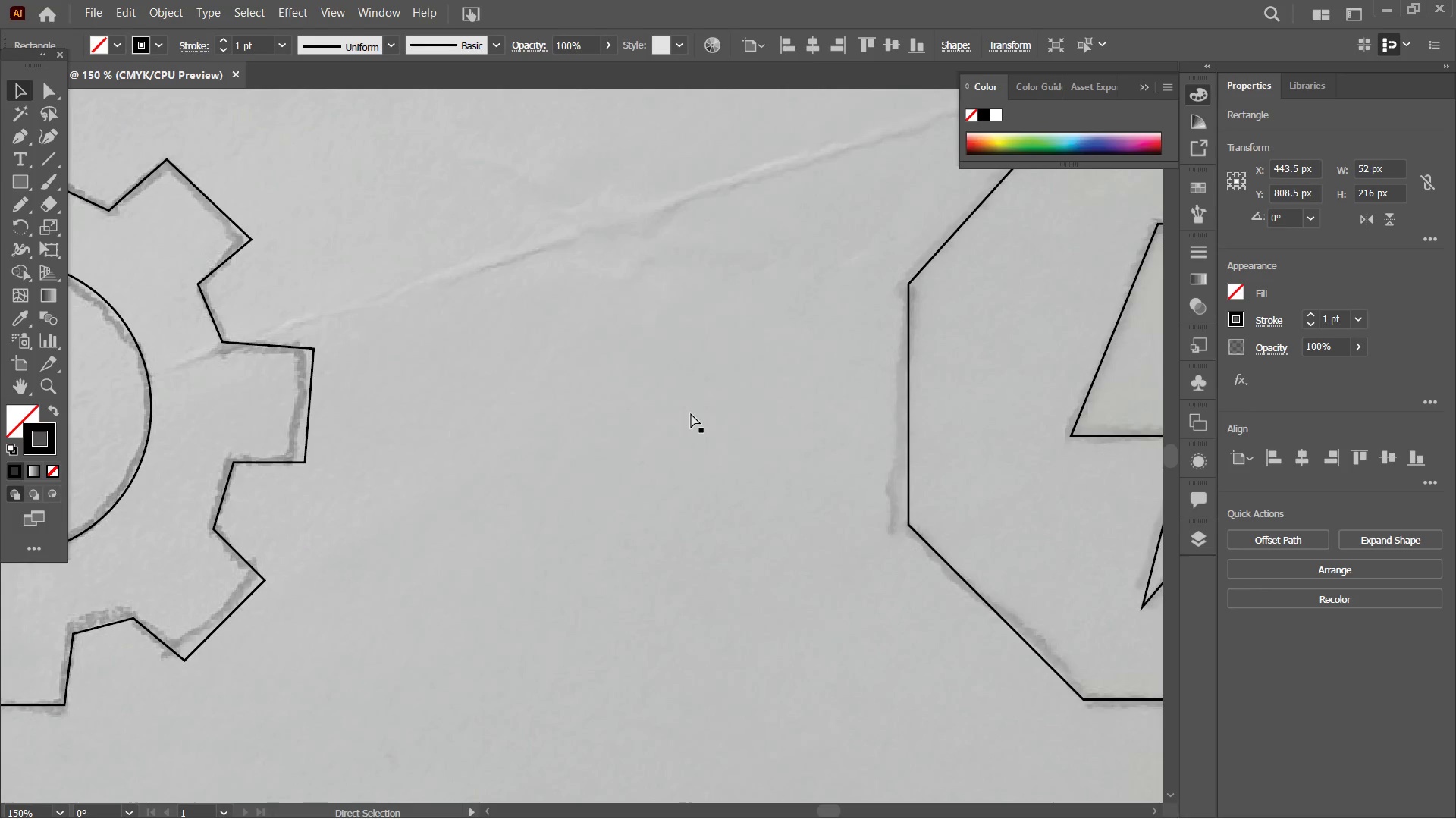 
left_click_drag(start_coordinate=[708, 432], to_coordinate=[11, 426])
 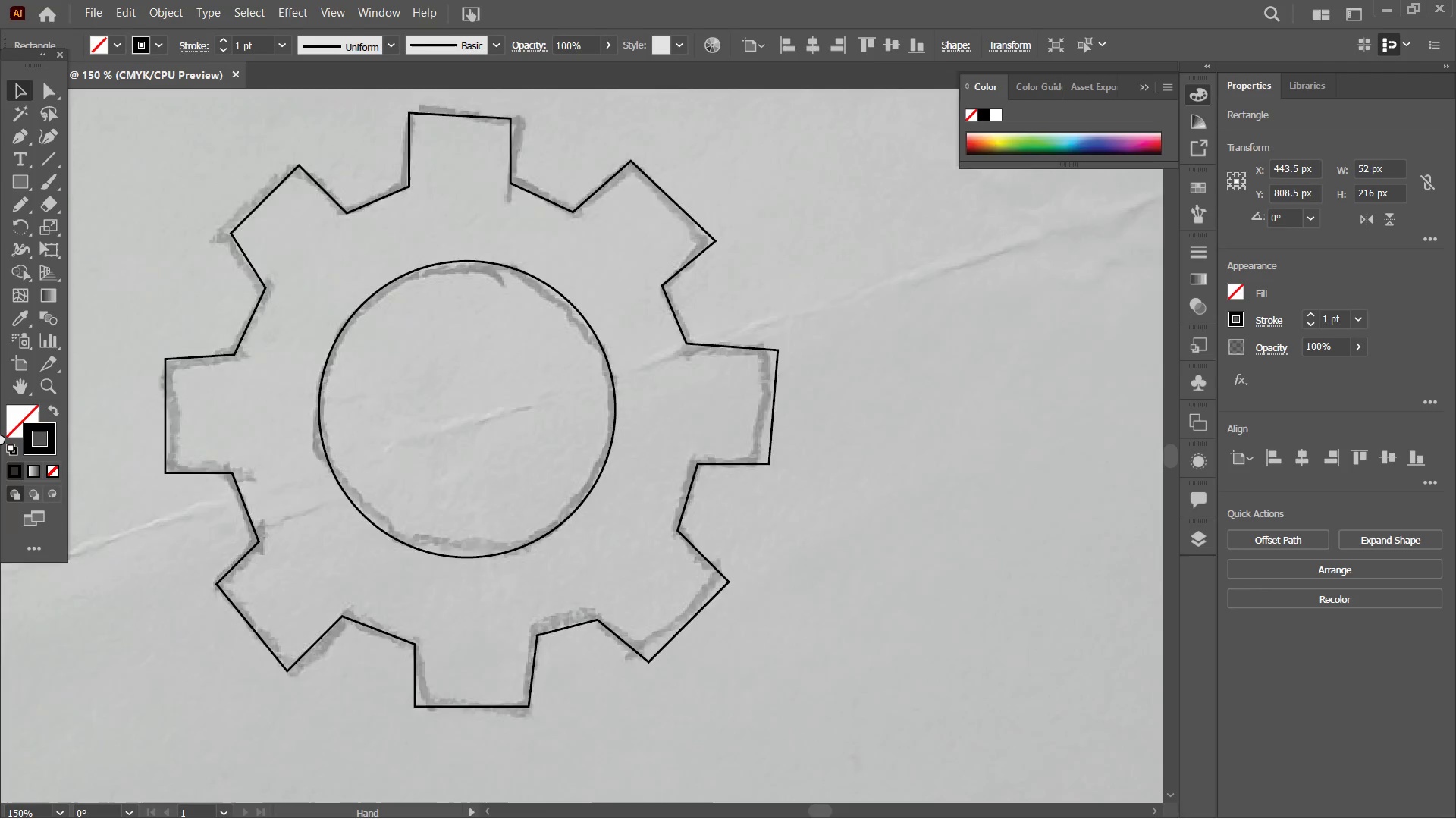 
left_click_drag(start_coordinate=[505, 441], to_coordinate=[2, 438])
 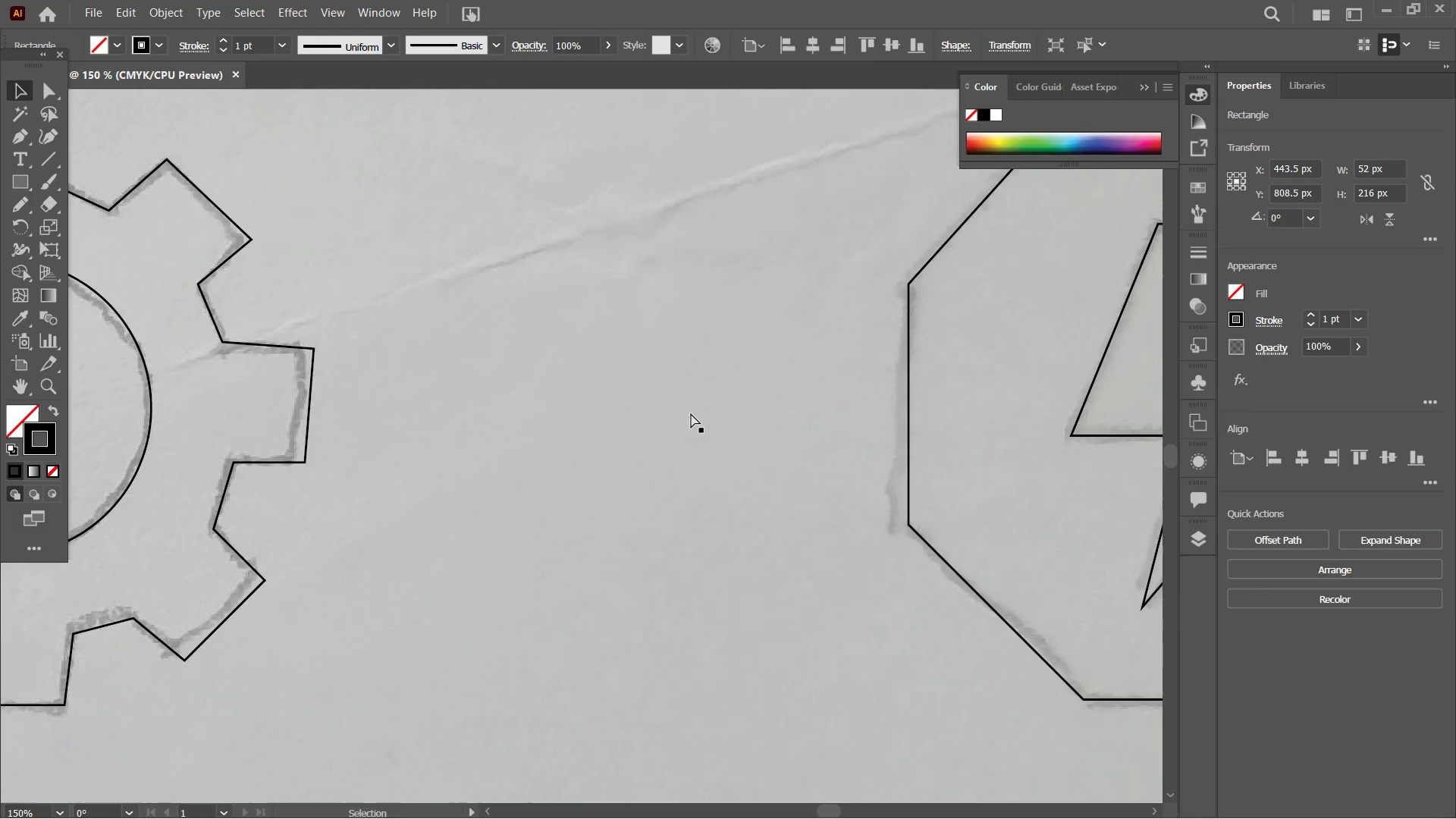 
key(Control+Minus)
 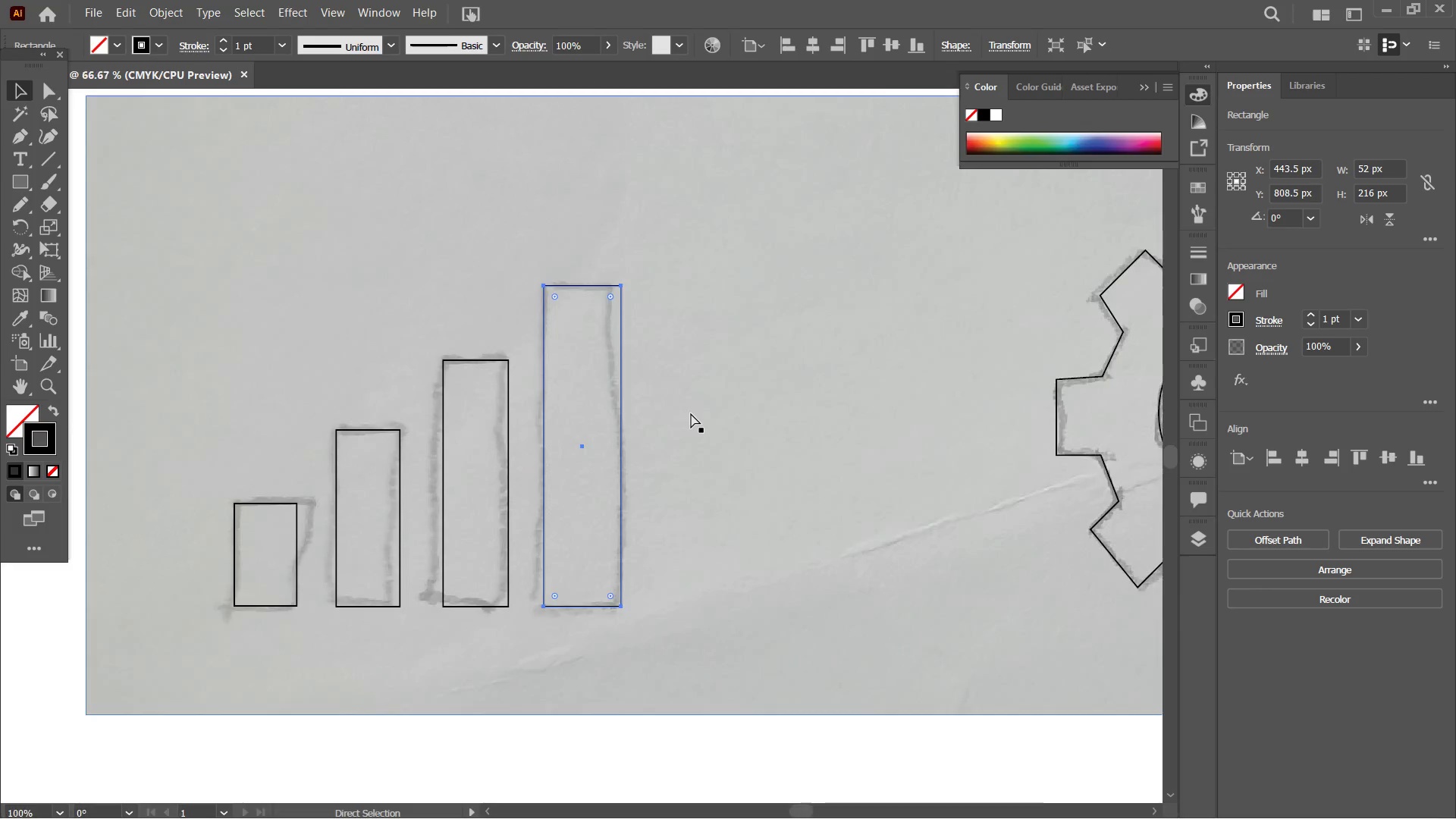 
key(Control+Minus)
 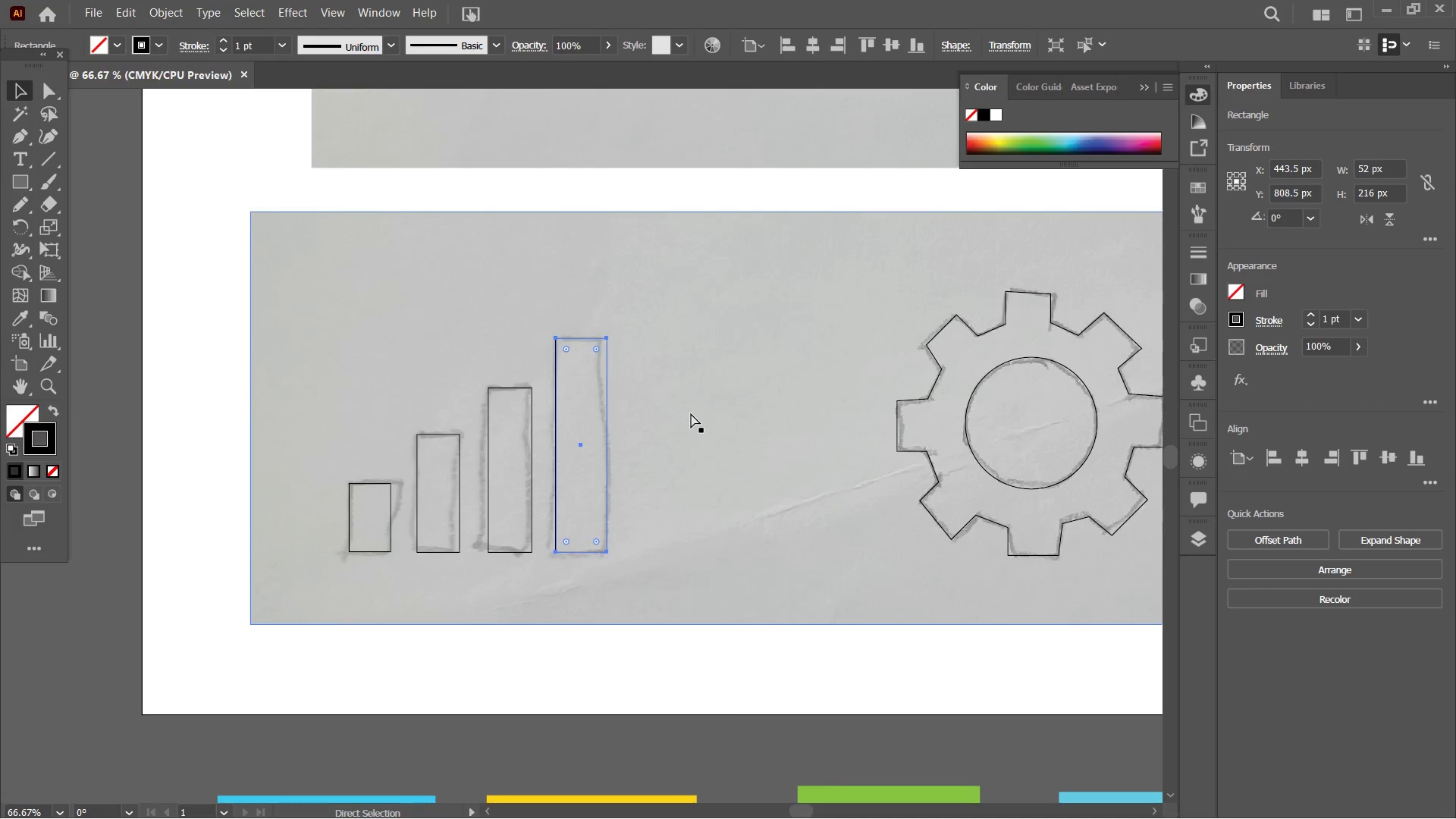 
key(Control+Minus)
 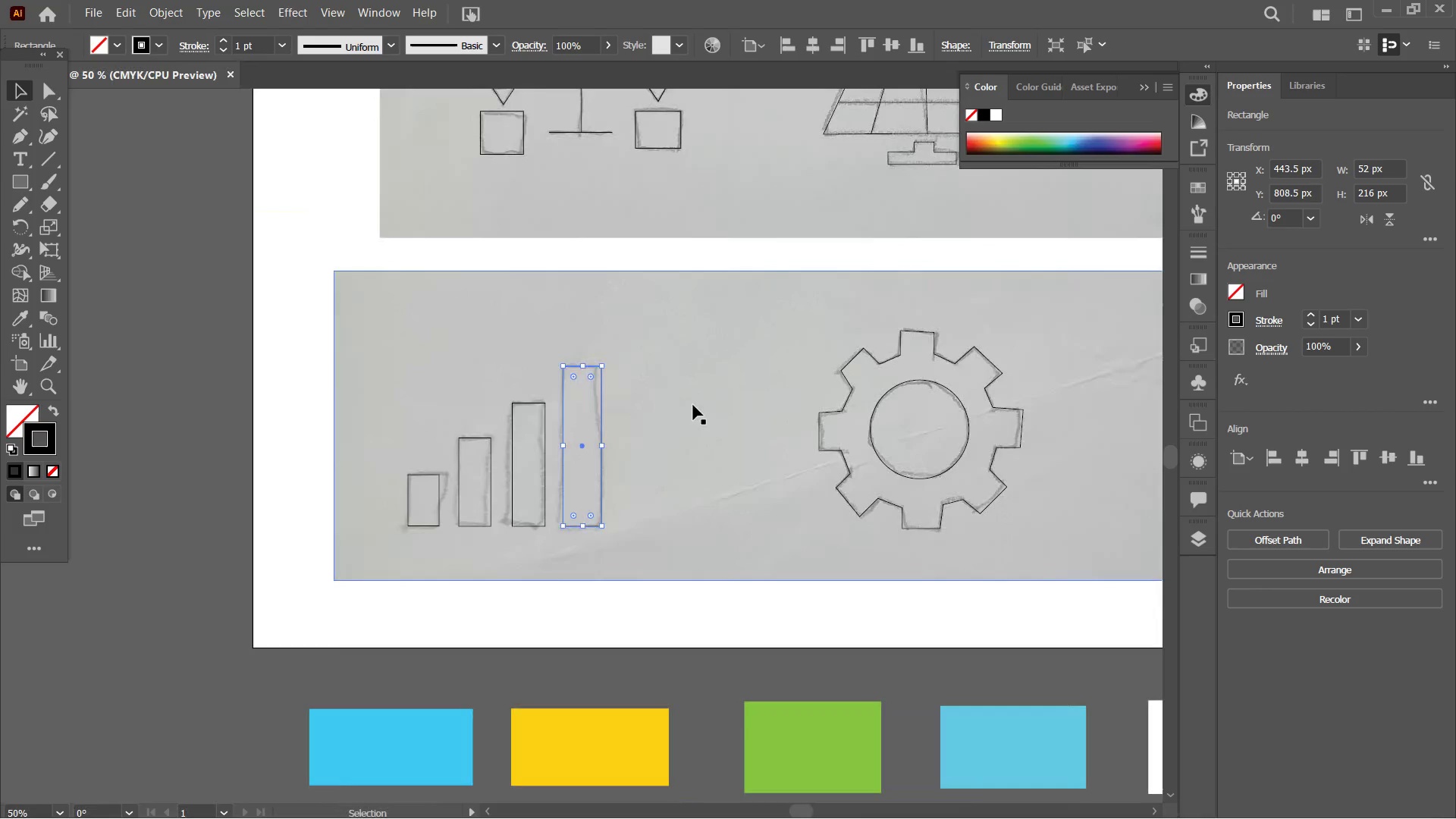 
hold_key(key=Space, duration=1.2)
 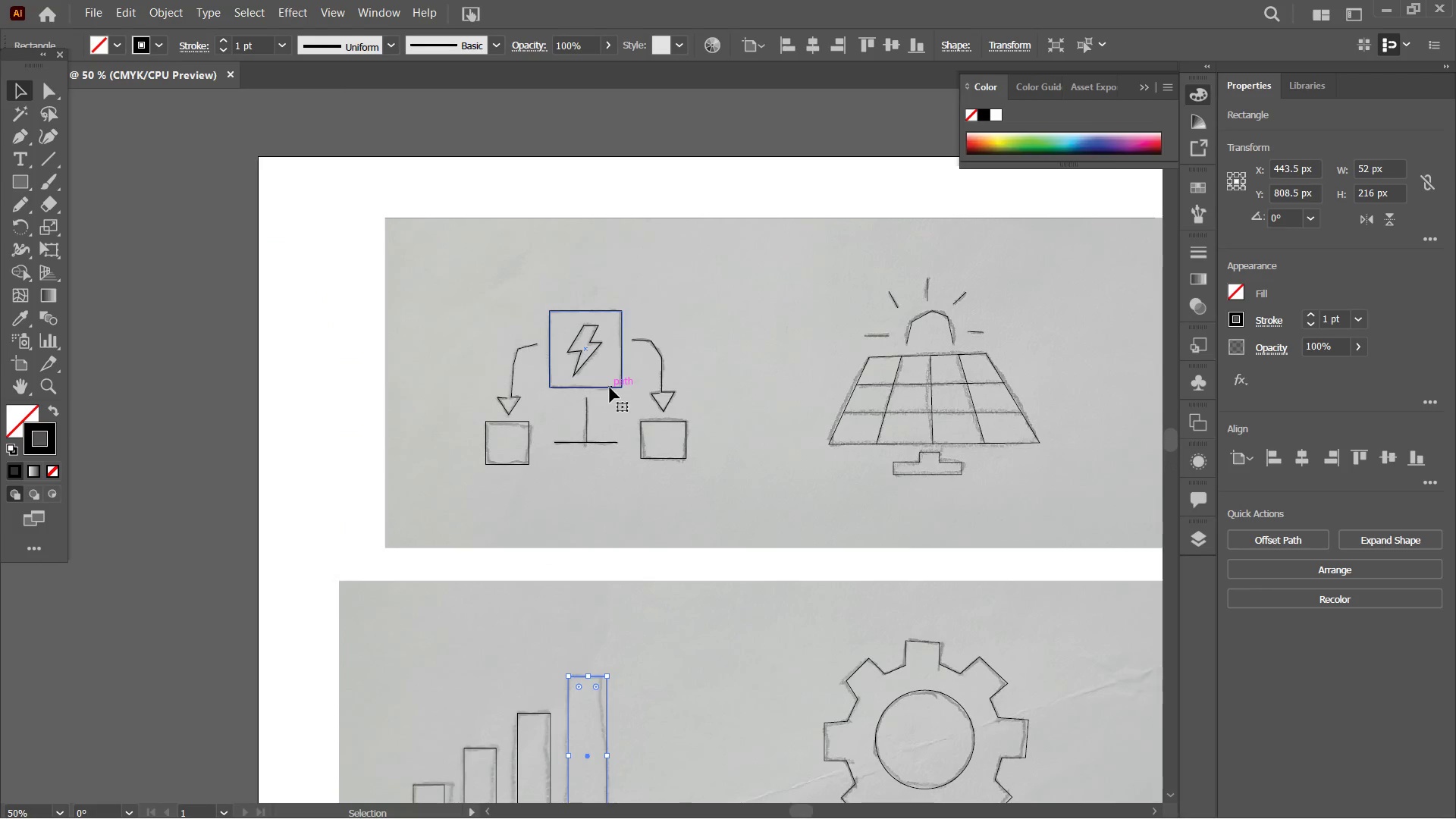 
left_click_drag(start_coordinate=[620, 304], to_coordinate=[633, 486])
 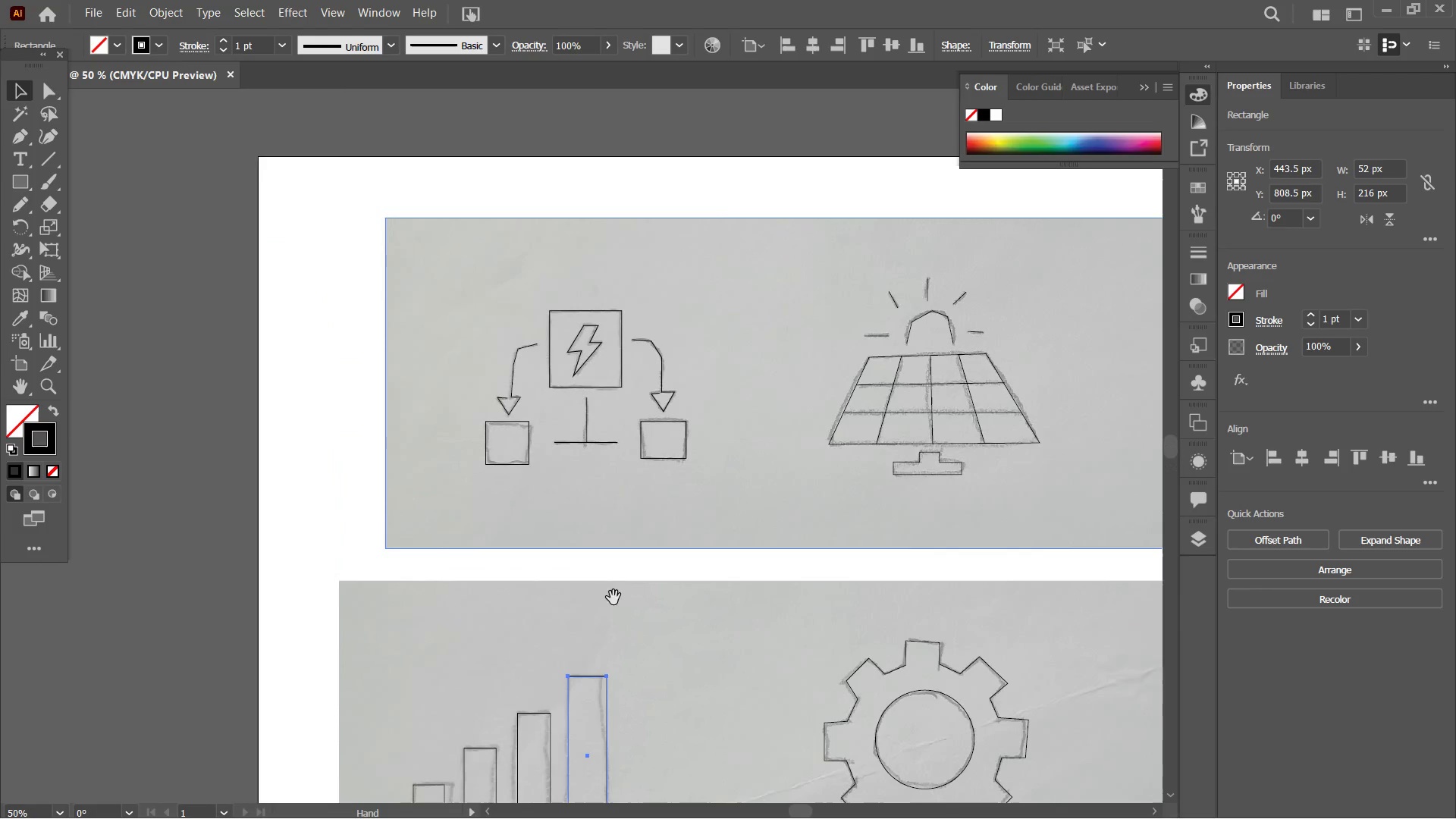 
left_click_drag(start_coordinate=[621, 470], to_coordinate=[613, 599])
 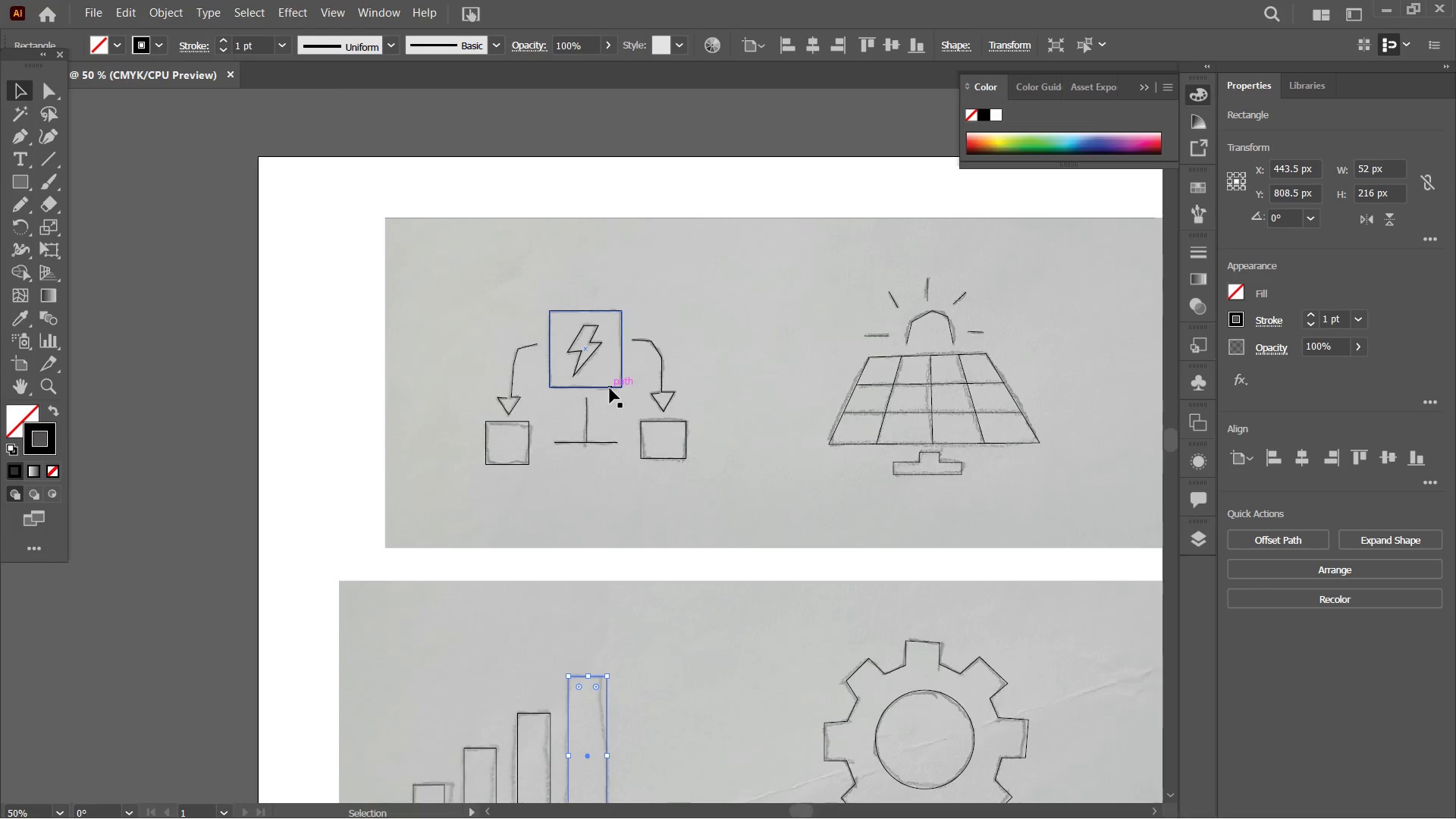 
left_click([610, 388])
 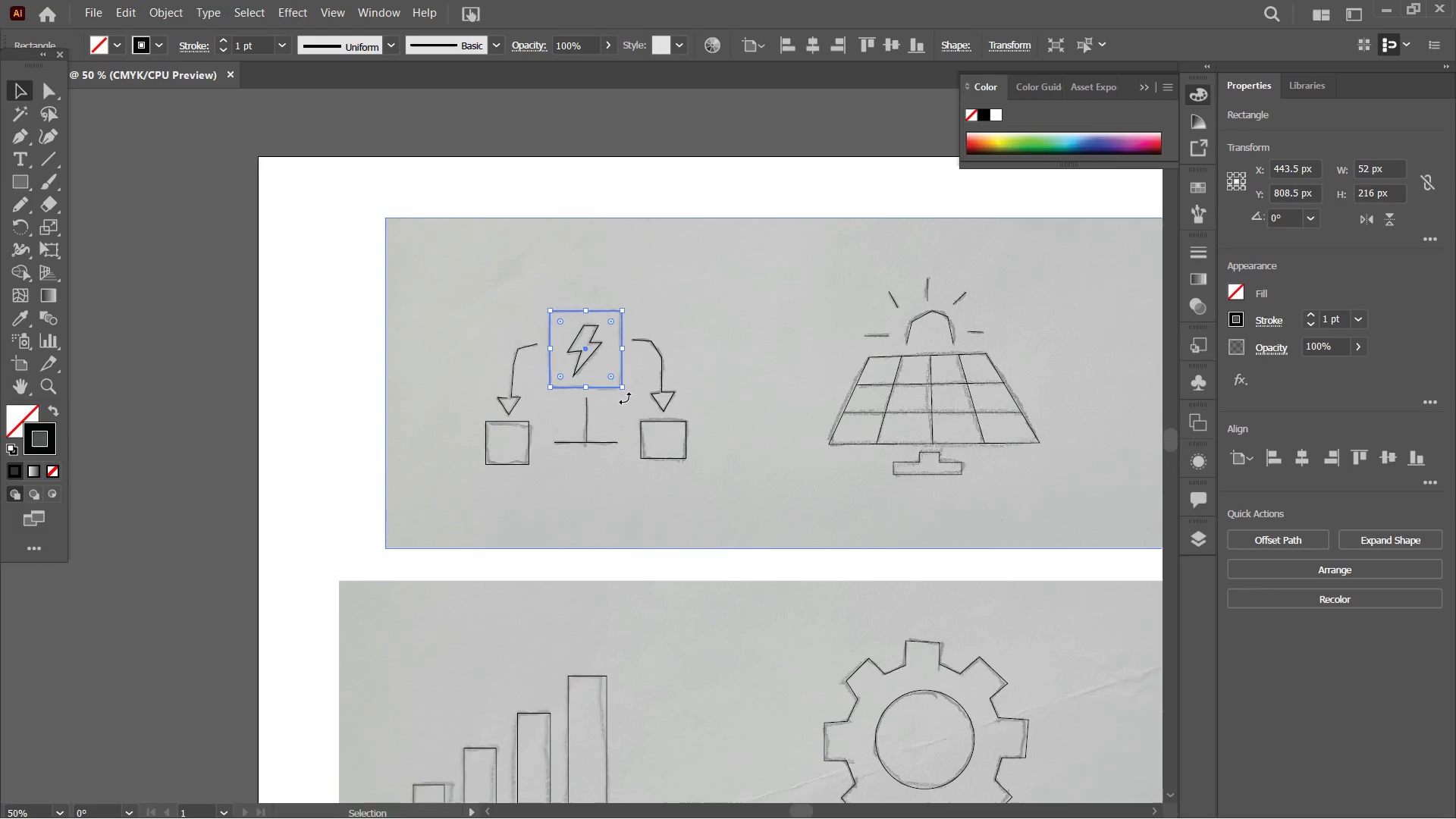 
key(Control+Equal)
 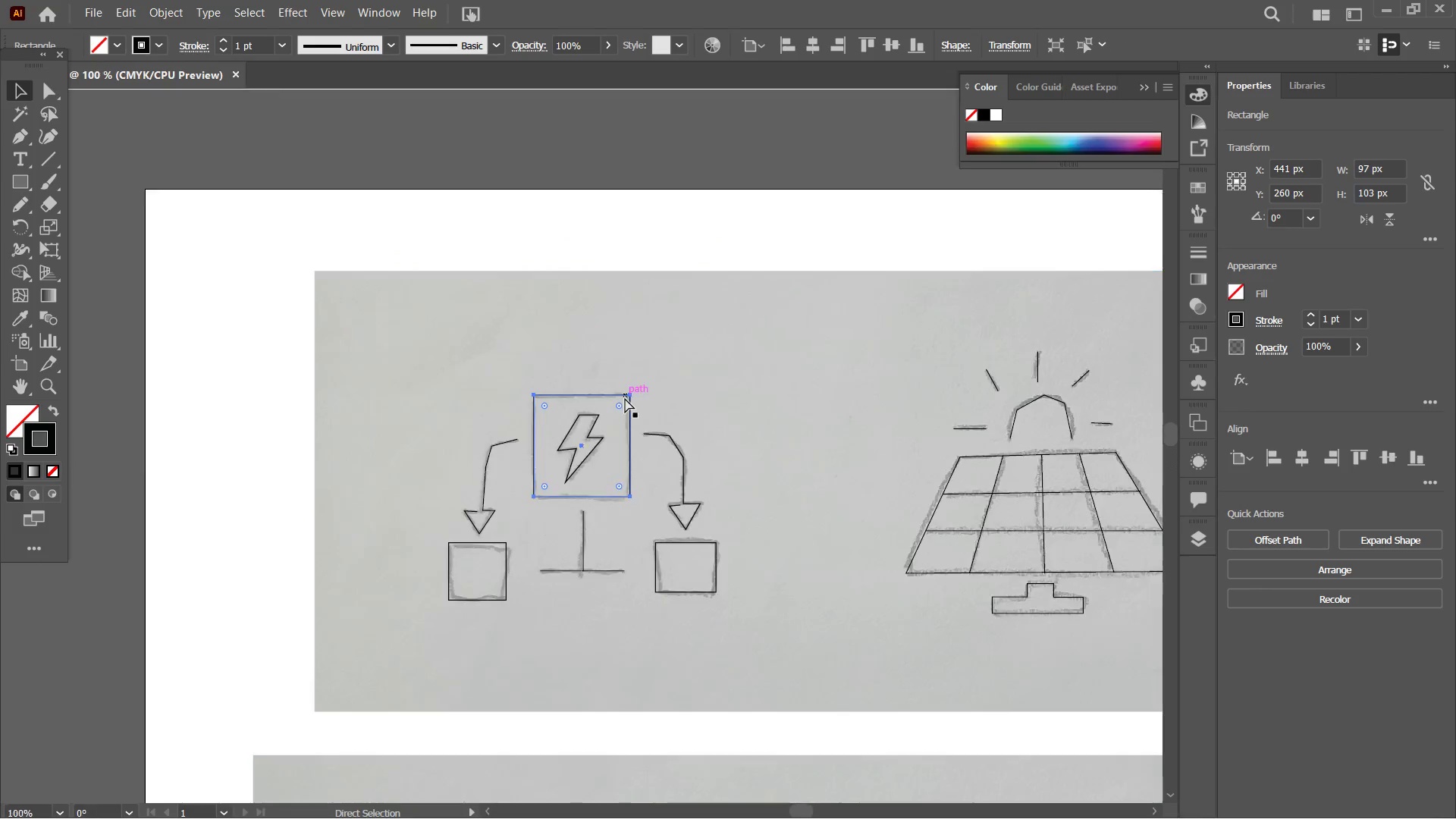 
key(Control+Equal)
 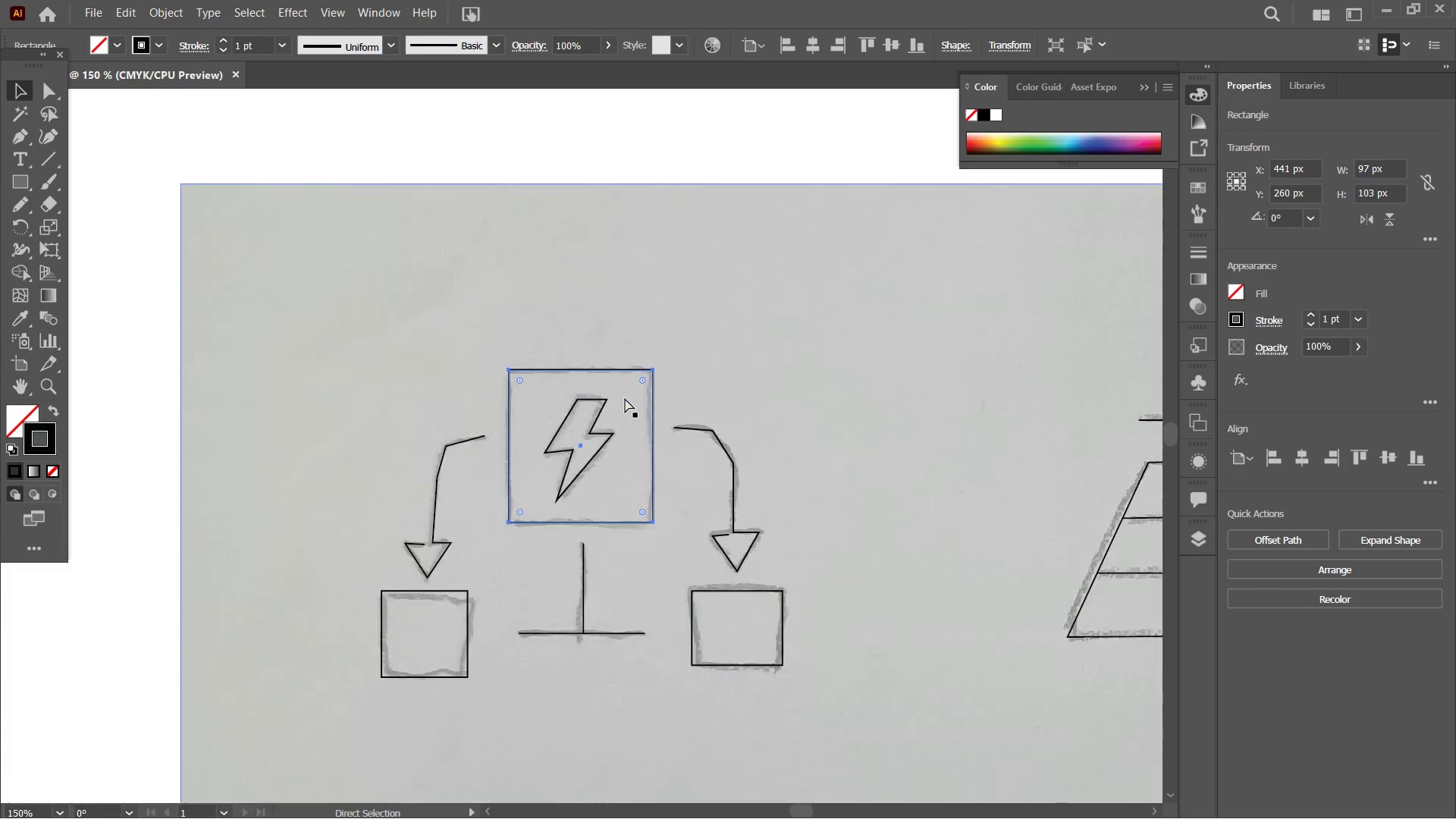 
key(Control+Equal)
 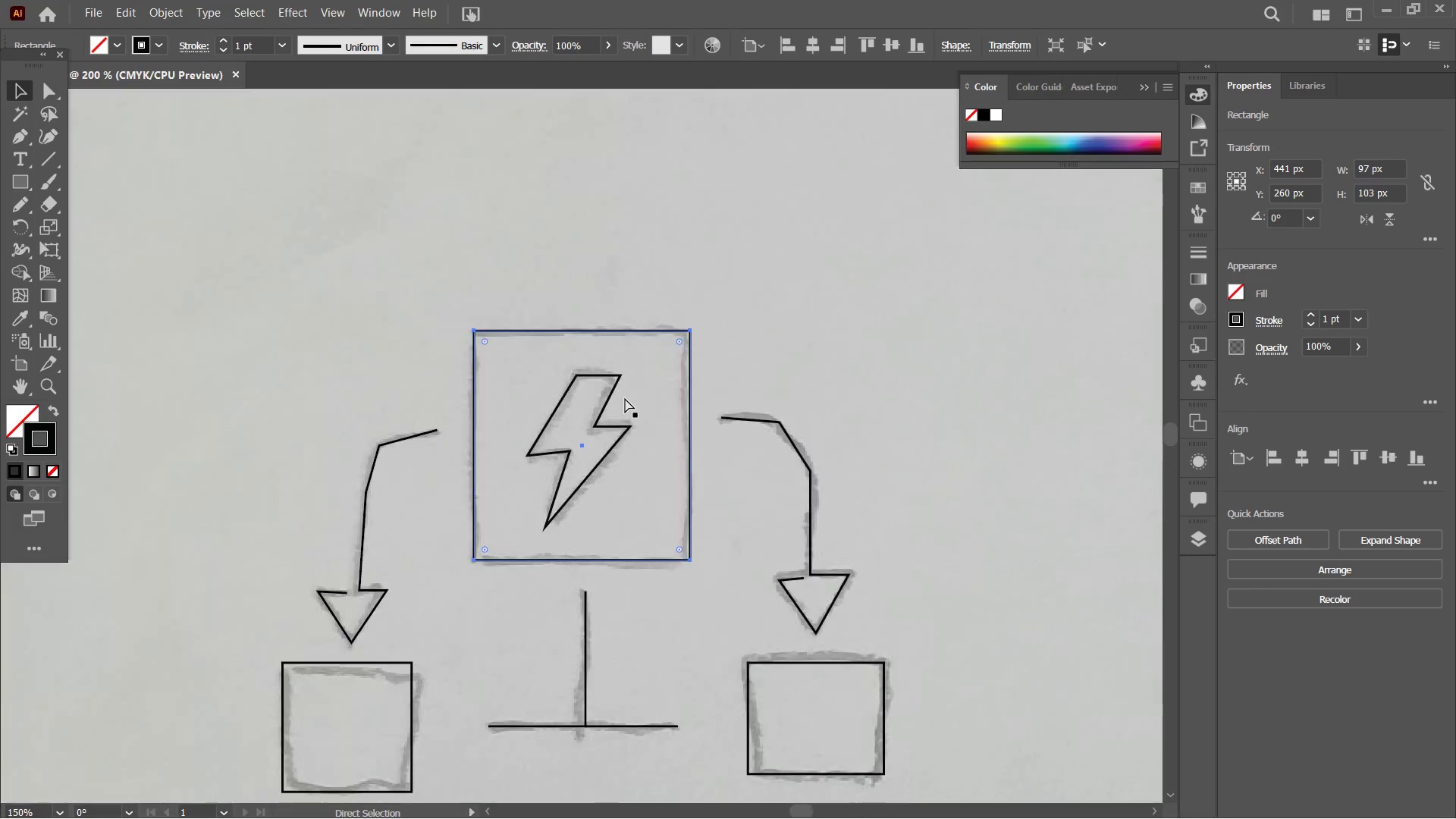 
key(Control+Equal)
 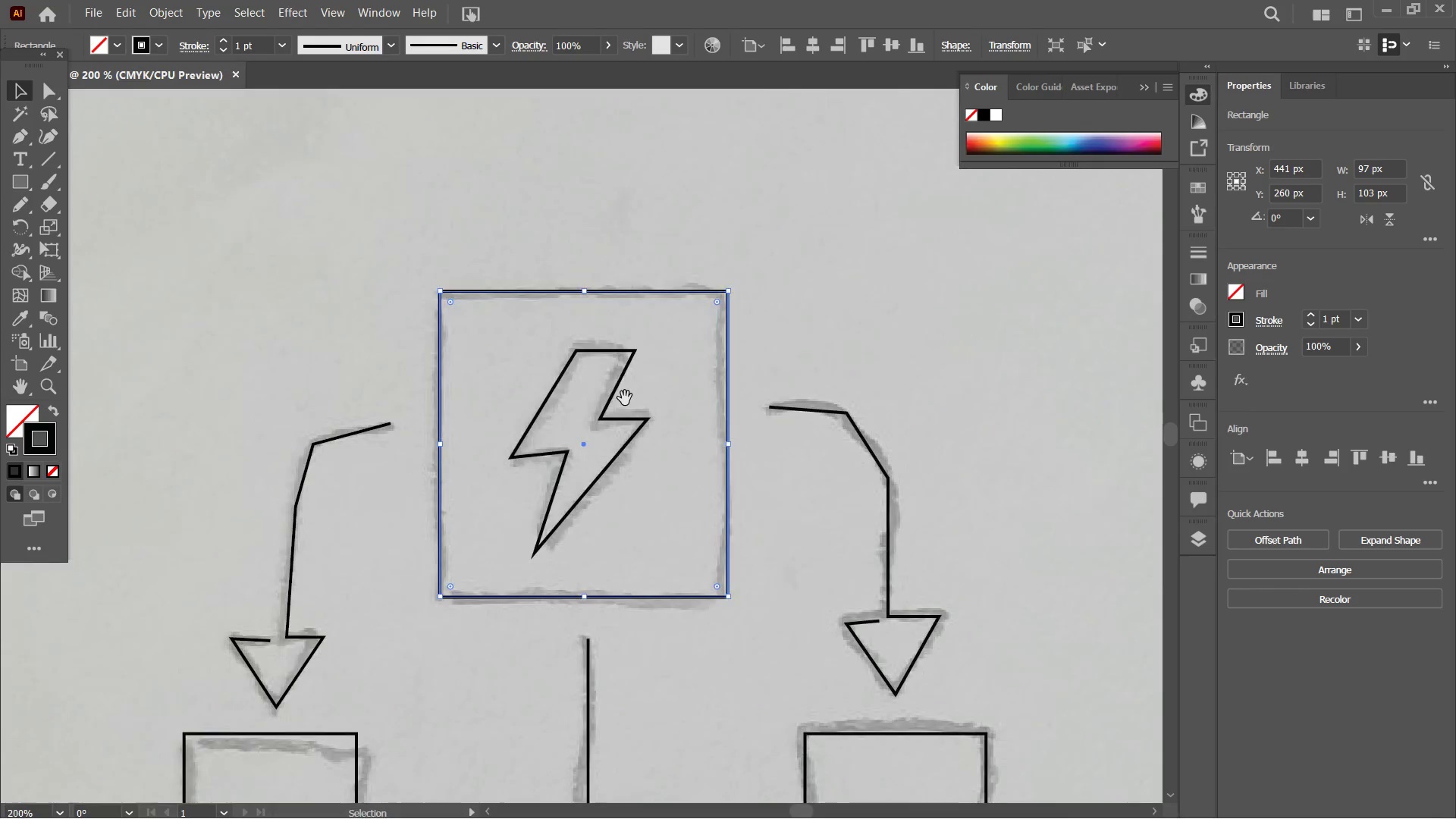 
hold_key(key=Space, duration=1.27)
 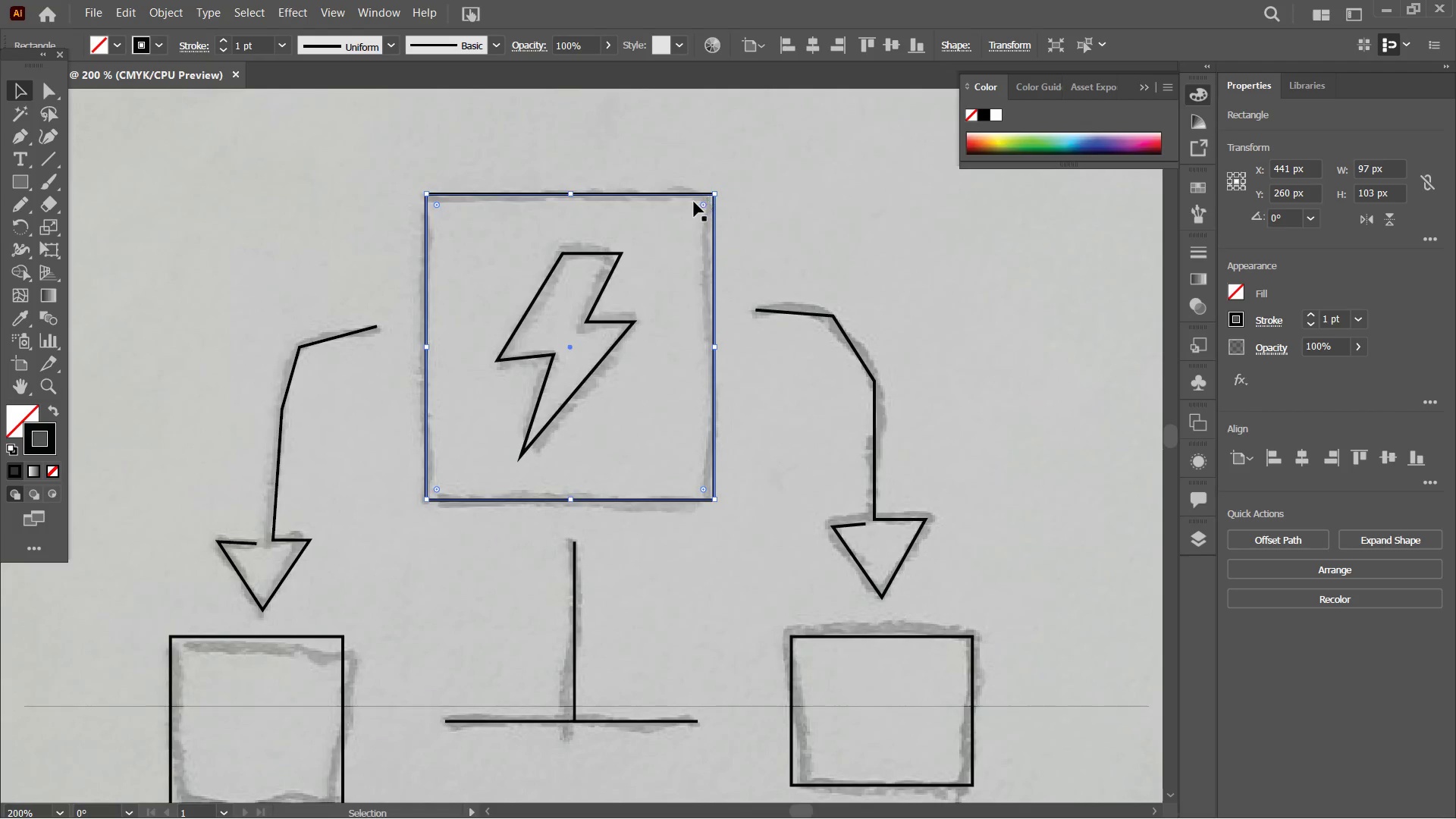 
left_click_drag(start_coordinate=[579, 371], to_coordinate=[566, 274])
 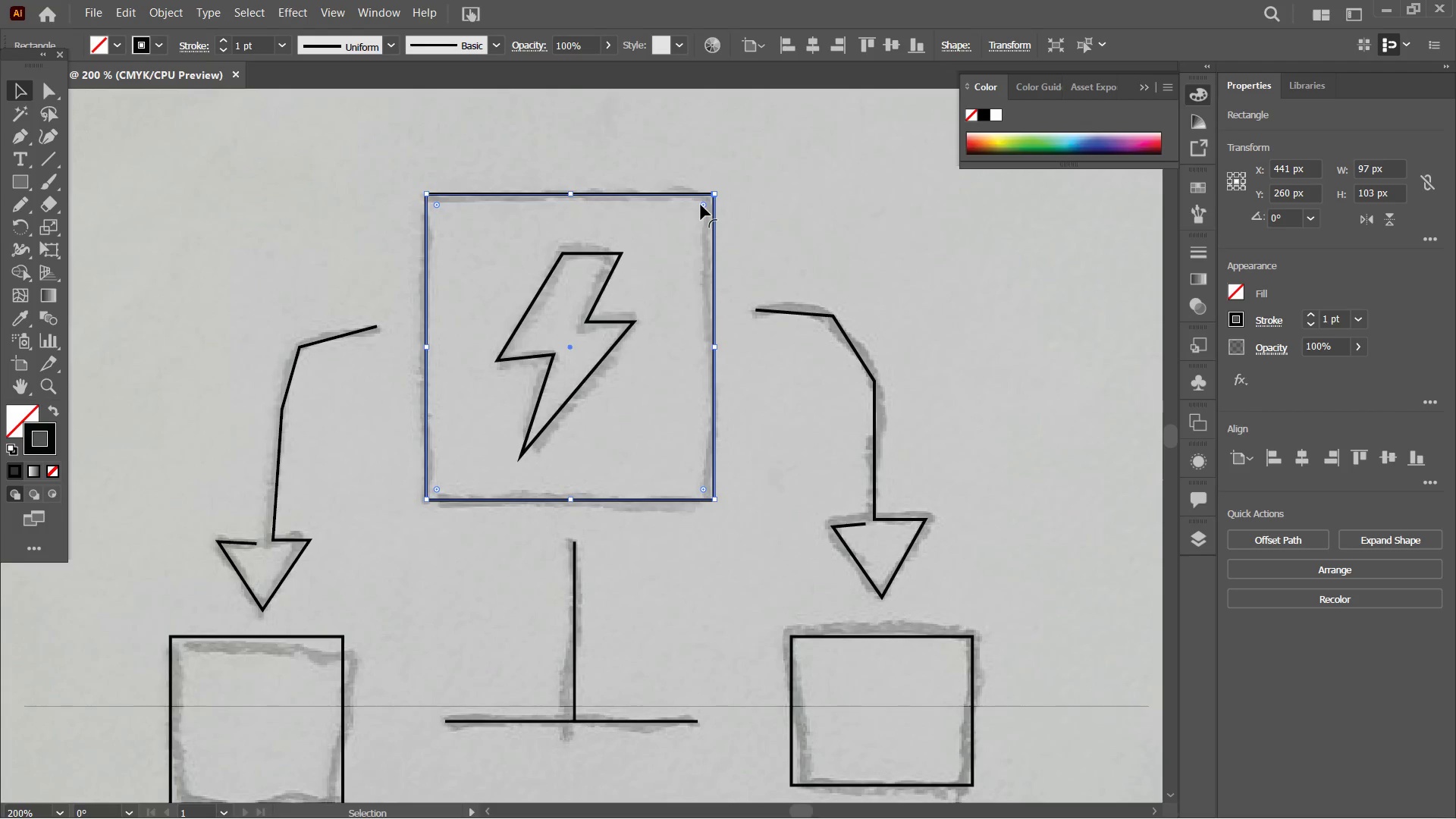 
left_click_drag(start_coordinate=[702, 205], to_coordinate=[694, 208])
 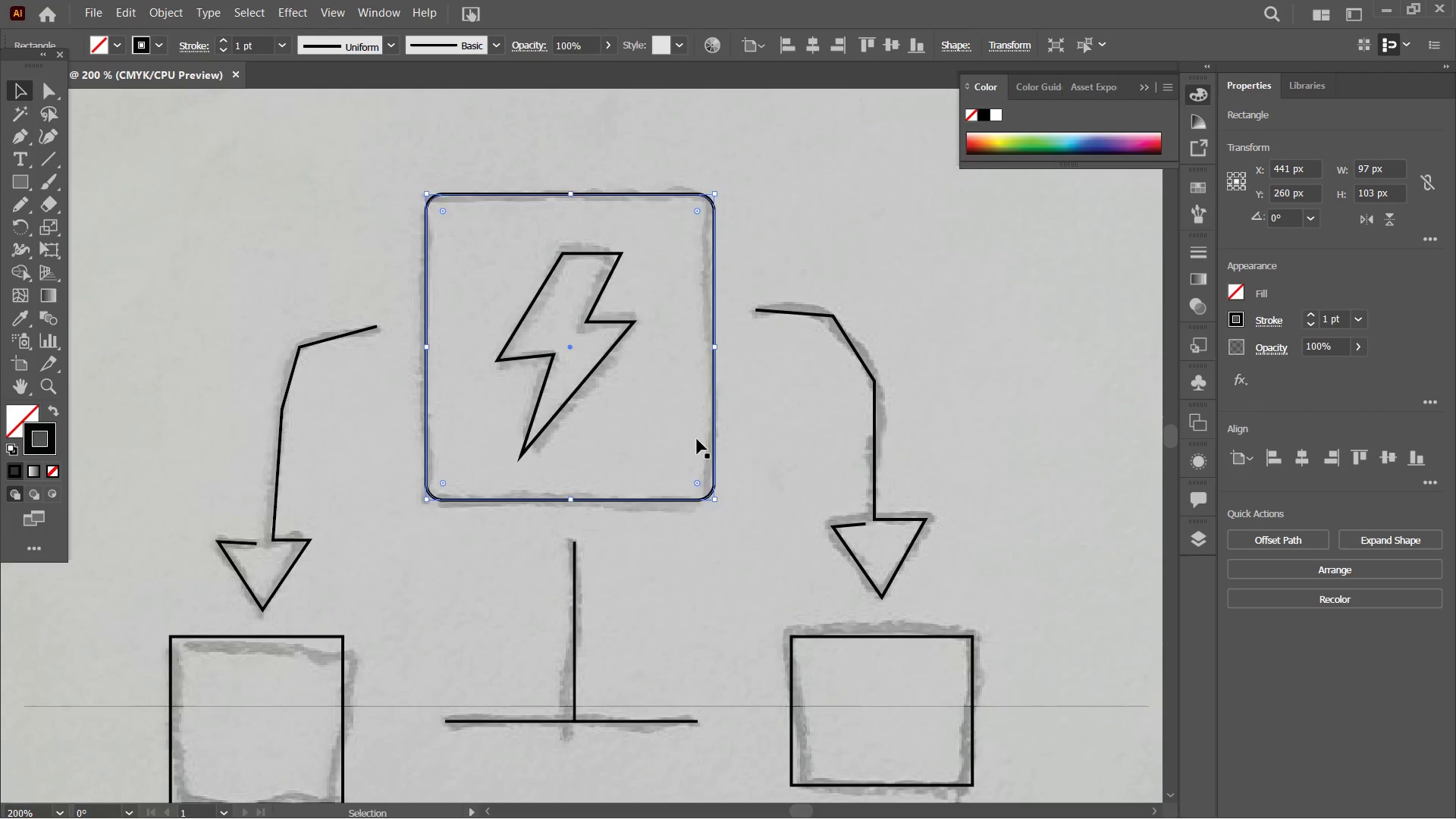 
hold_key(key=Space, duration=0.62)
 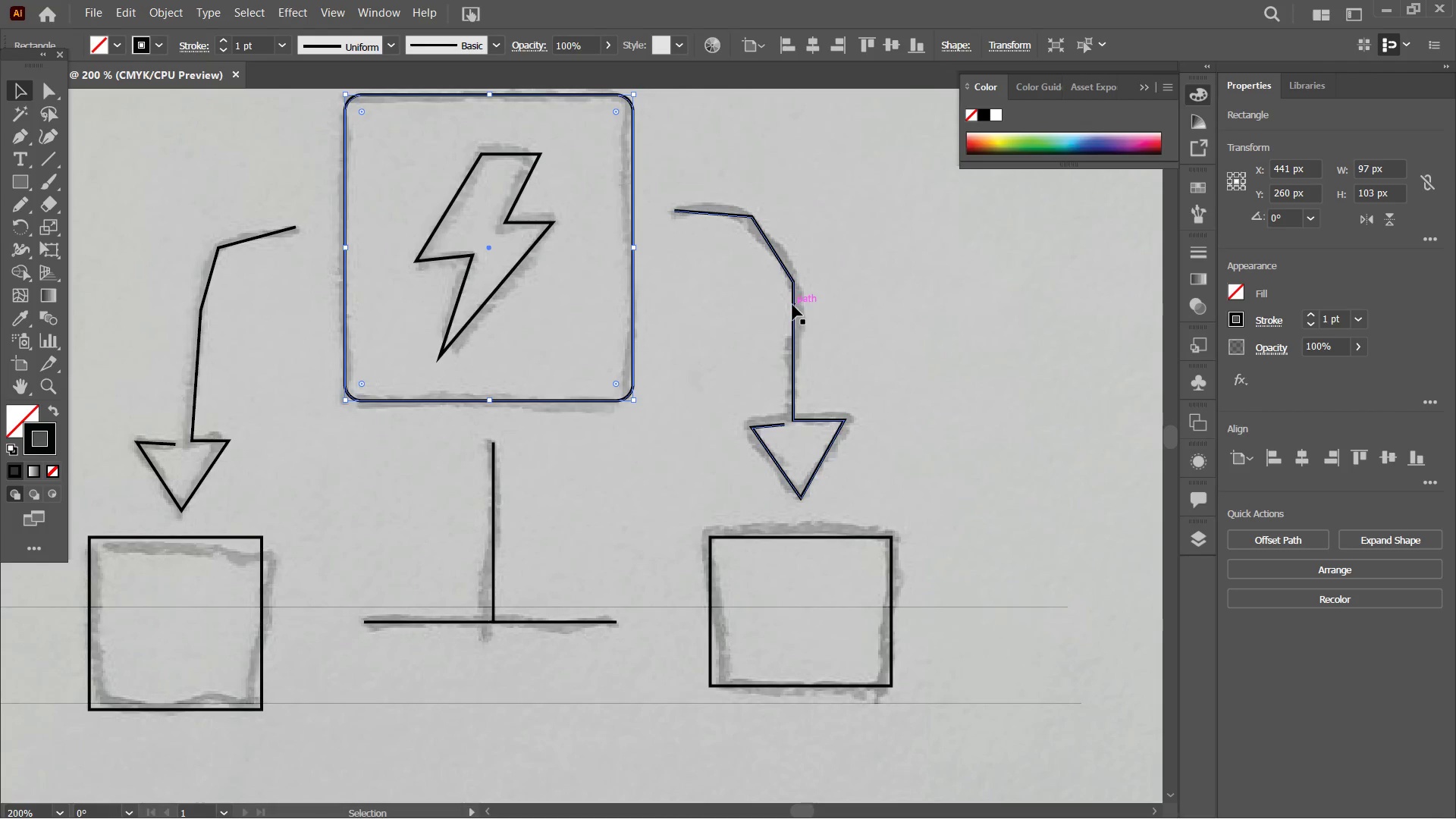 
left_click_drag(start_coordinate=[715, 448], to_coordinate=[632, 343])
 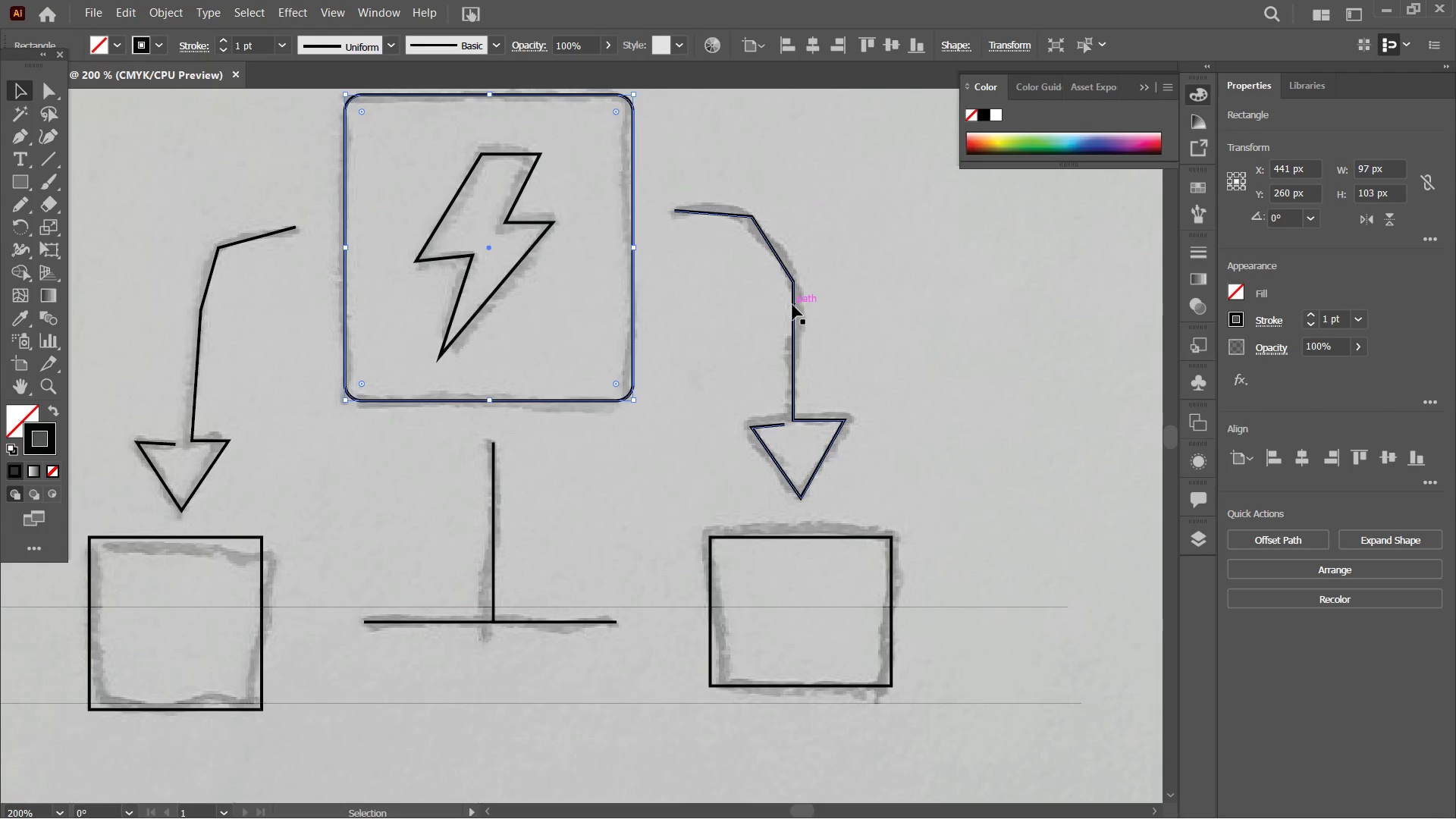 
left_click([792, 305])
 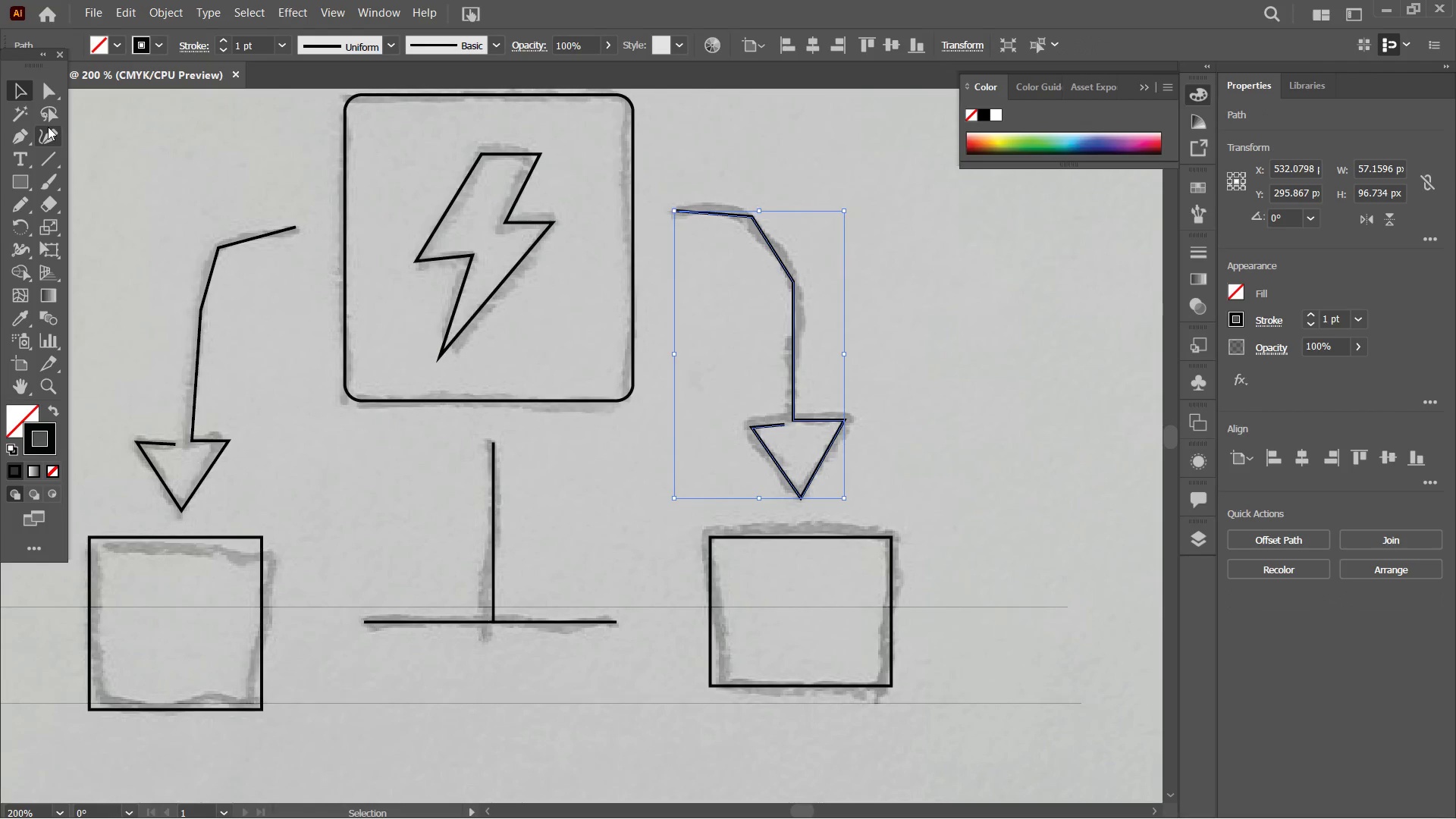 
left_click([49, 134])
 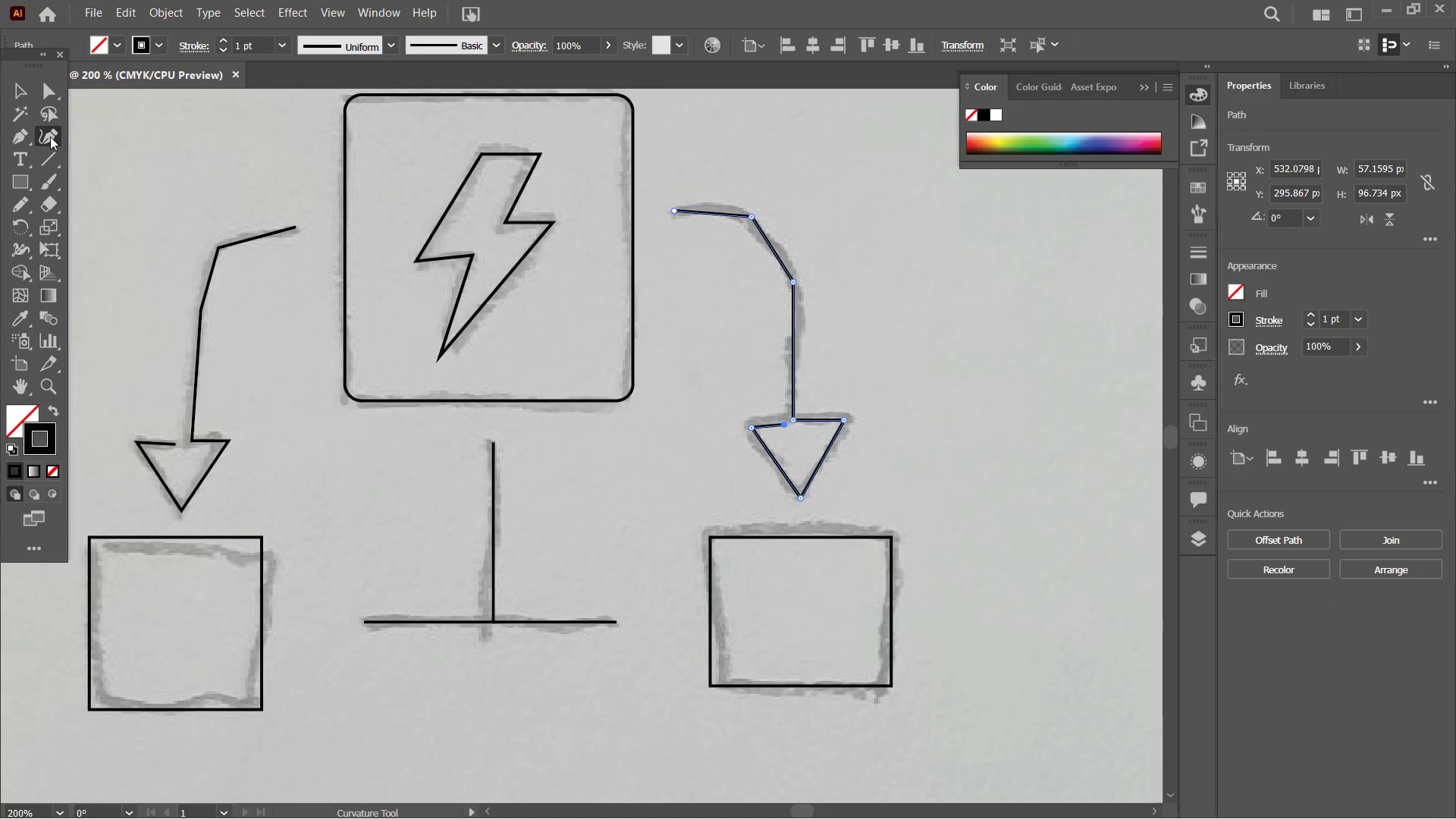 
key(Control+Equal)
 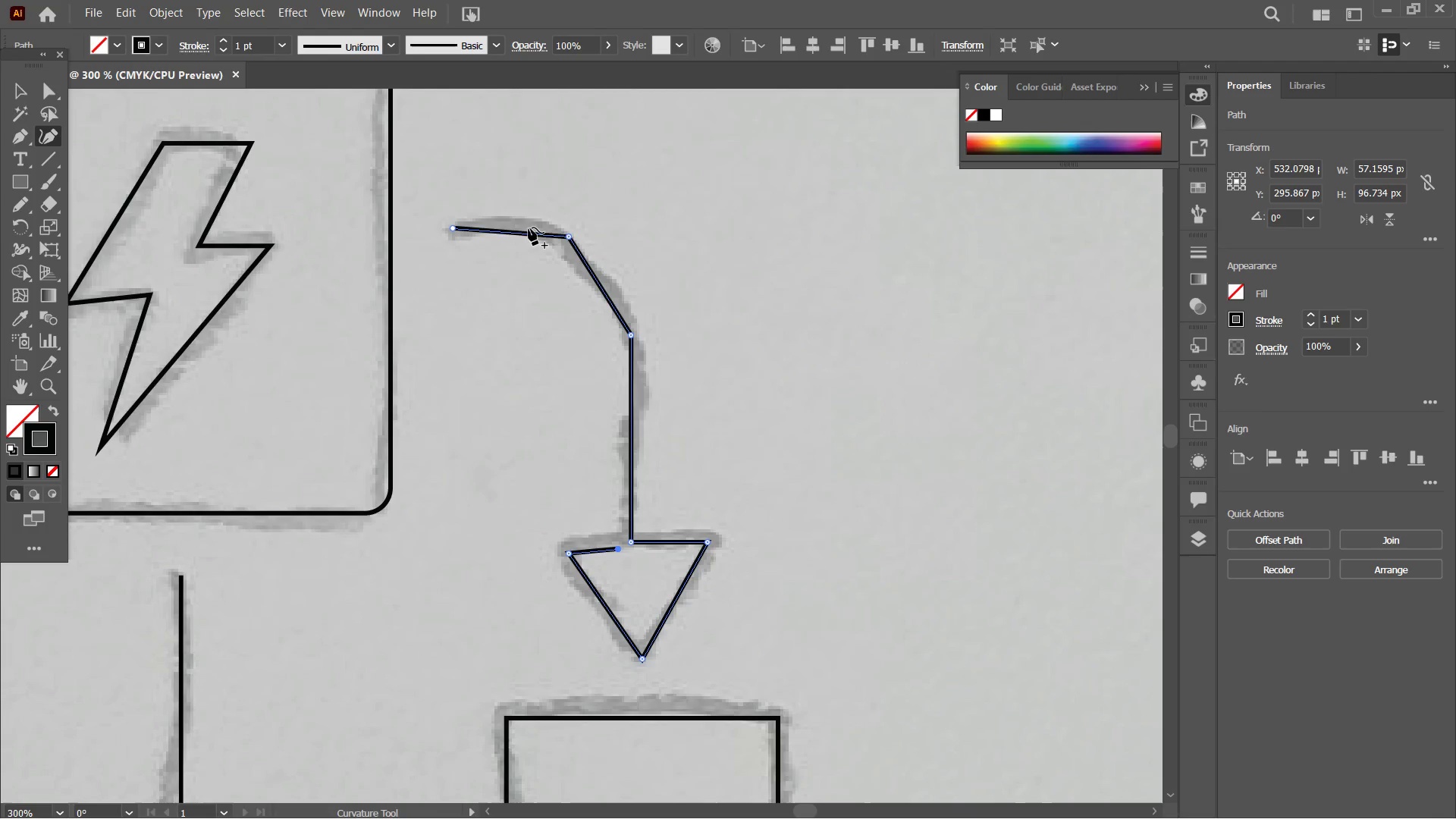 
left_click([562, 236])
 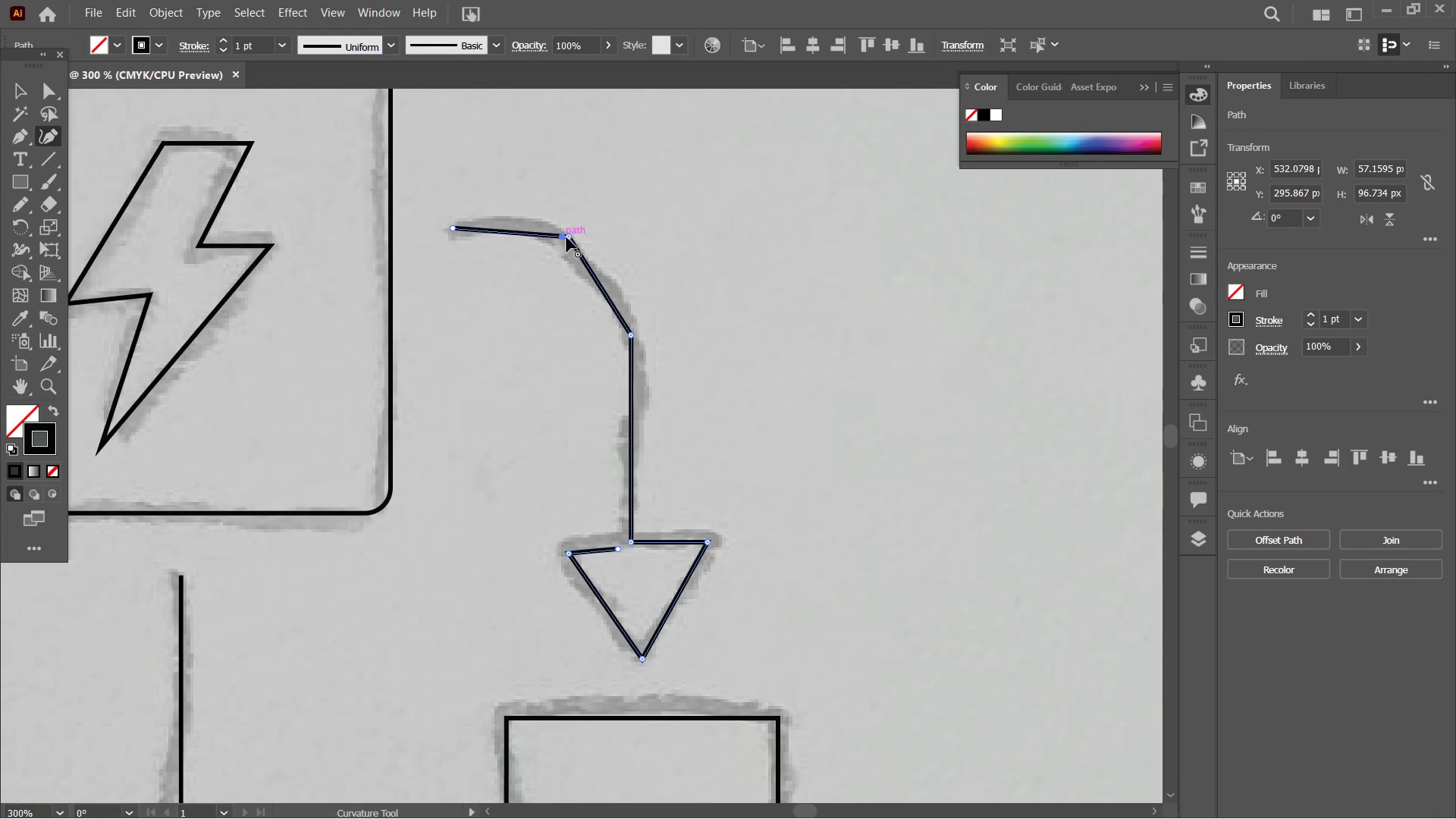 
left_click([566, 237])
 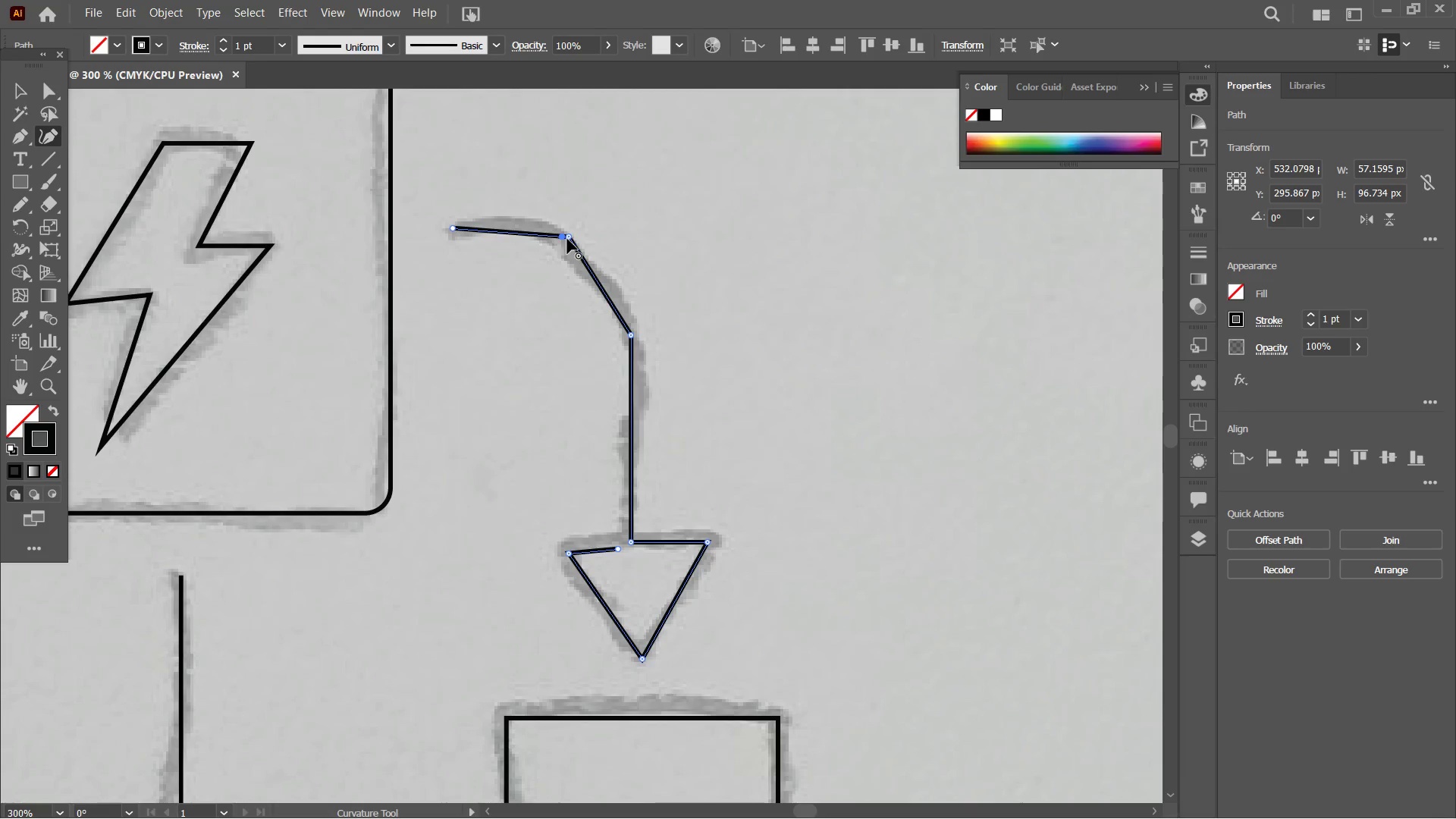 
left_click([568, 239])
 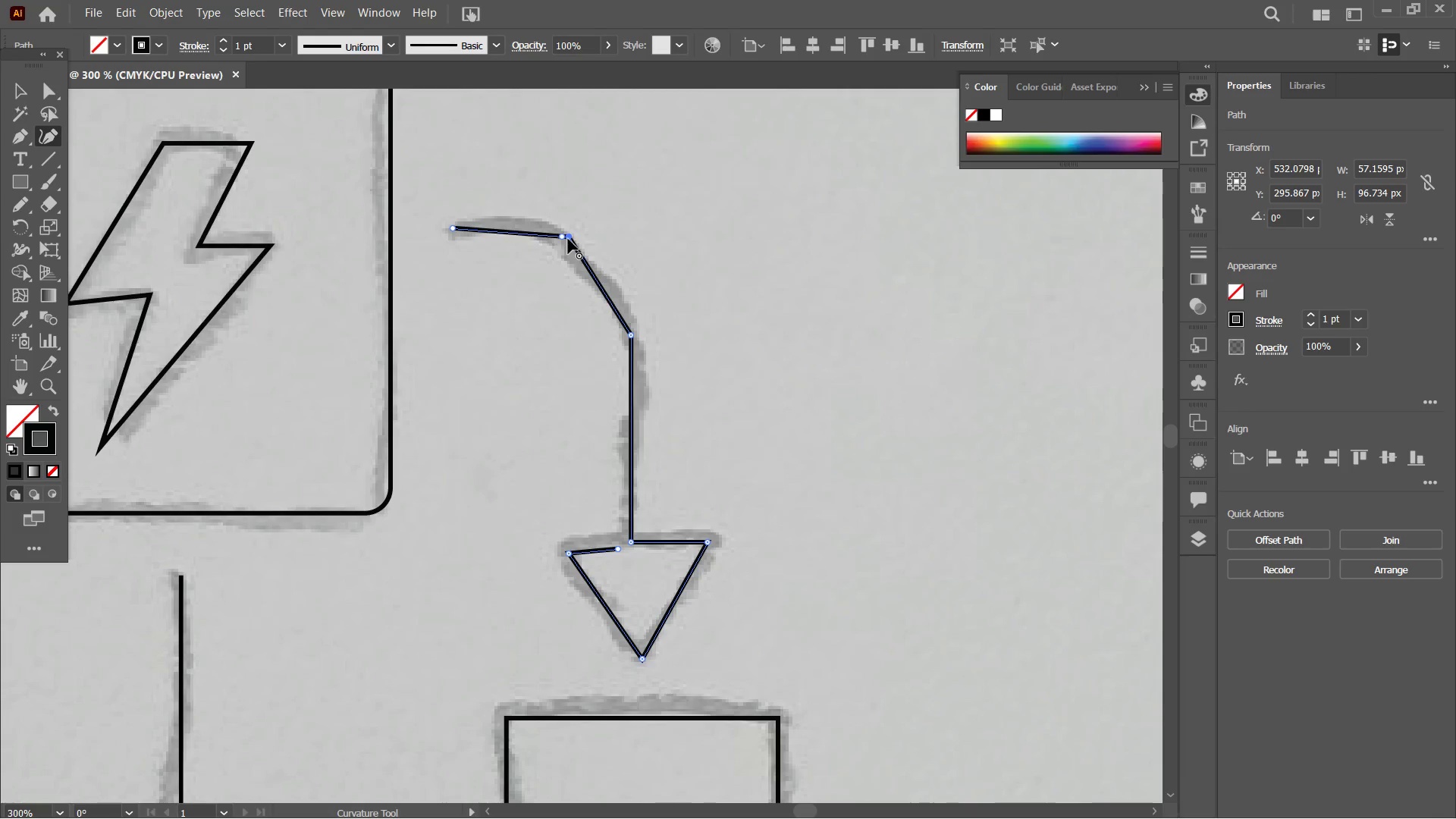 
key(Backspace)
 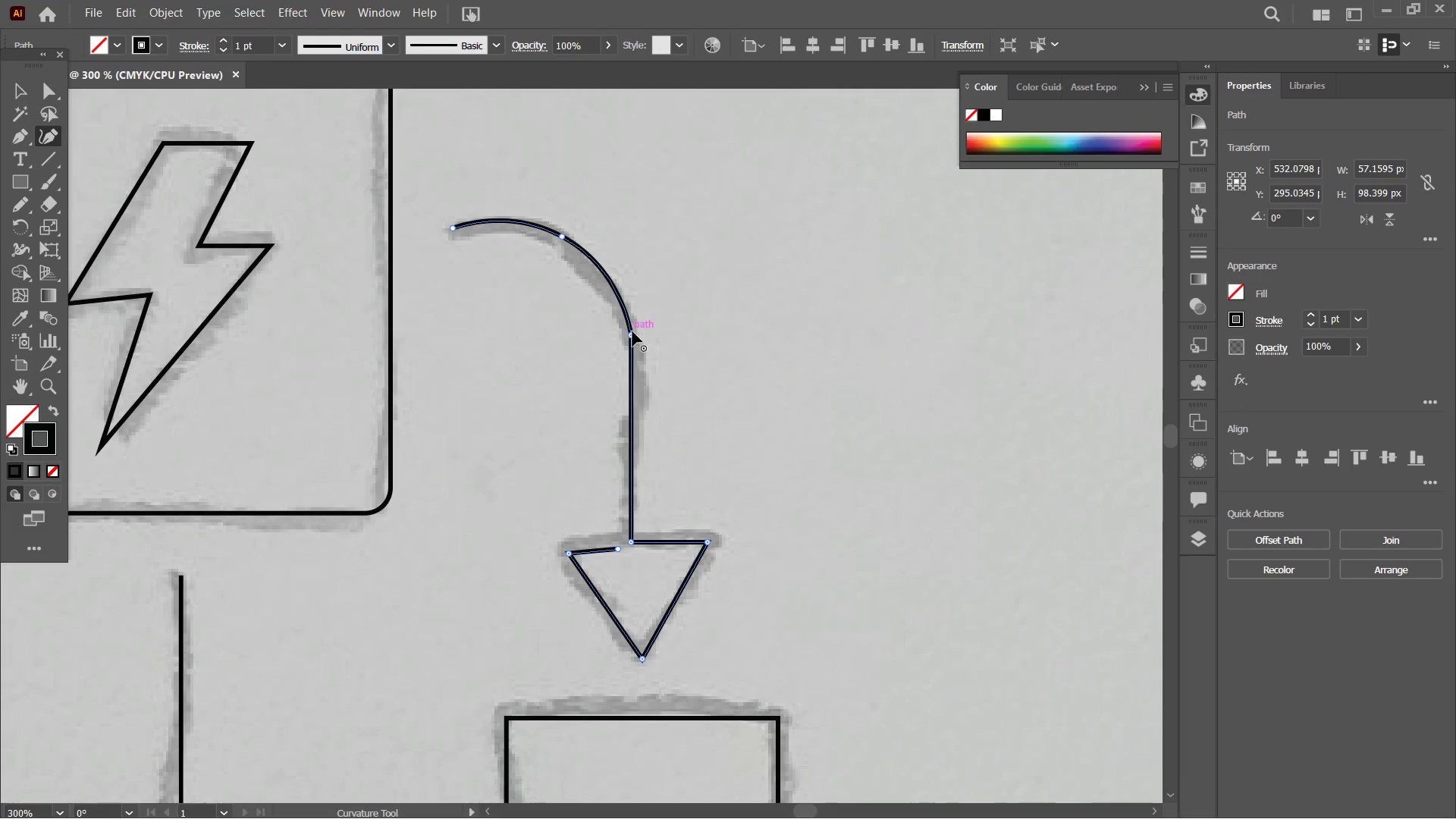 
left_click([632, 334])
 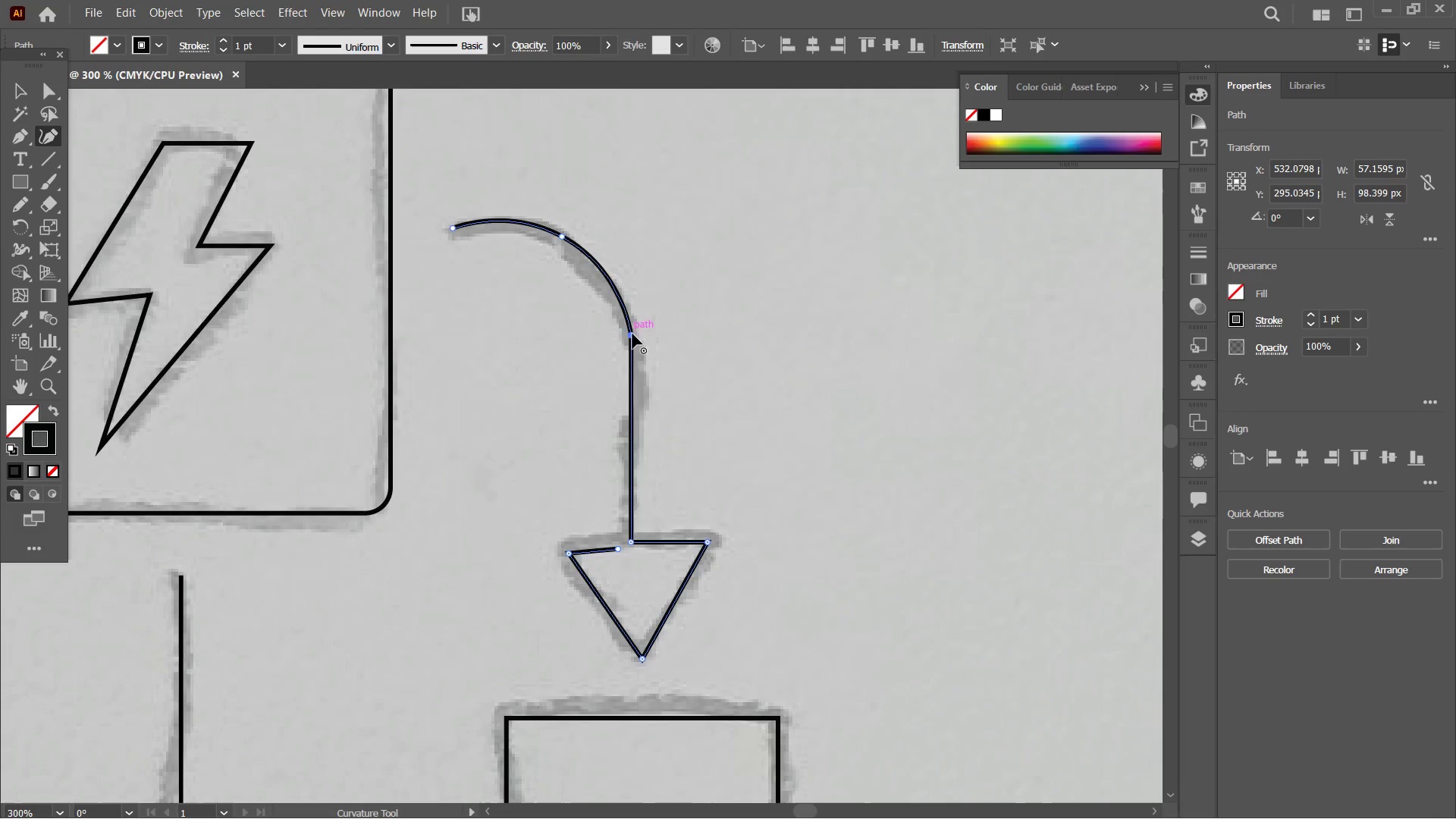 
key(Backspace)
 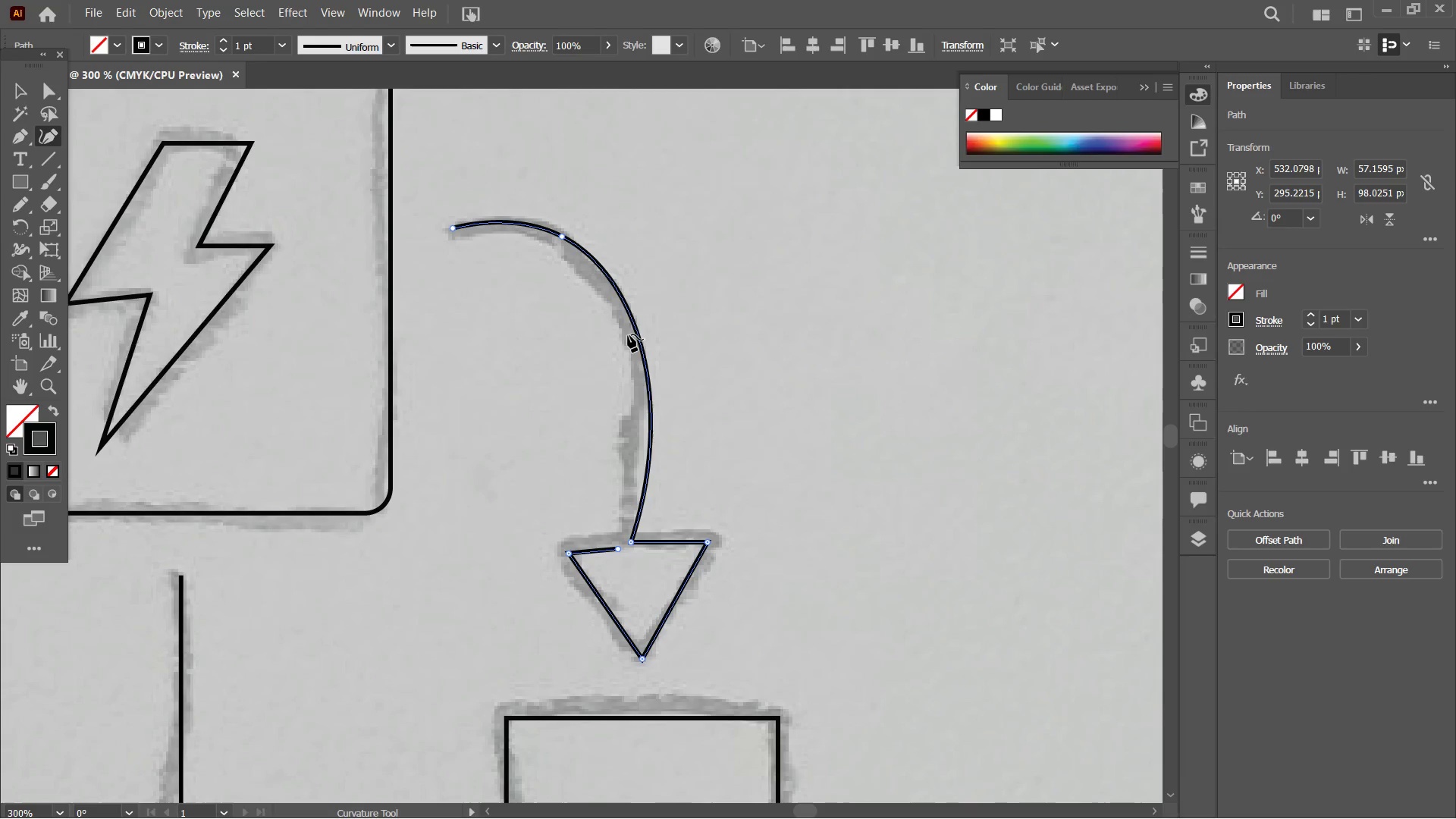 
key(Control+Z)
 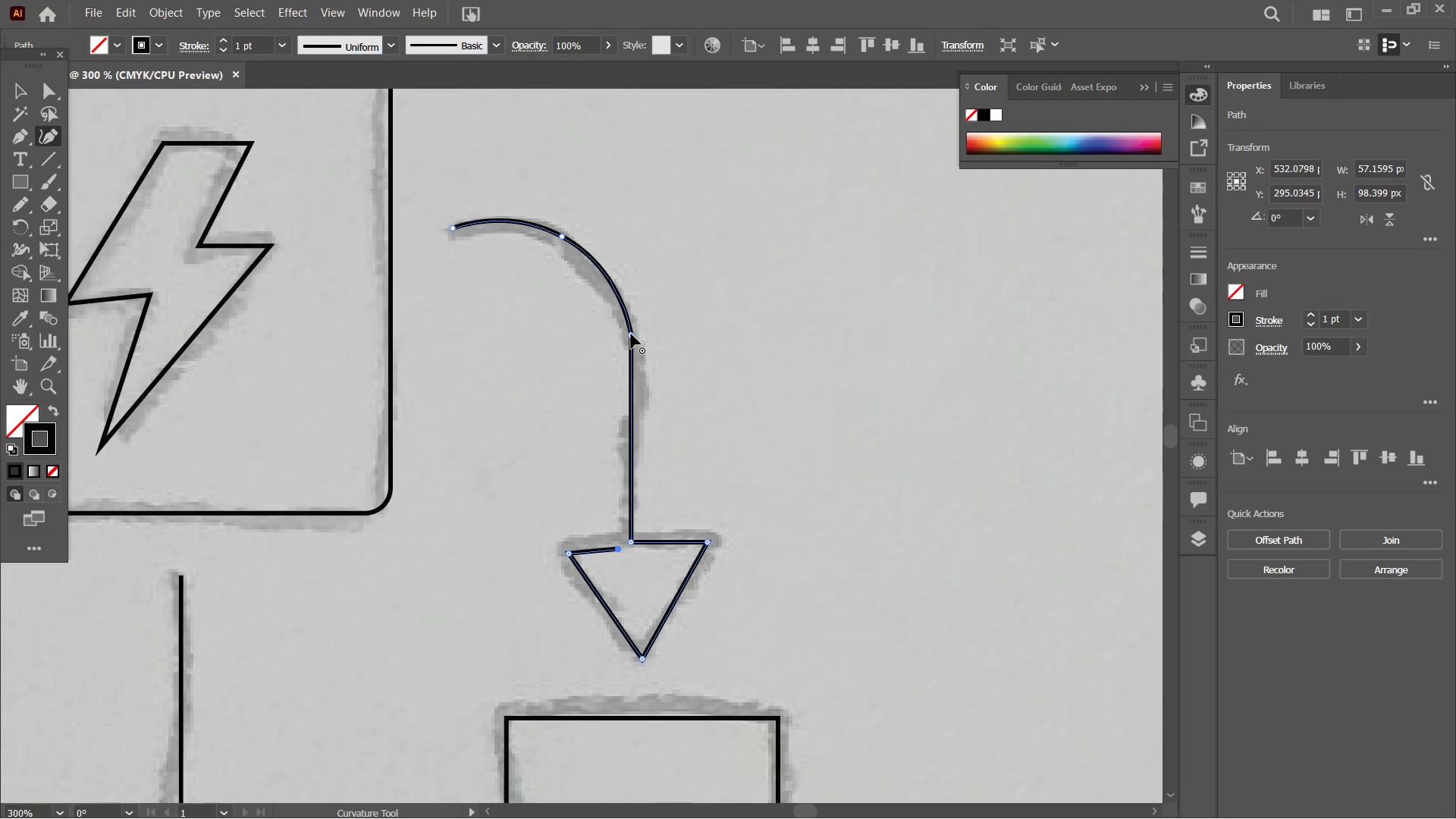 
left_click_drag(start_coordinate=[631, 334], to_coordinate=[632, 383])
 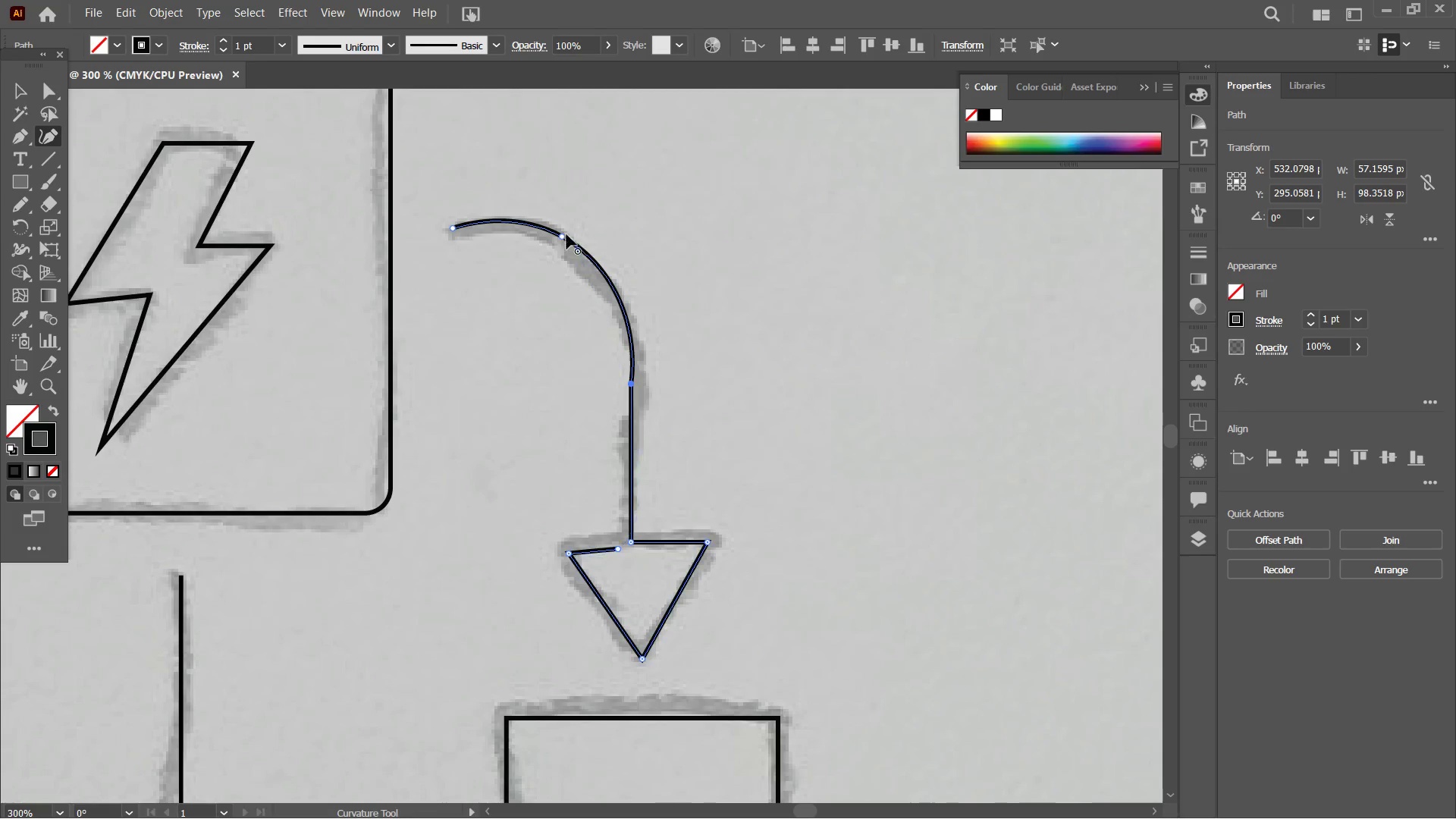 
left_click_drag(start_coordinate=[563, 234], to_coordinate=[562, 245])
 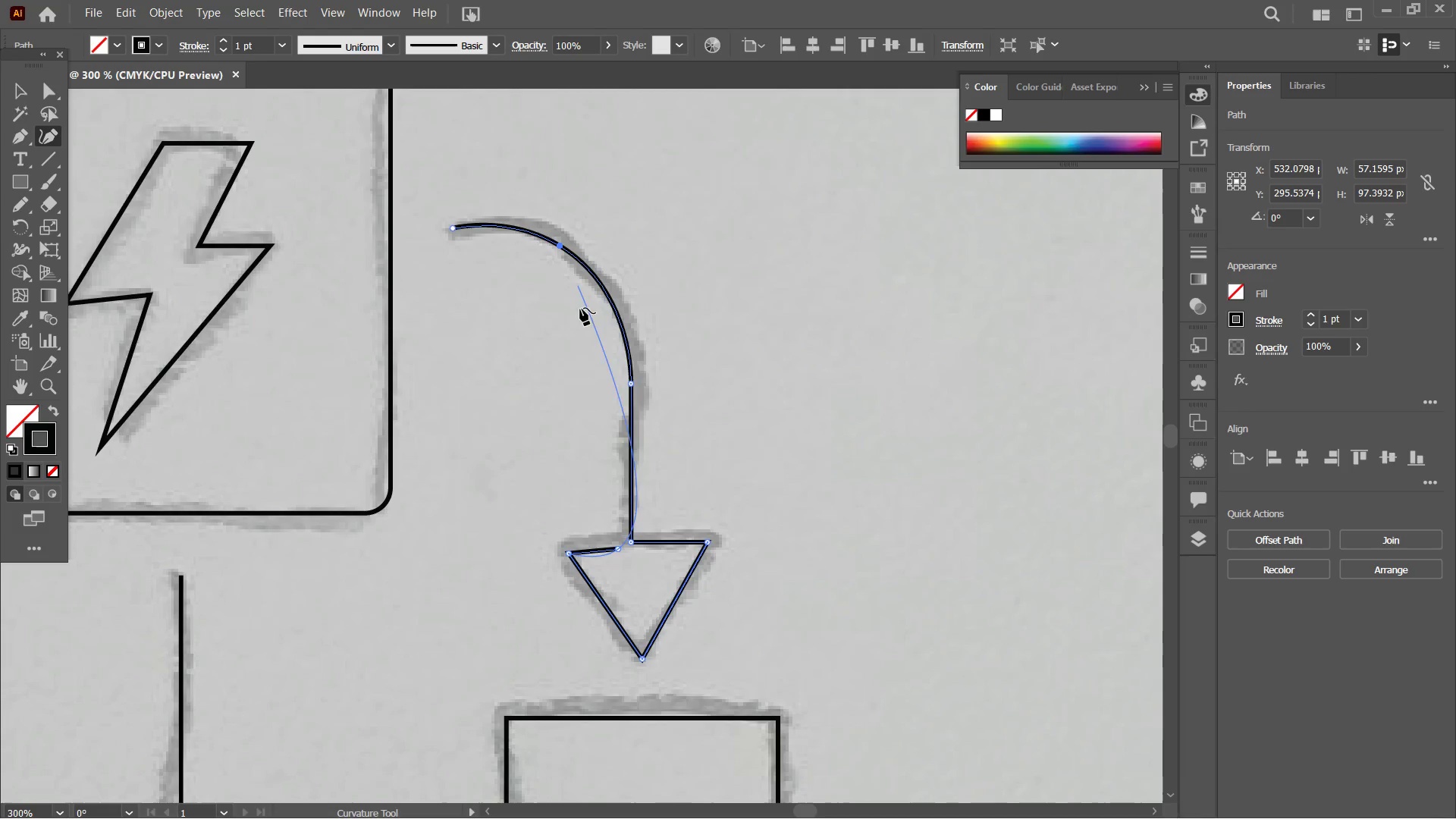 
hold_key(key=Space, duration=0.98)
 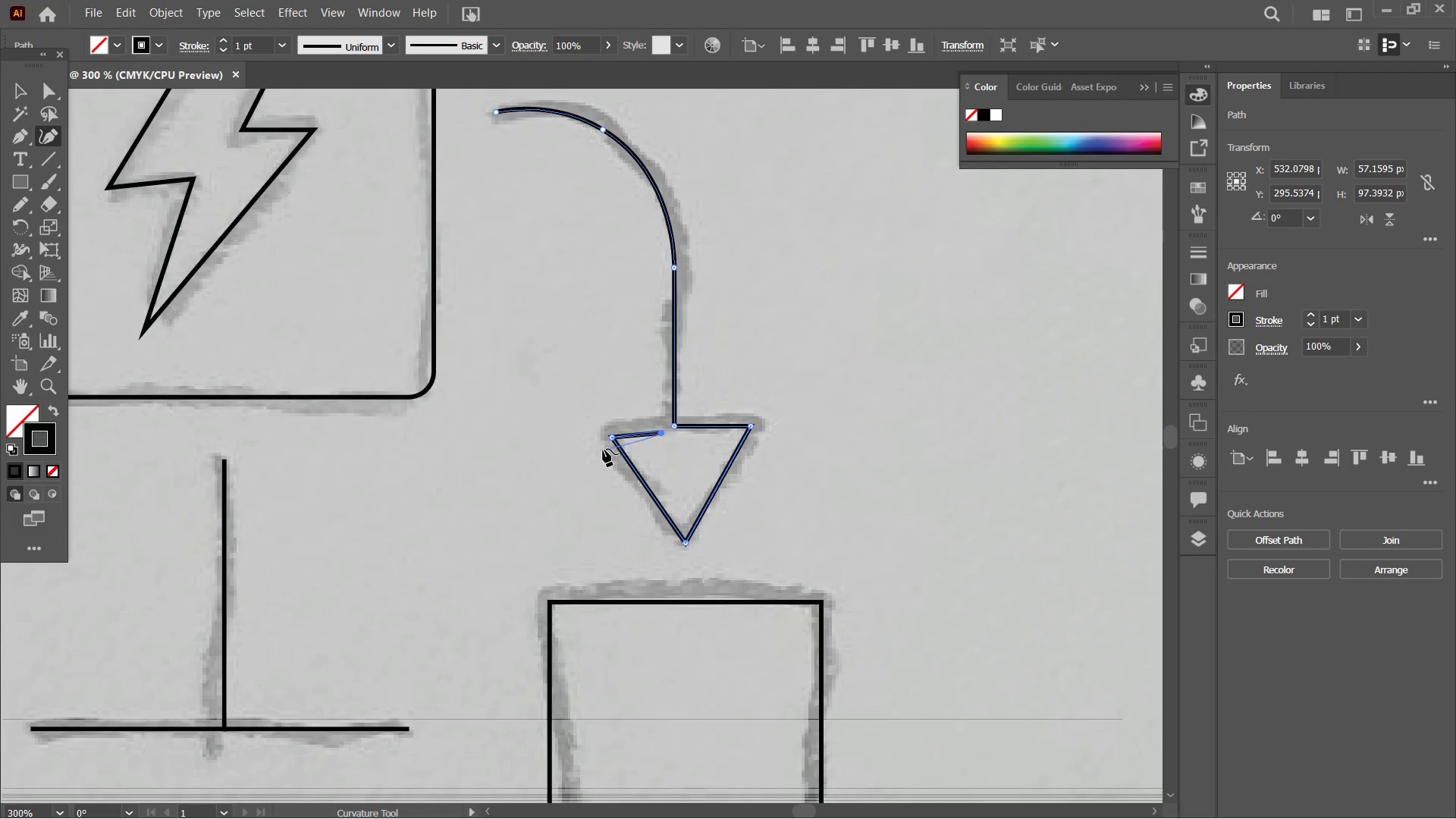 
left_click_drag(start_coordinate=[526, 378], to_coordinate=[570, 260])
 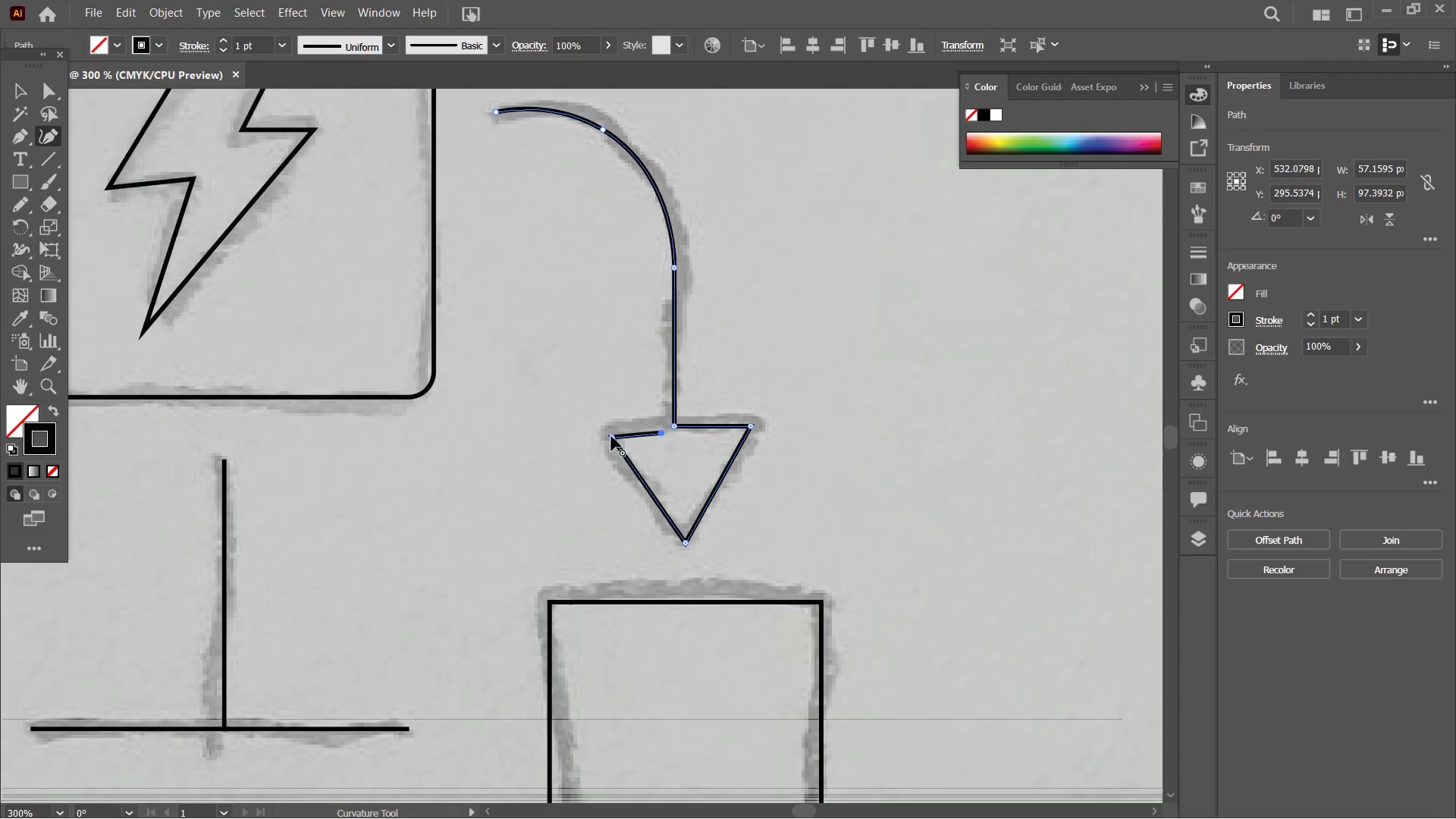 
left_click_drag(start_coordinate=[612, 436], to_coordinate=[612, 430])
 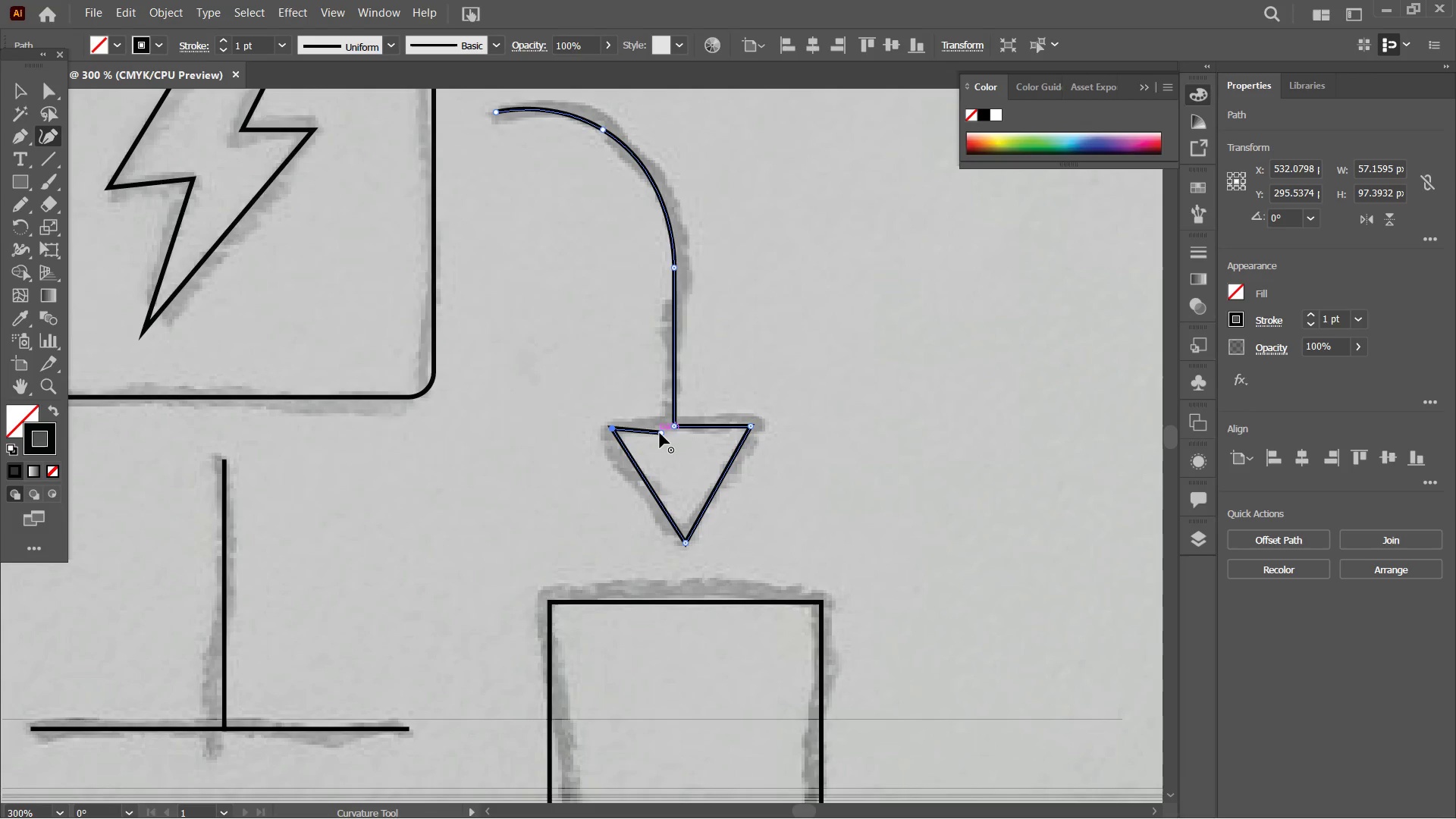 
left_click_drag(start_coordinate=[661, 433], to_coordinate=[662, 428])
 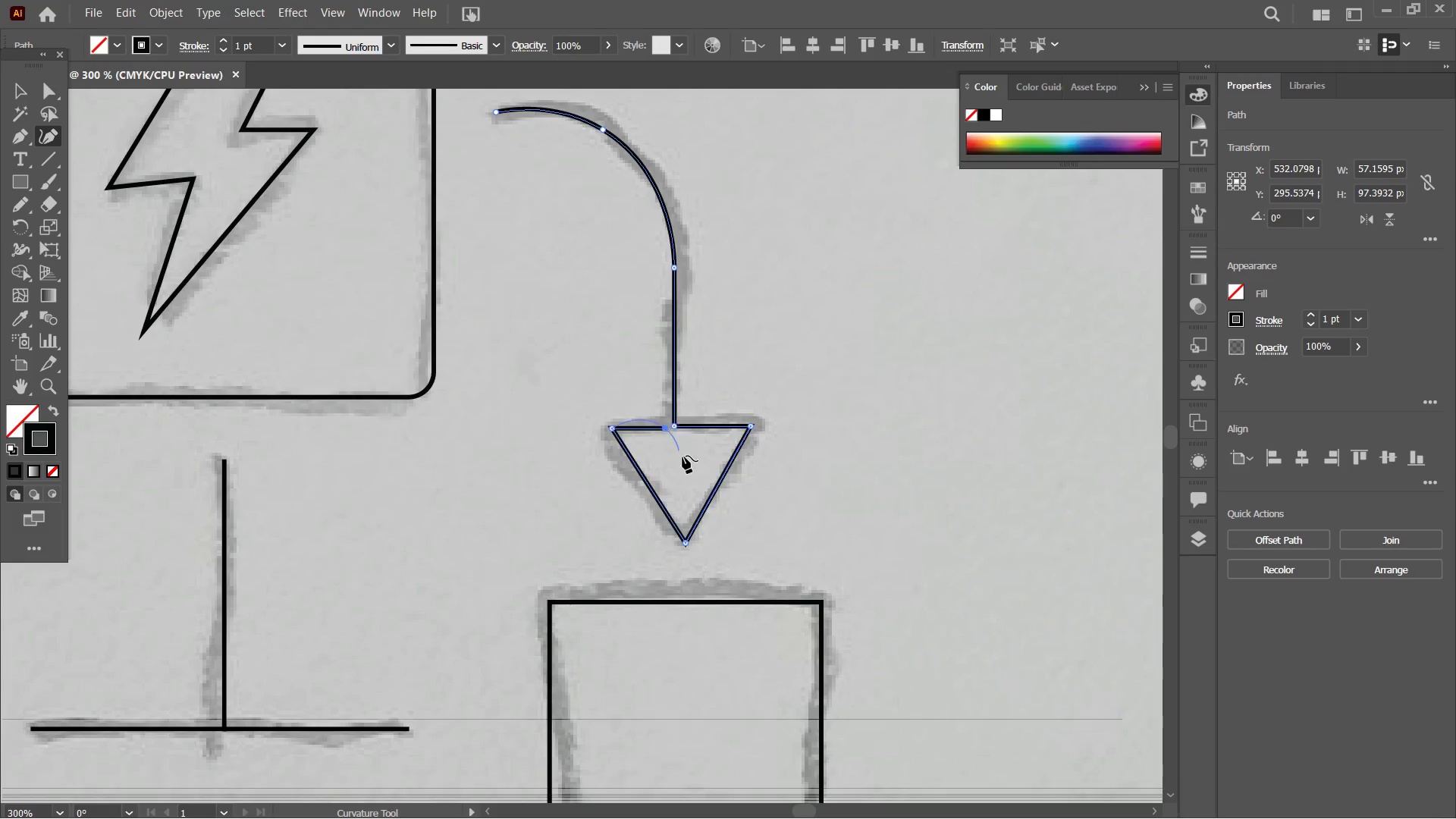 
hold_key(key=Space, duration=1.5)
 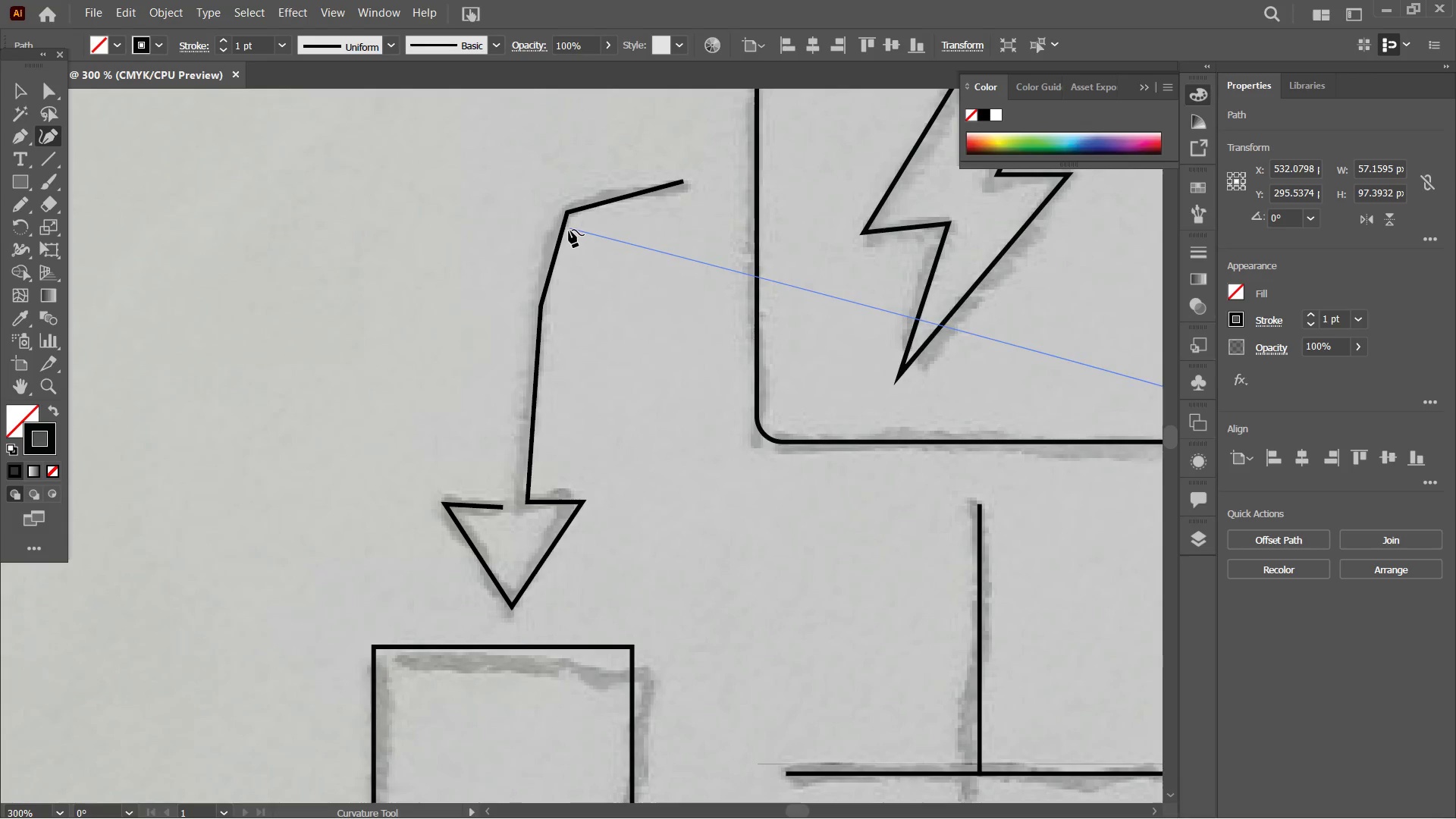 
left_click_drag(start_coordinate=[425, 449], to_coordinate=[817, 479])
 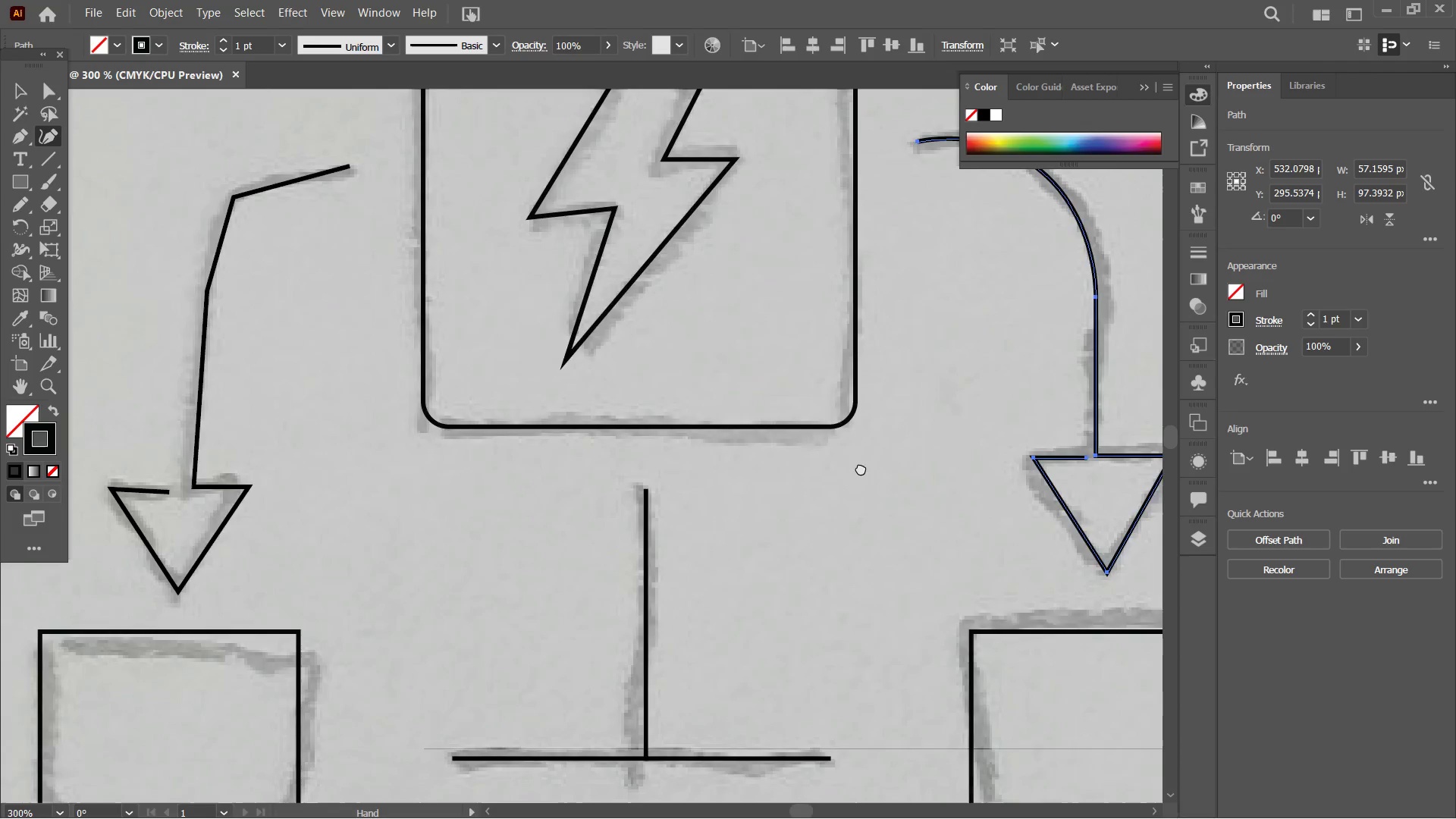 
left_click_drag(start_coordinate=[577, 469], to_coordinate=[867, 468])
 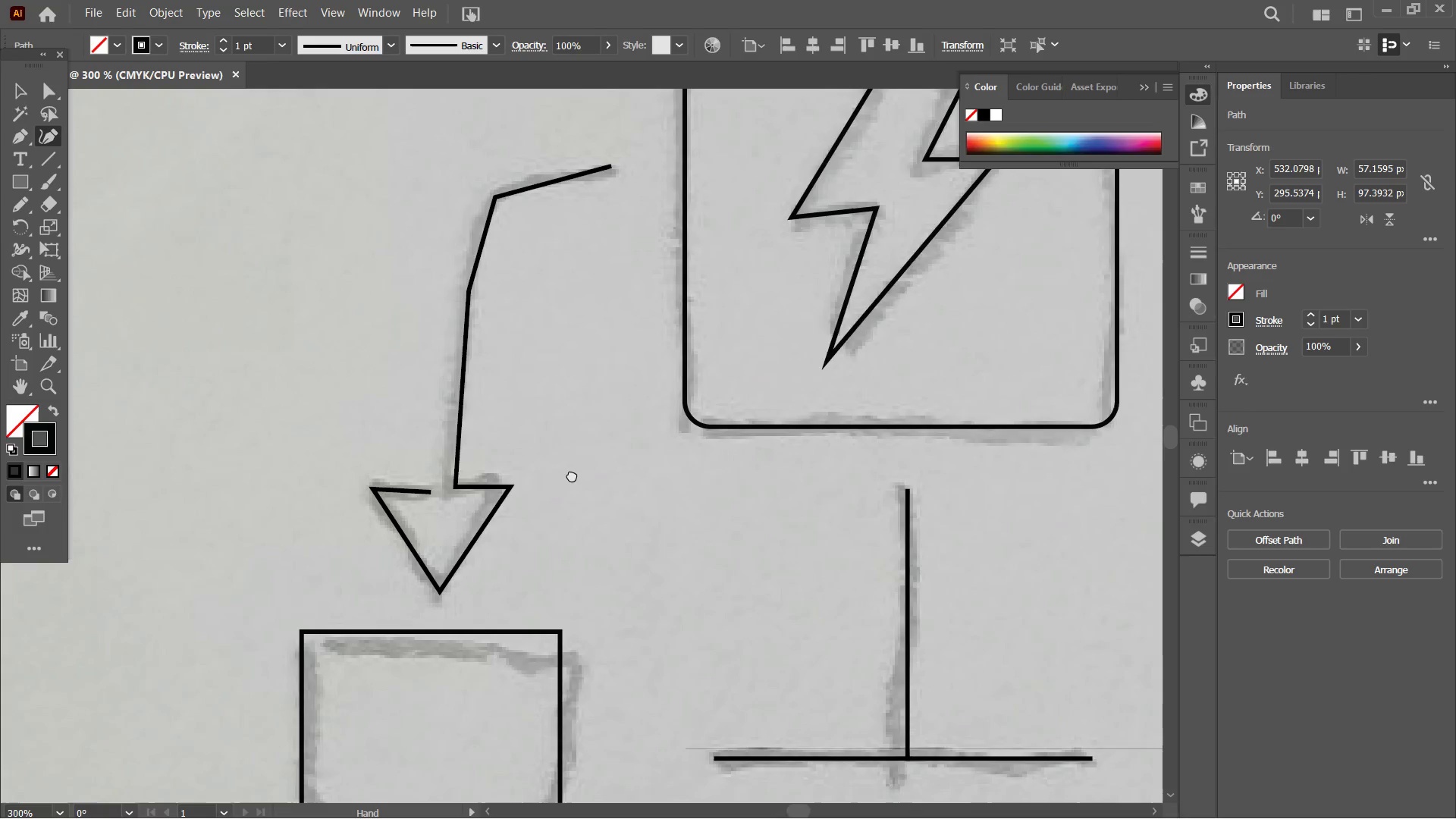 
left_click_drag(start_coordinate=[499, 459], to_coordinate=[574, 475])
 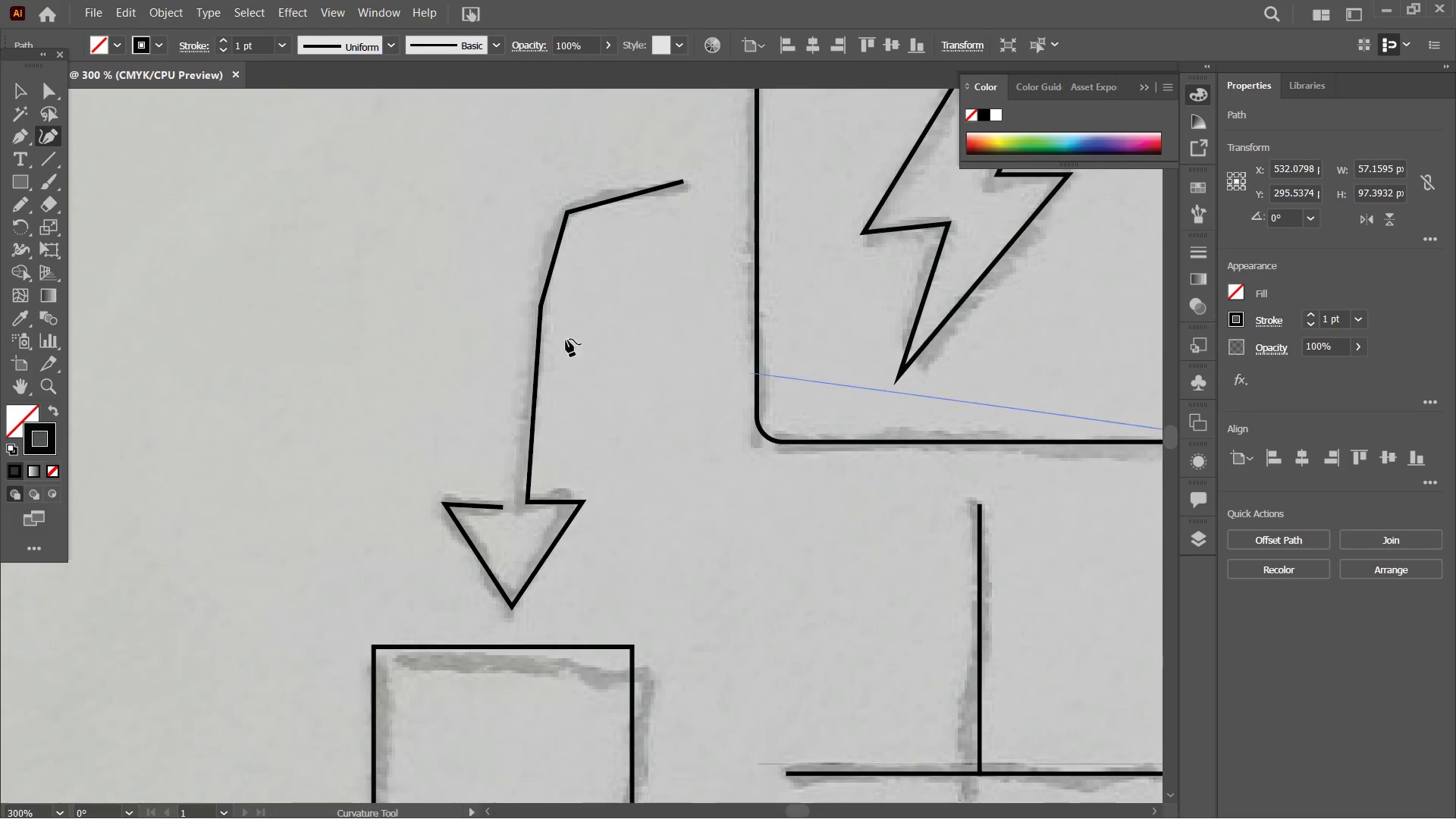 
key(Space)
 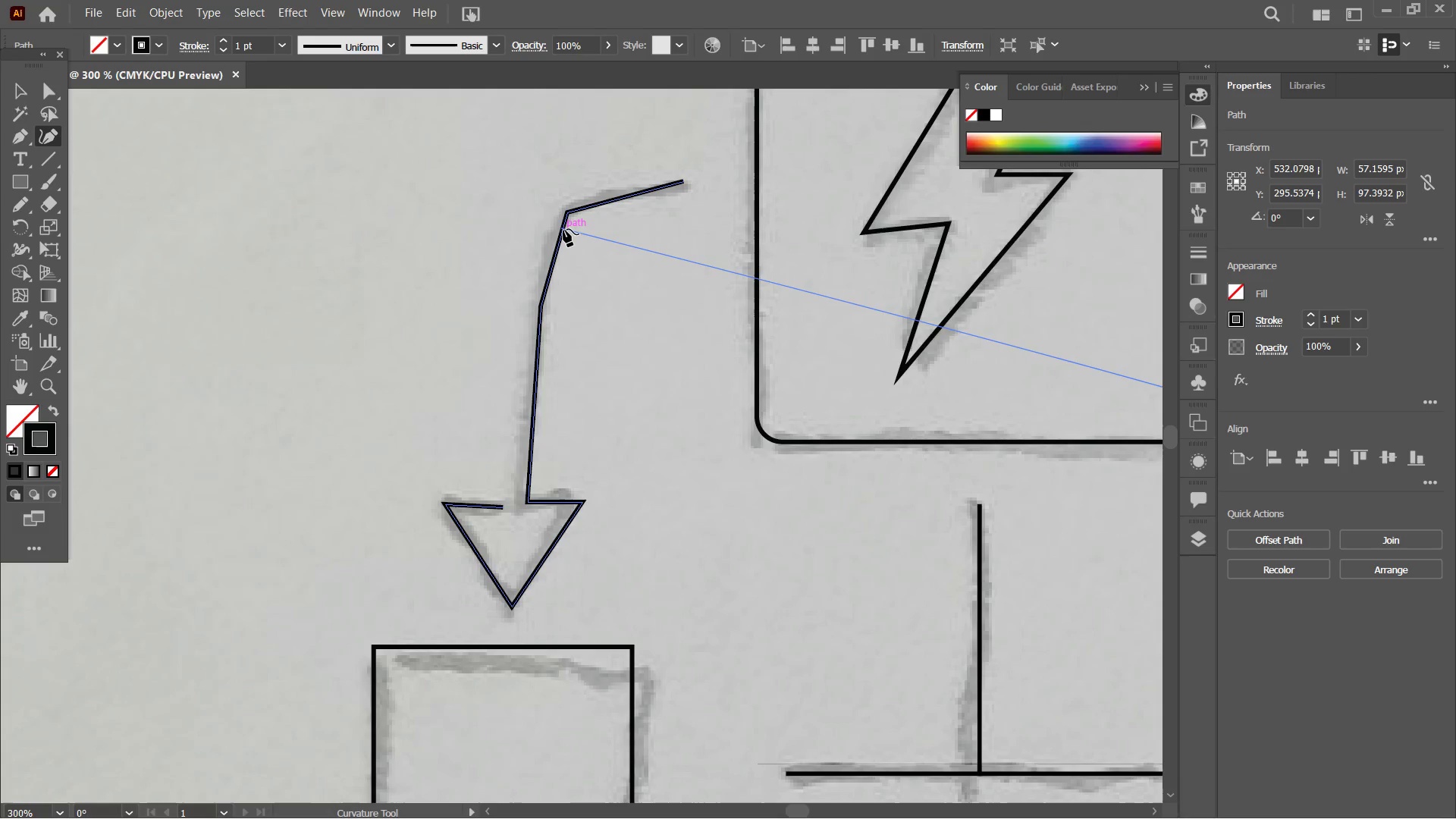 
left_click([563, 229])
 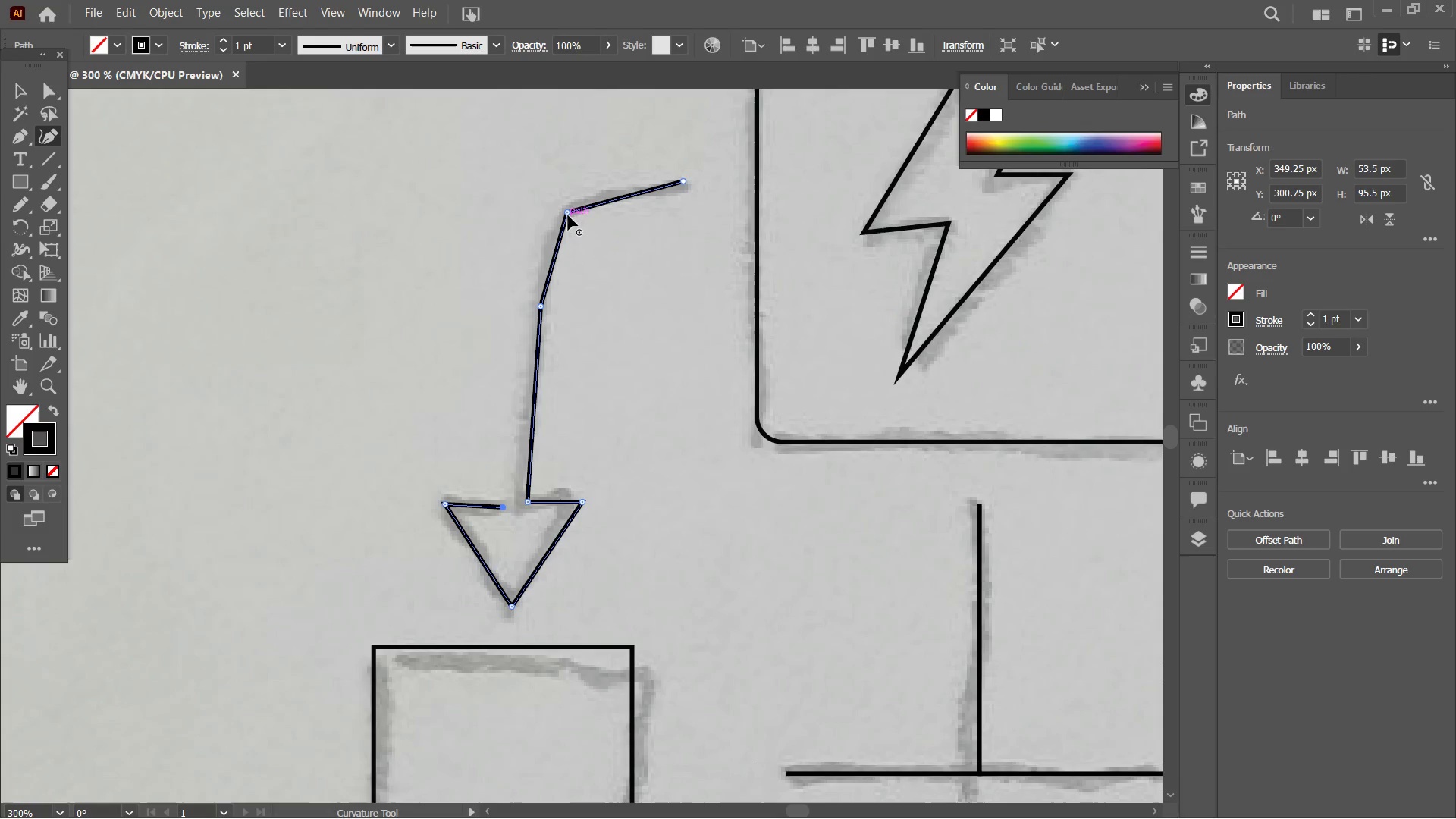 
double_click([568, 215])
 